 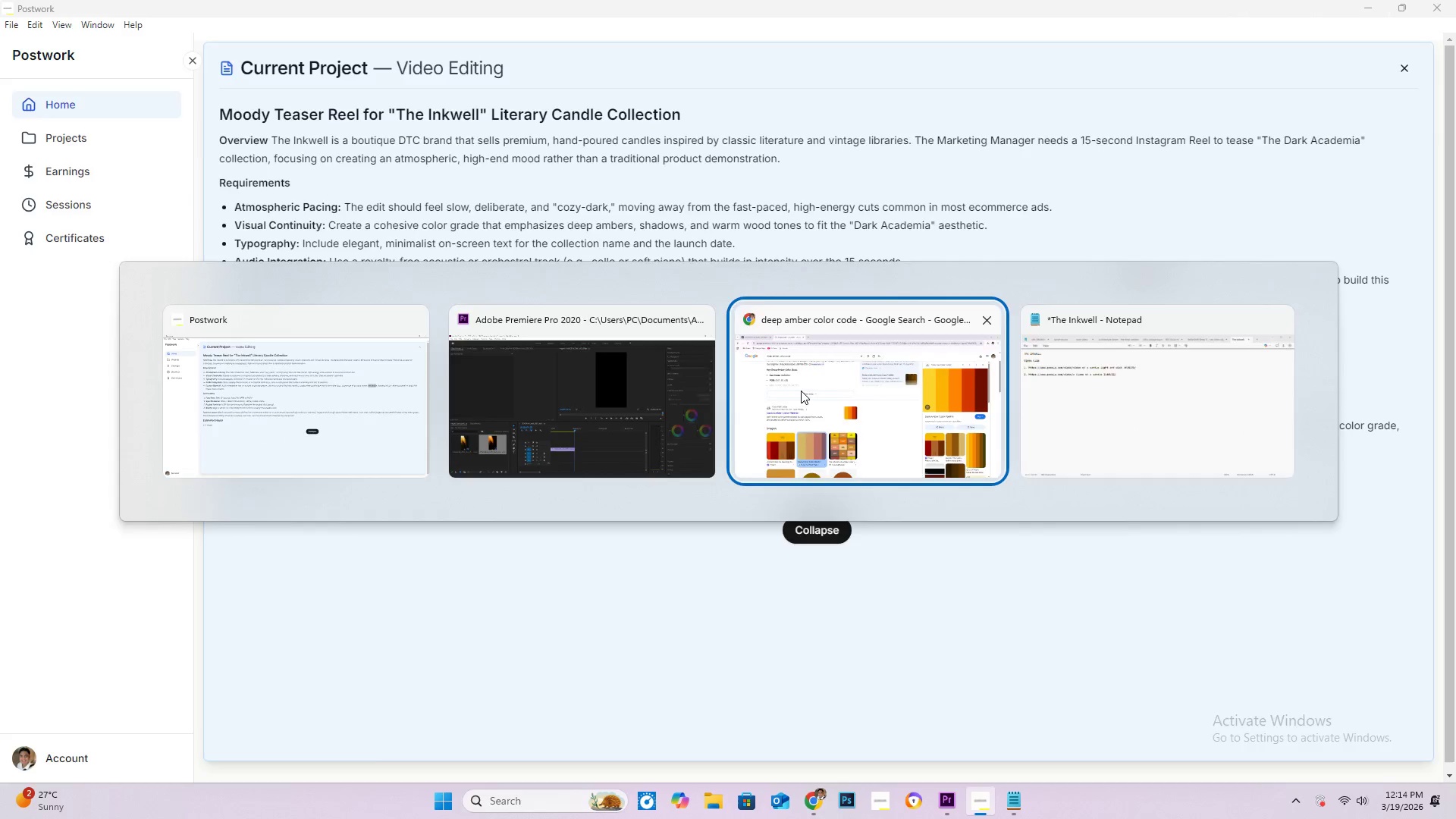 
left_click([172, 1])
 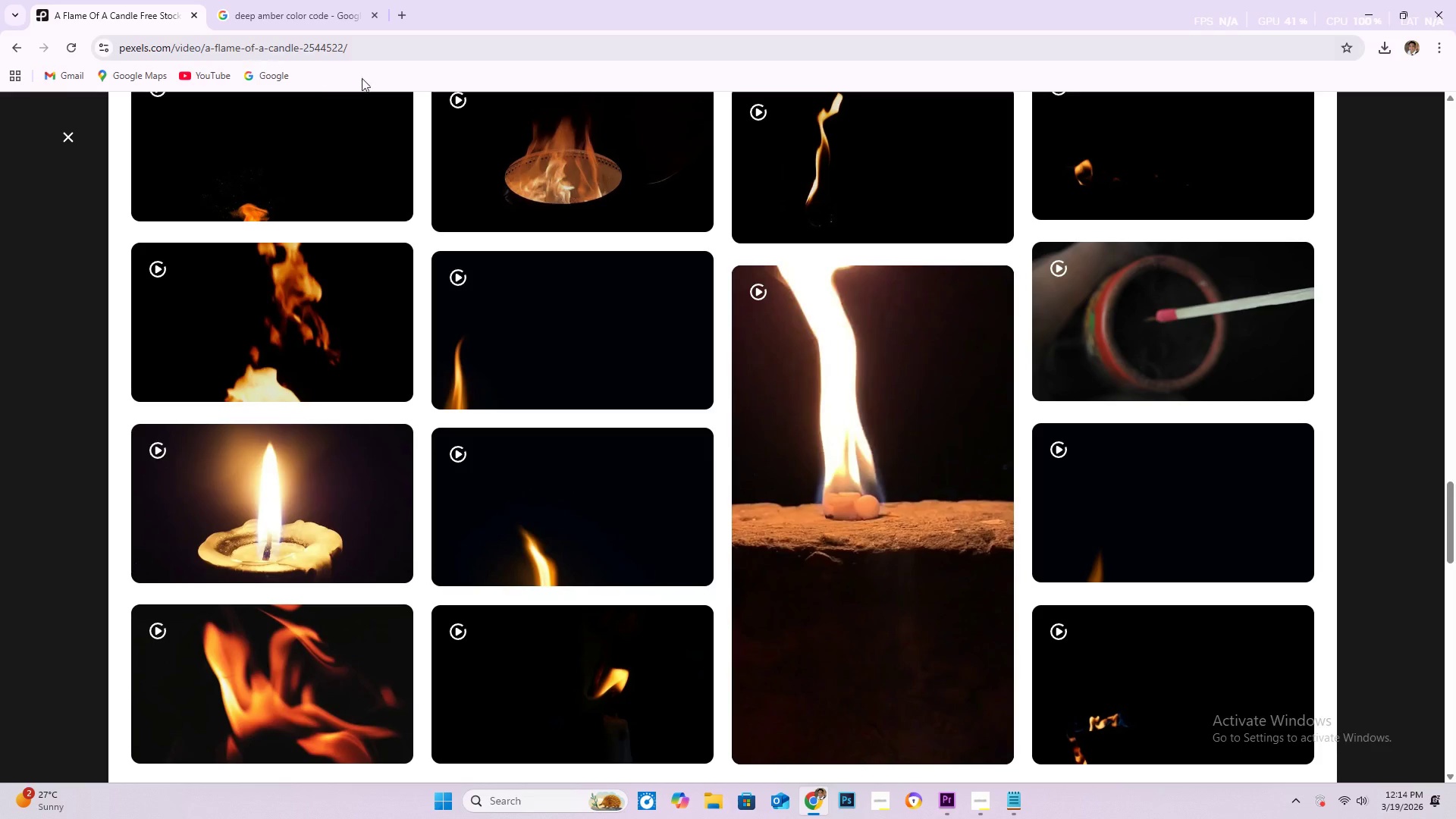 
scroll: coordinate [598, 312], scroll_direction: up, amount: 9.0
 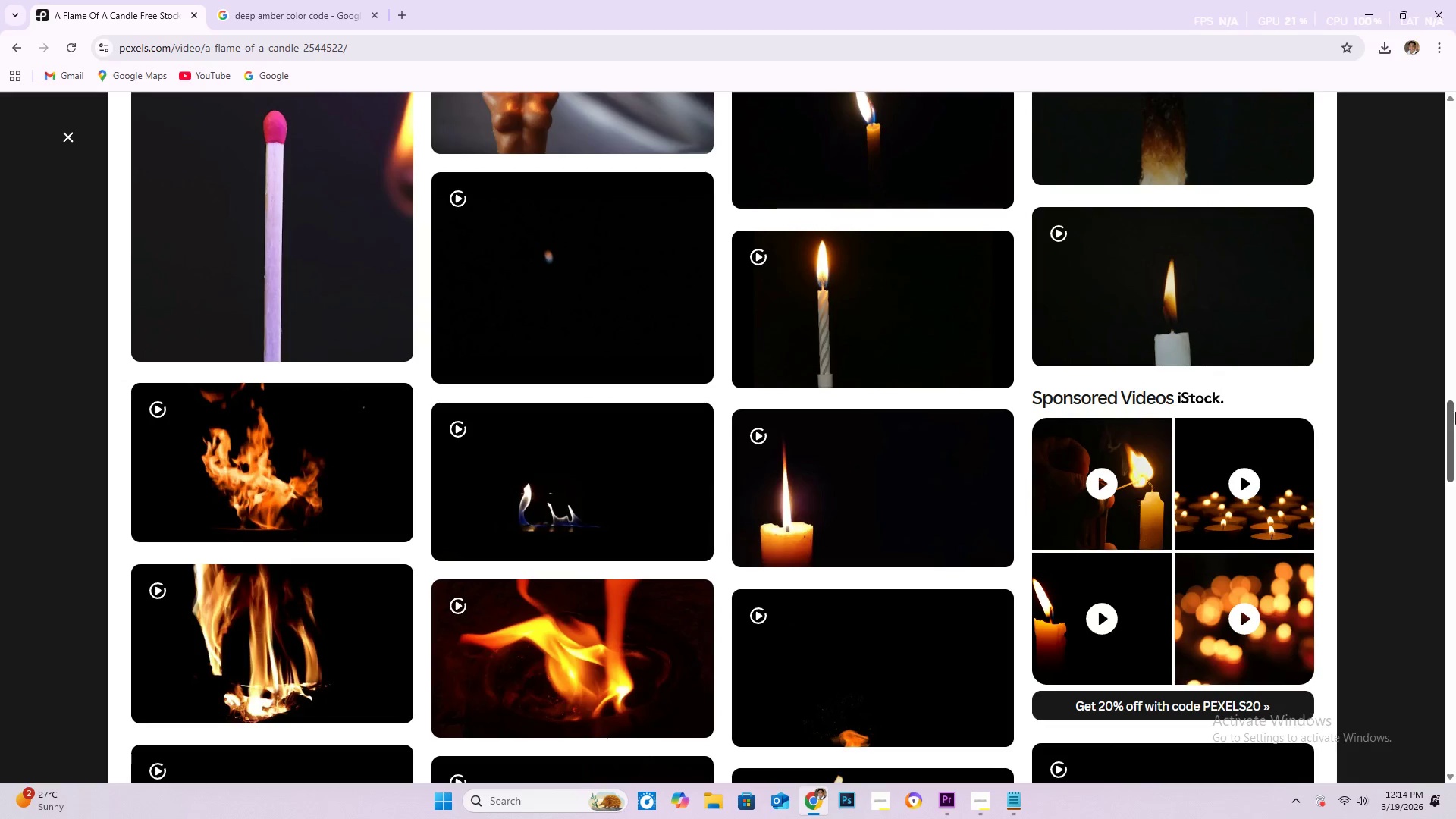 
left_click_drag(start_coordinate=[1453, 422], to_coordinate=[1455, 90])
 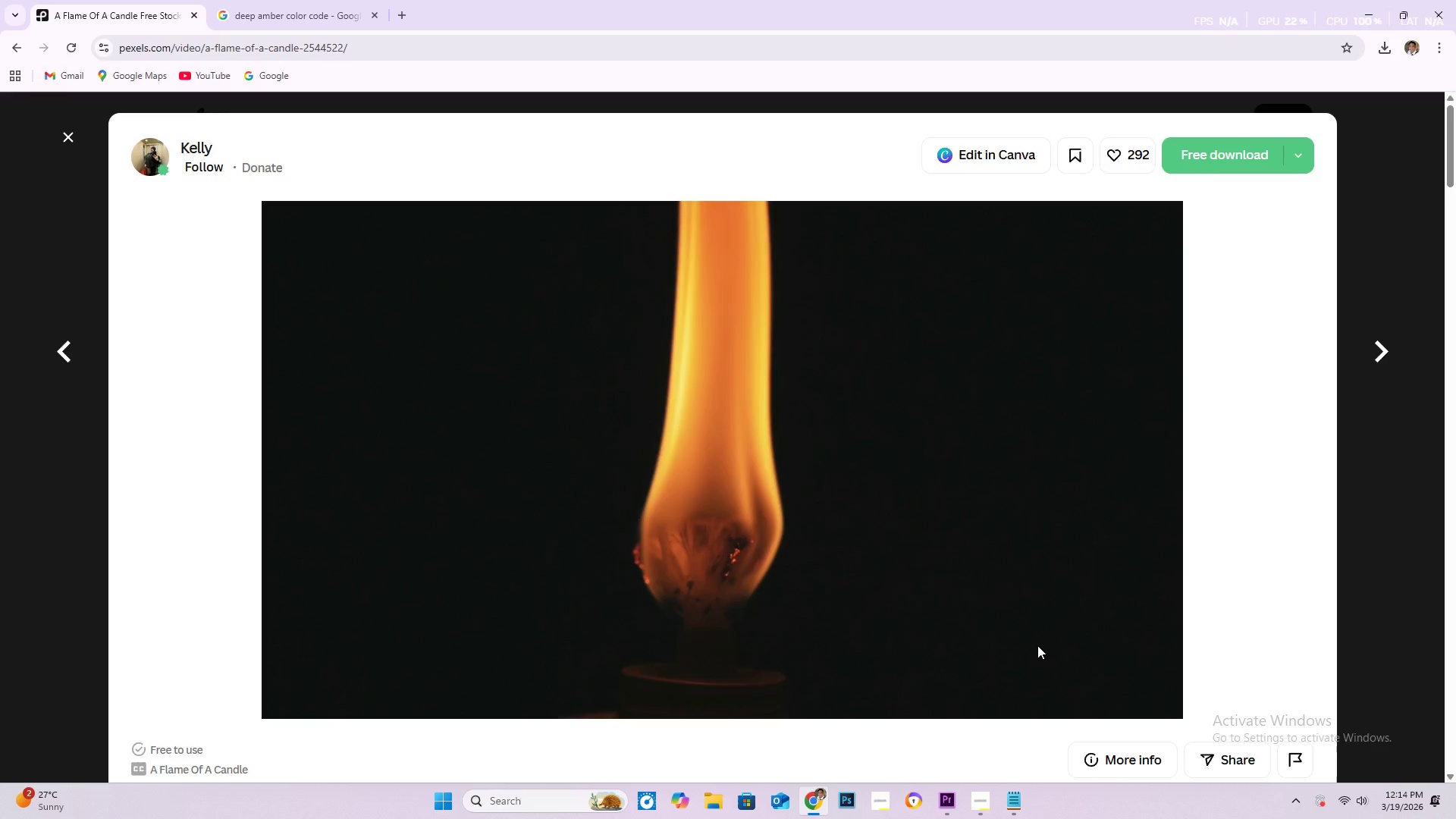 
wait(19.72)
 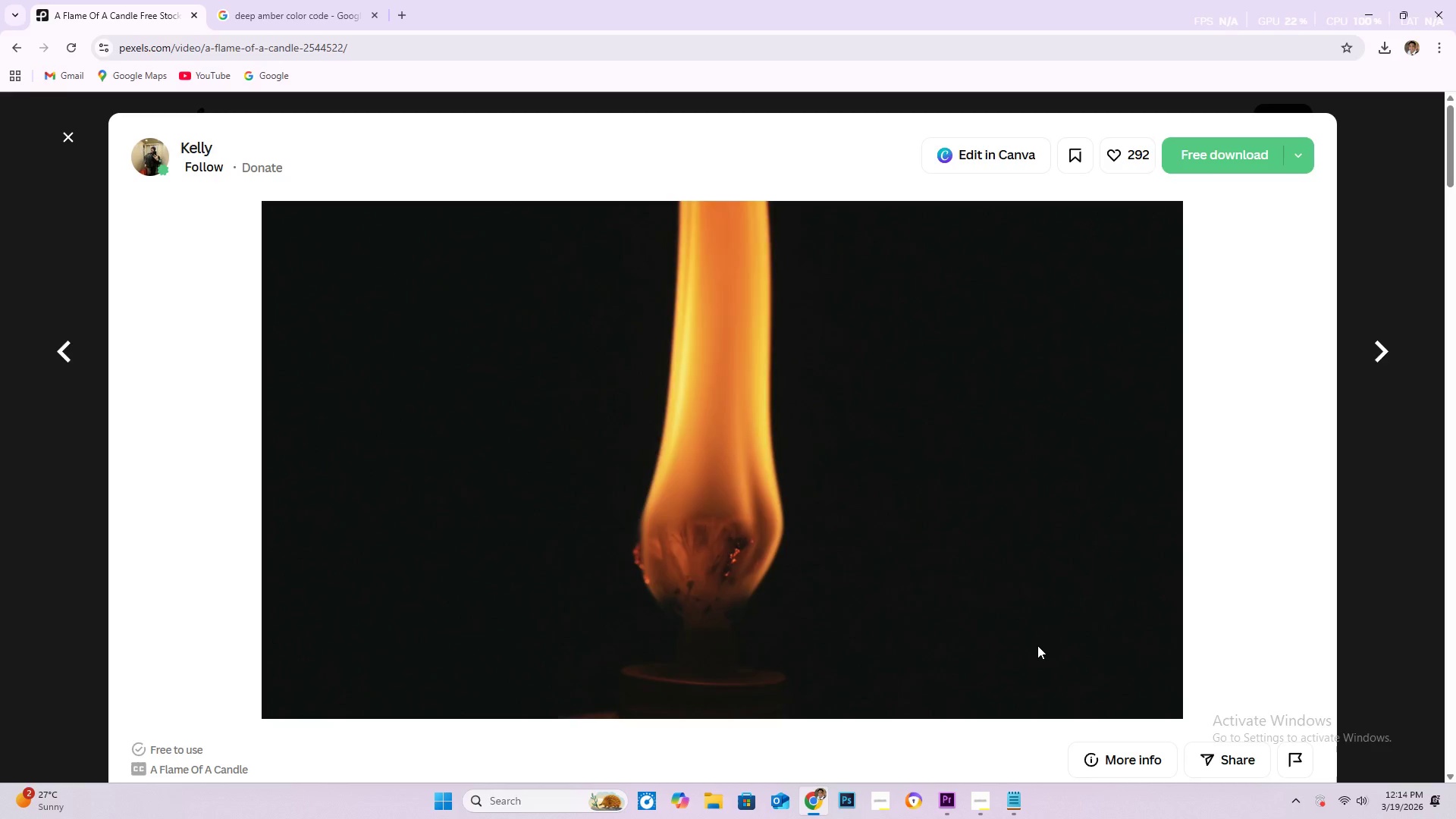 
scroll: coordinate [607, 620], scroll_direction: down, amount: 8.0
 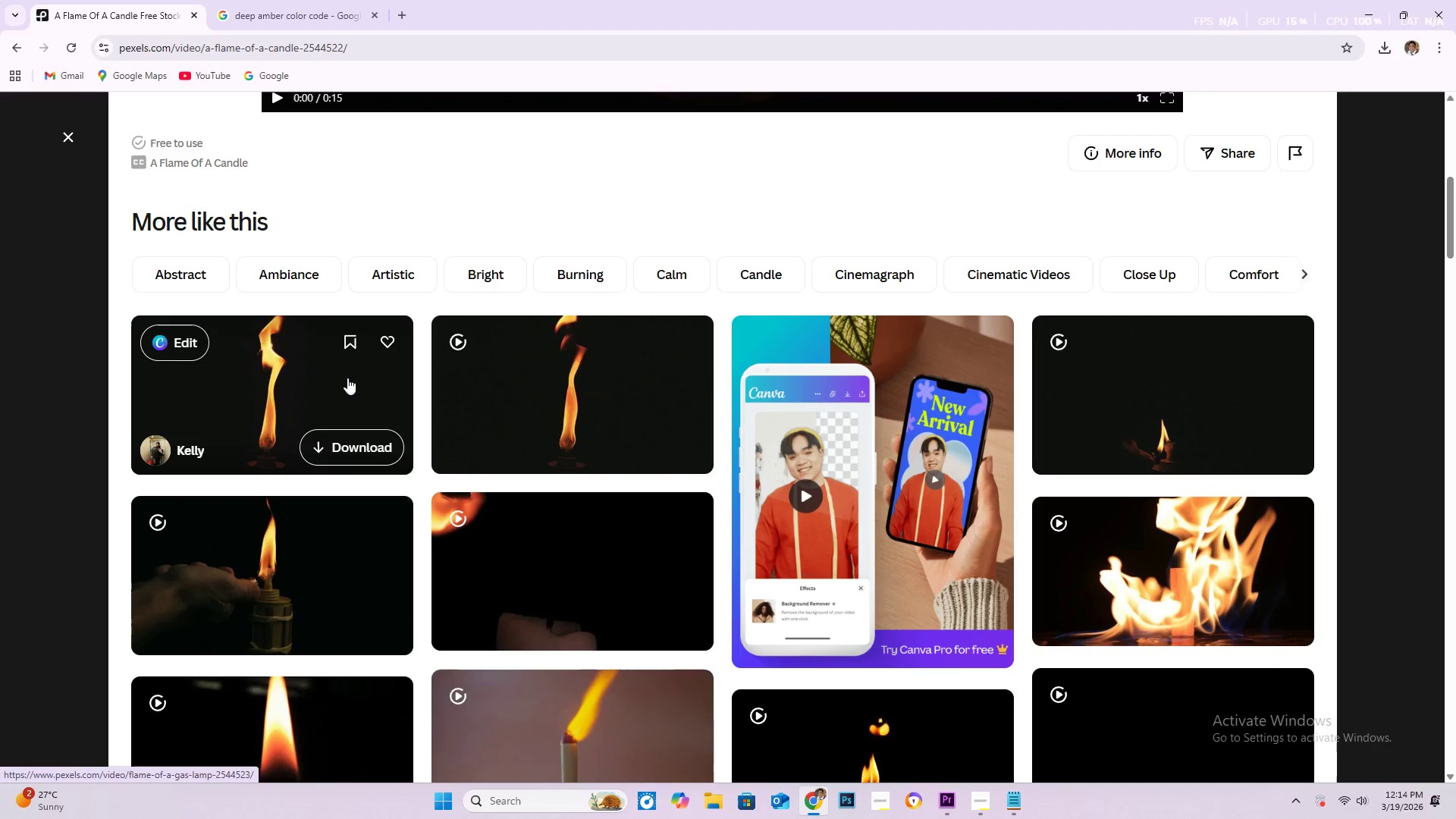 
left_click([347, 378])
 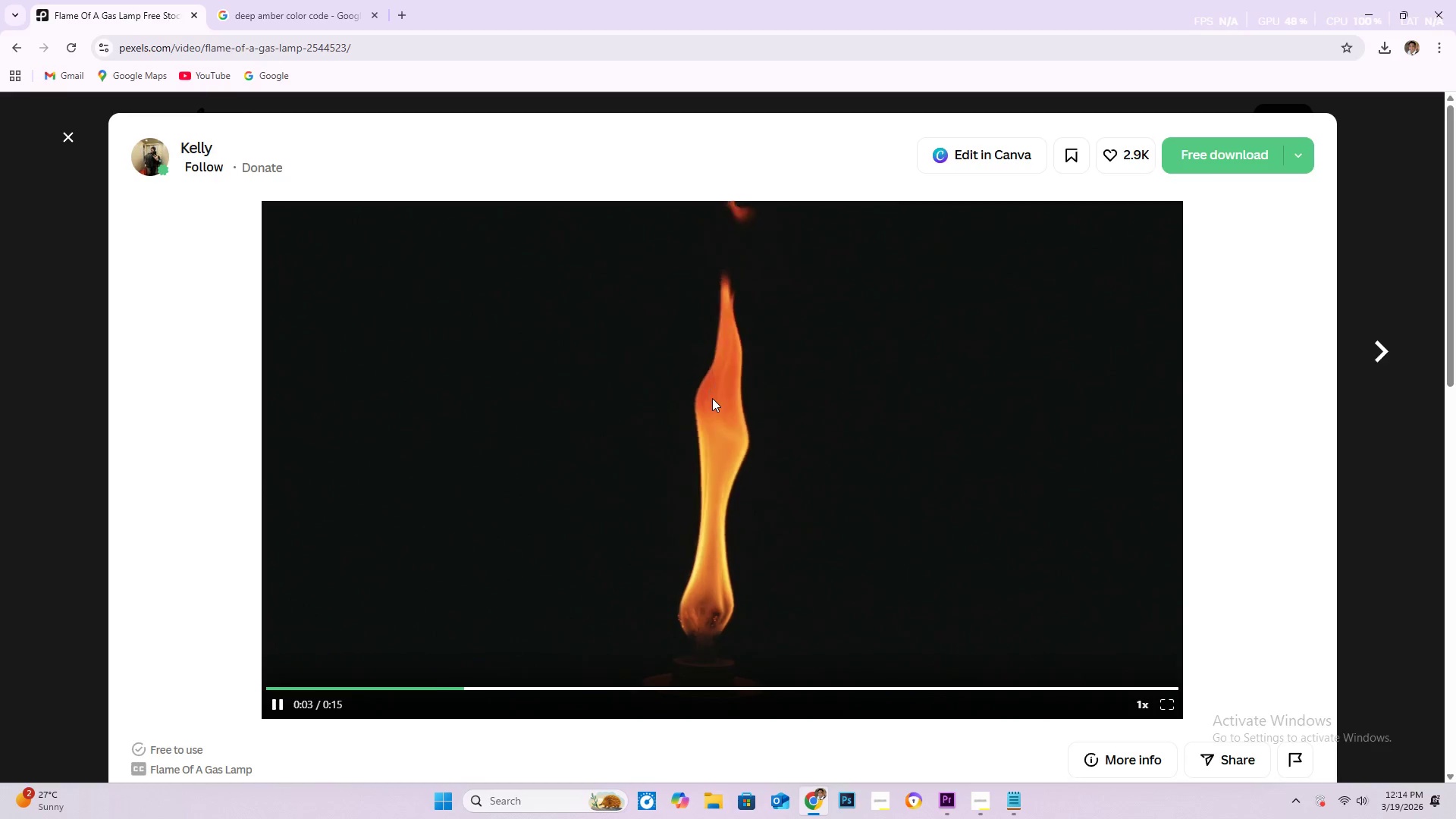 
wait(7.09)
 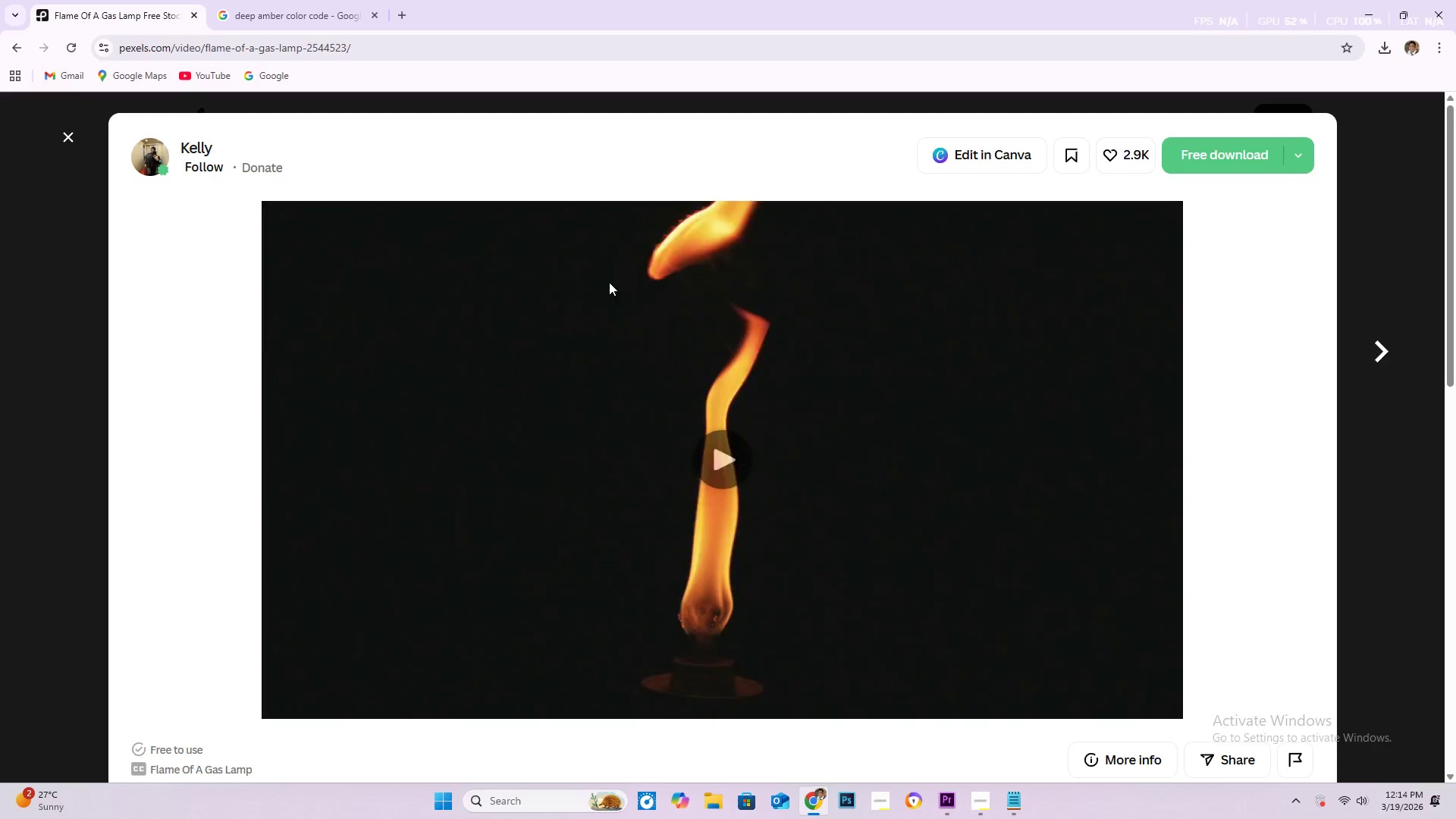 
left_click([369, 49])
 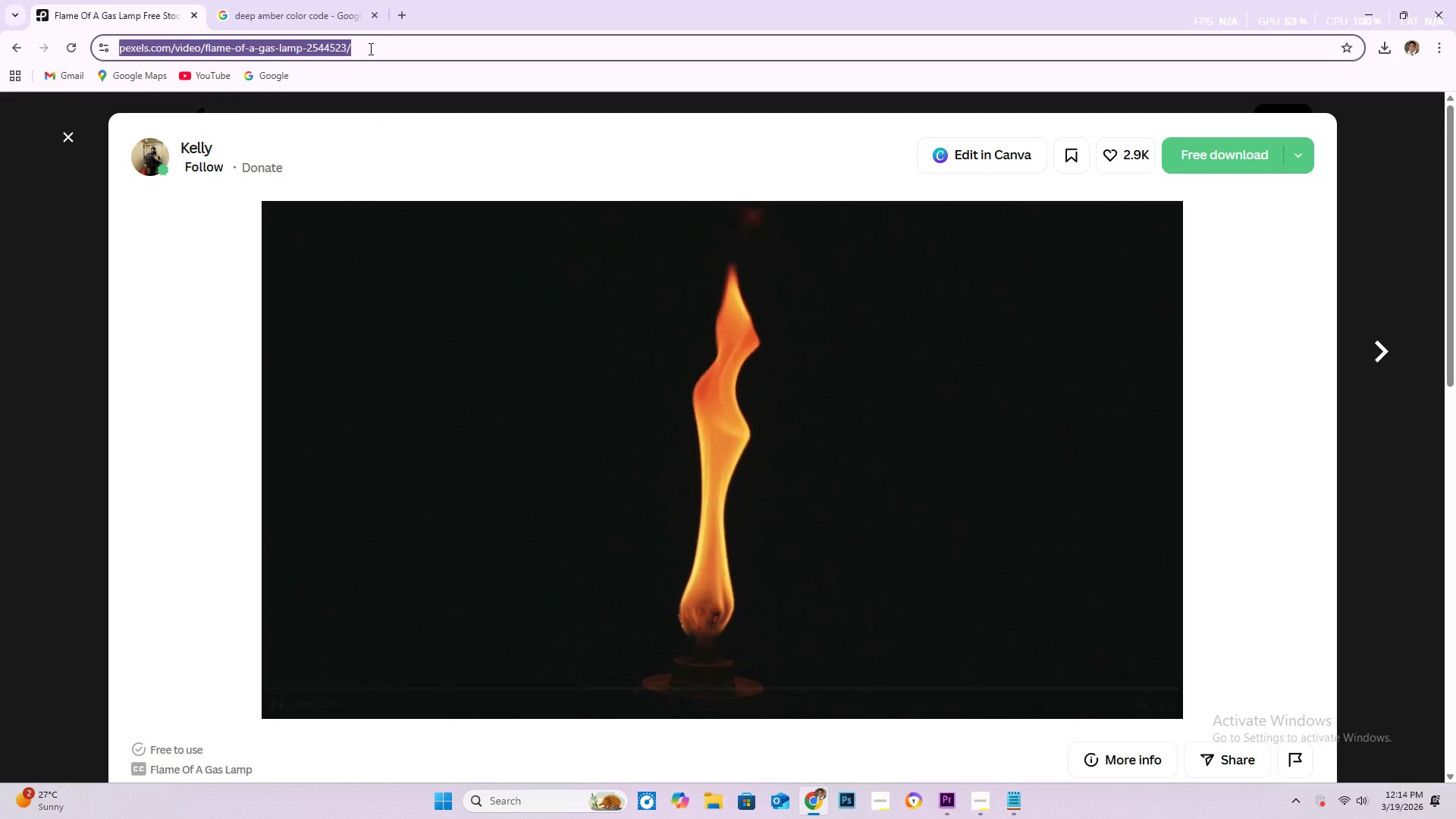 
hold_key(key=ControlLeft, duration=1.5)
 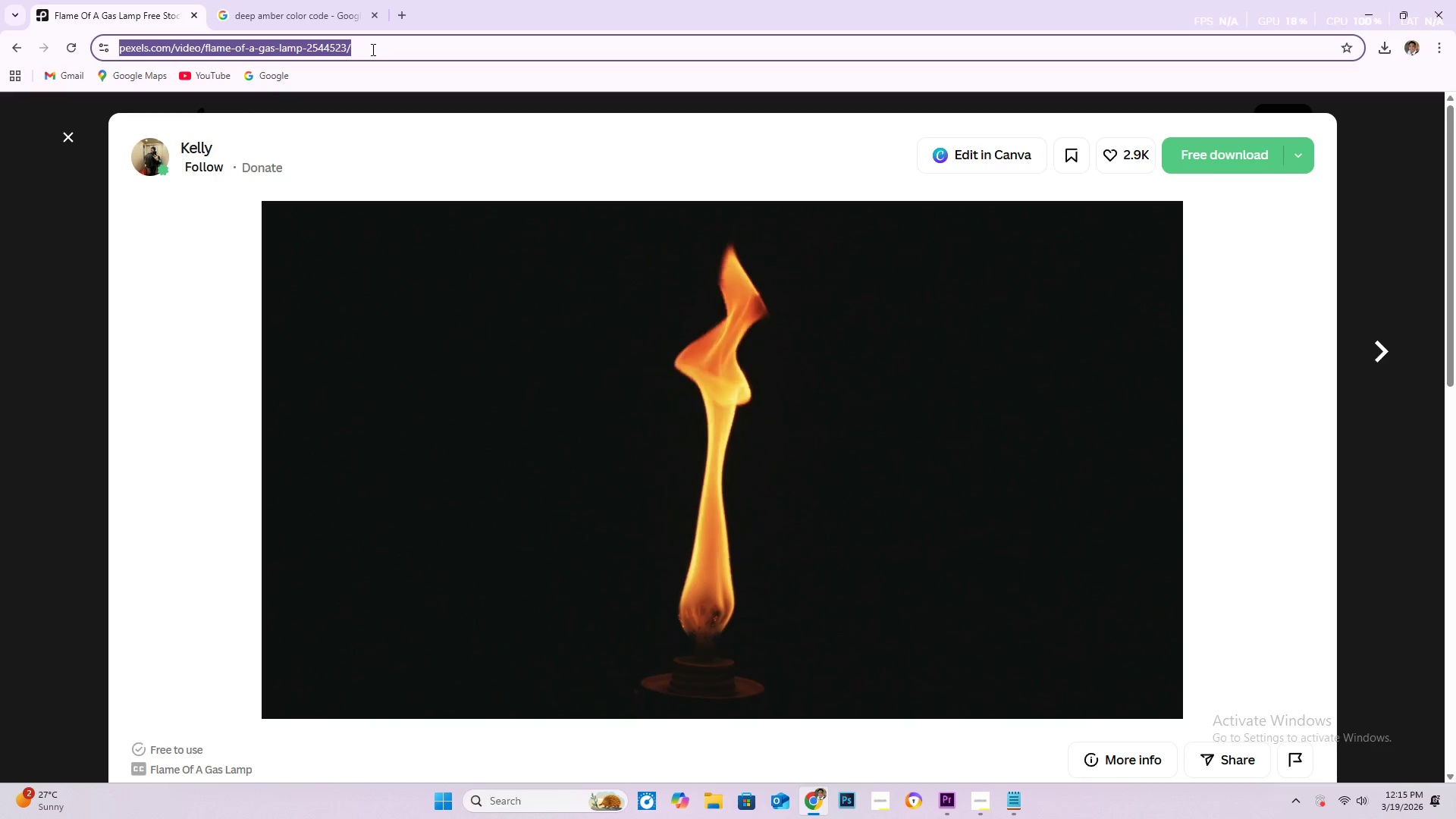 
hold_key(key=ControlLeft, duration=1.52)
 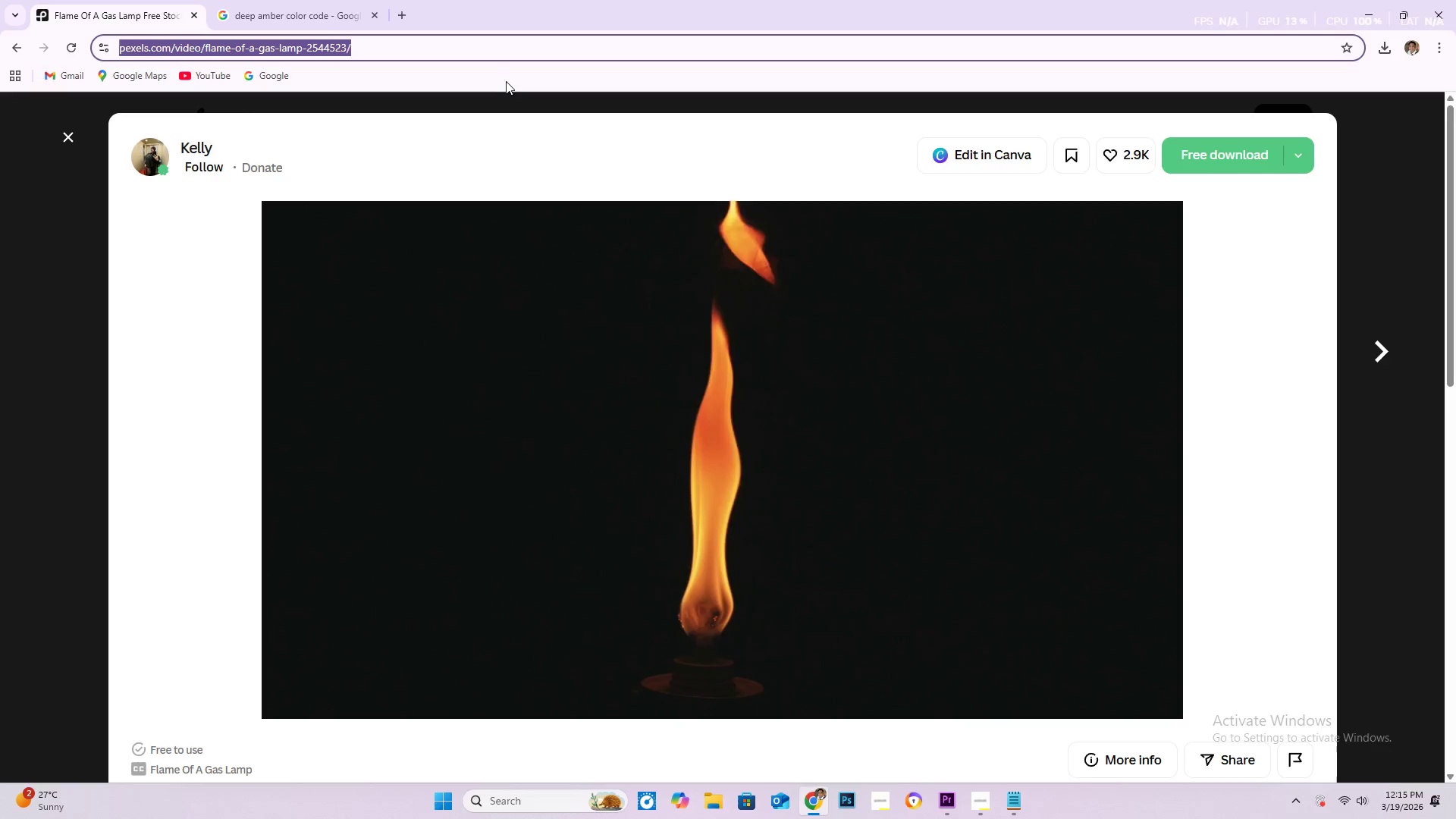 
key(Control+C)
 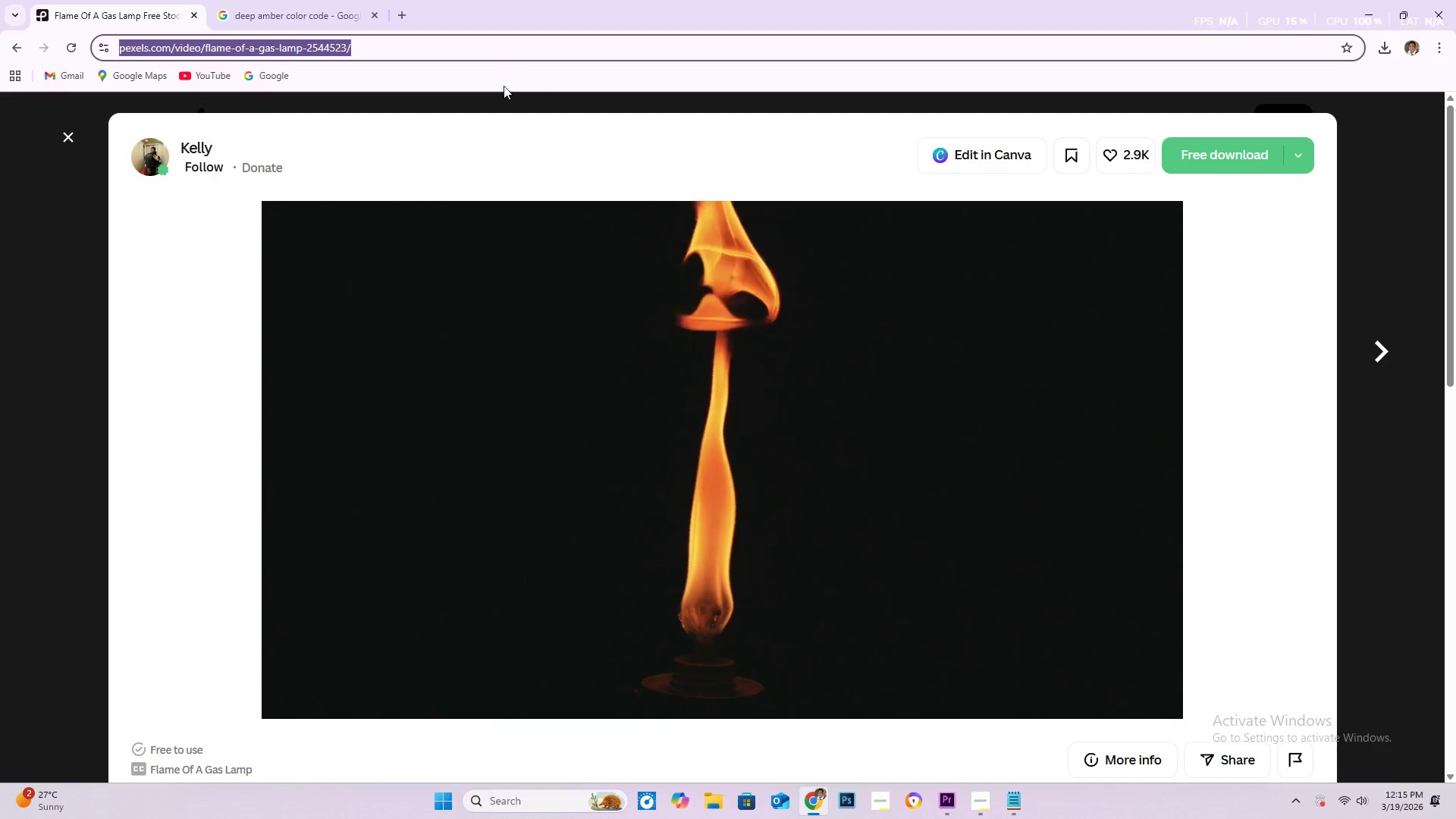 
key(Alt+Tab)
 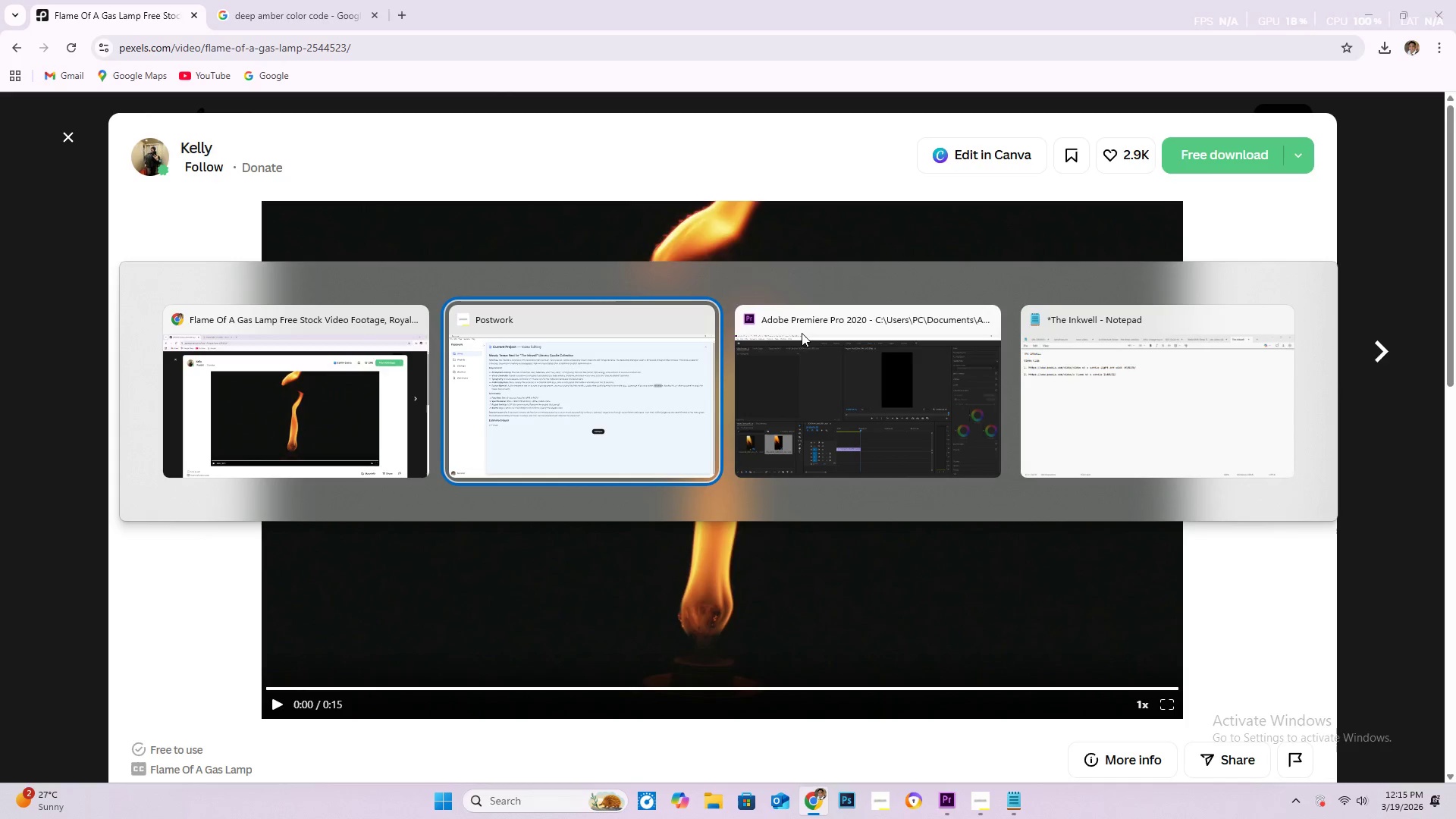 
wait(7.09)
 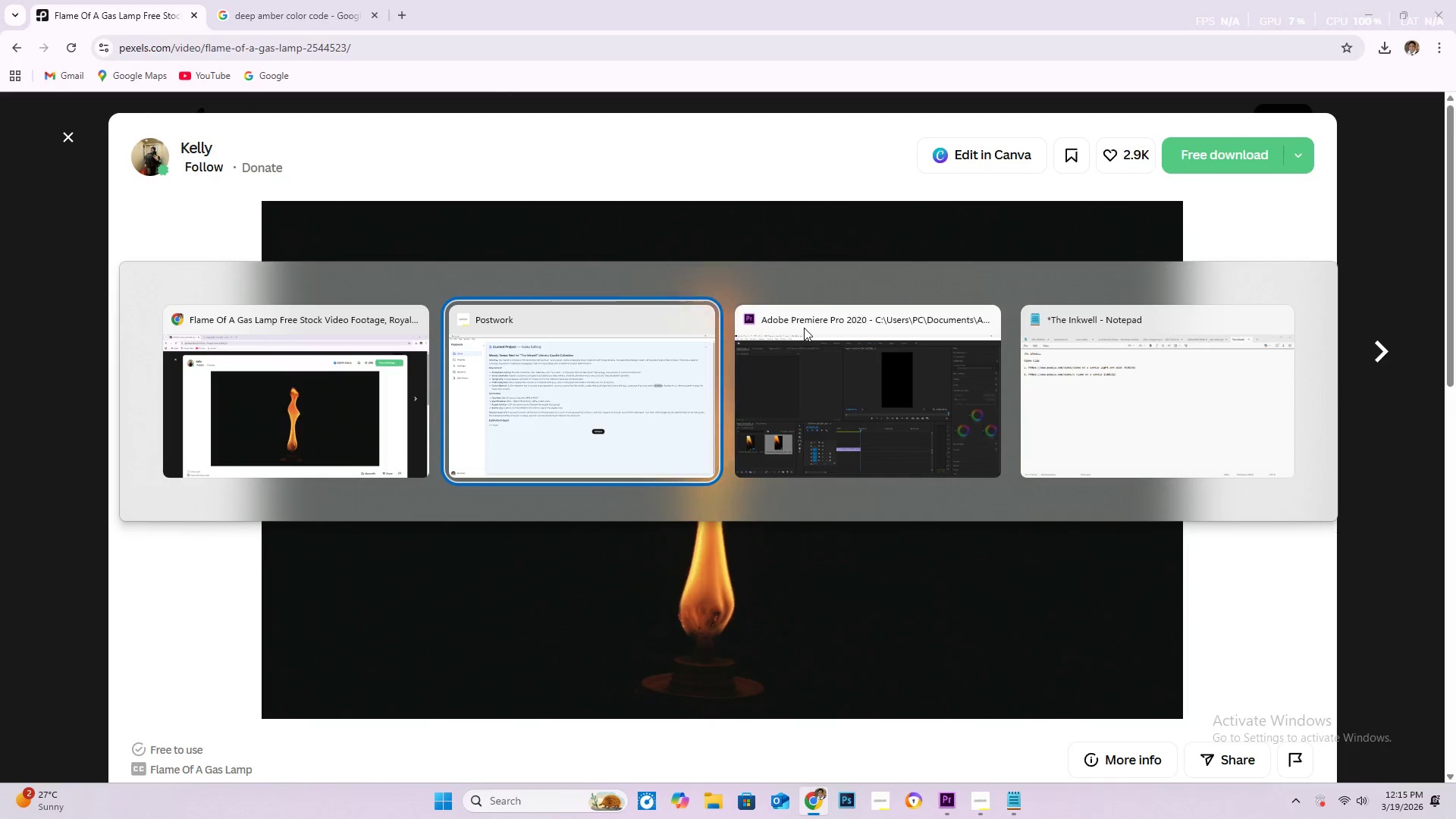 
key(Alt+Tab)
 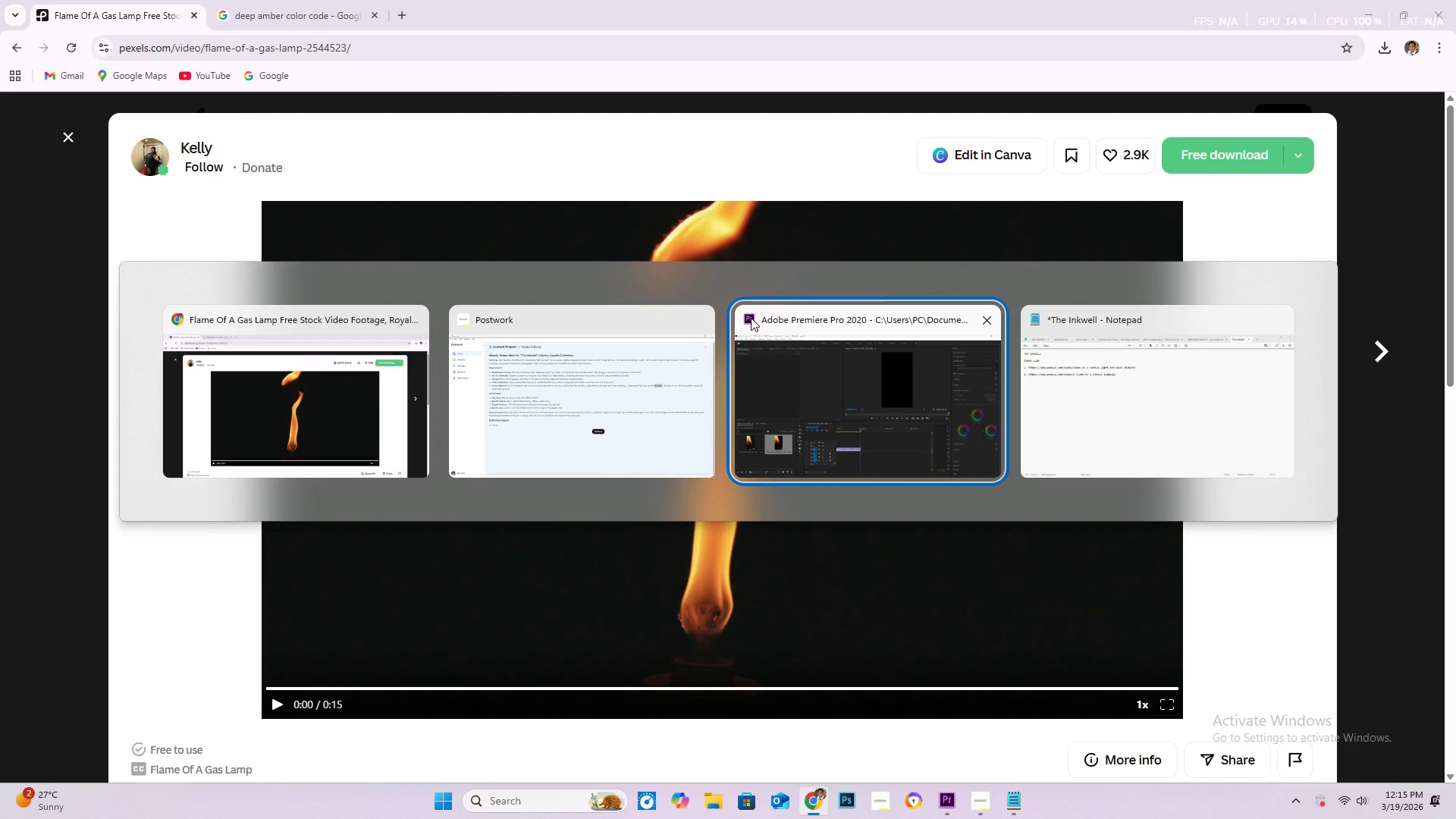 
key(Alt+Tab)
 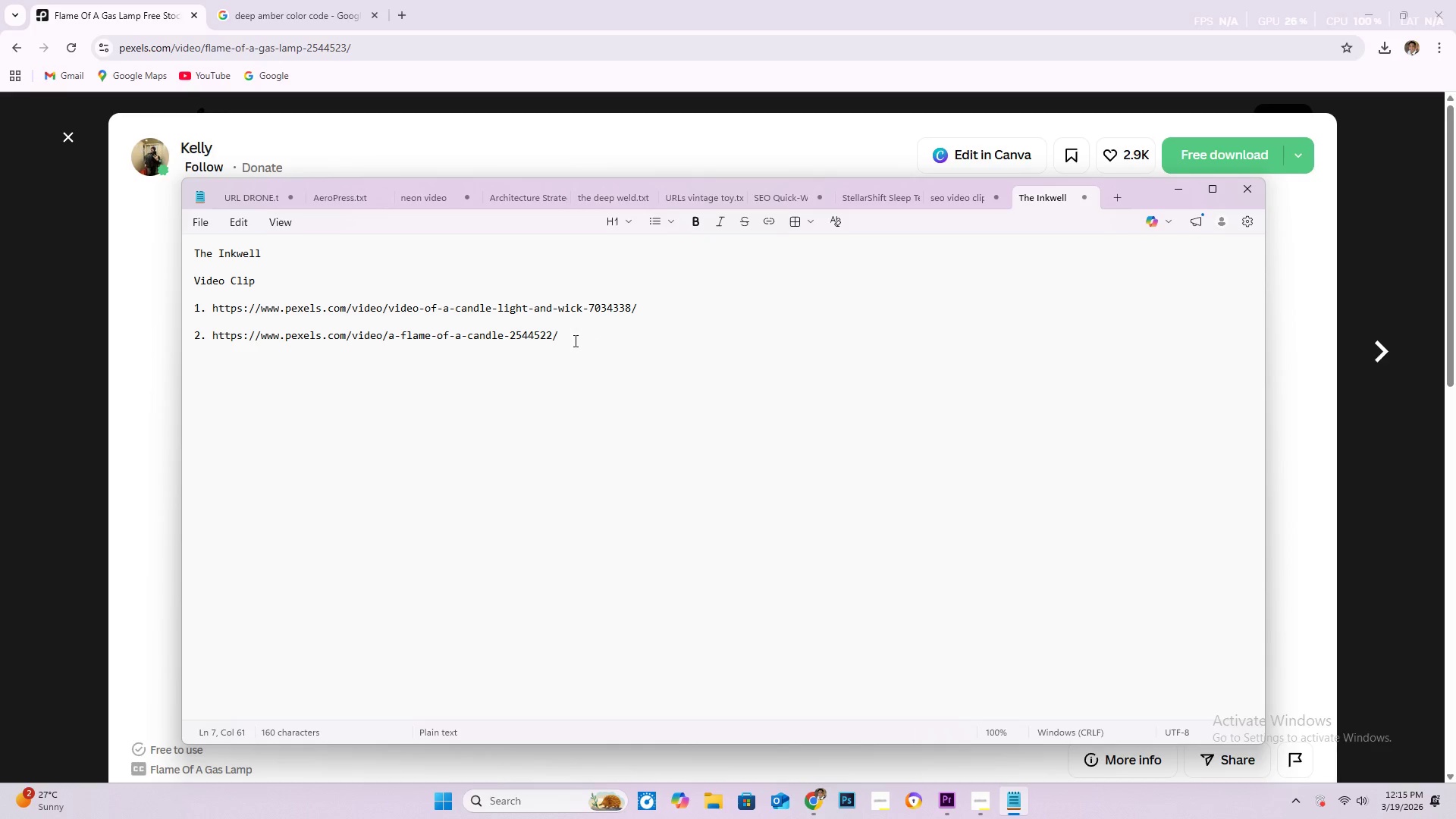 
left_click_drag(start_coordinate=[573, 340], to_coordinate=[593, 354])
 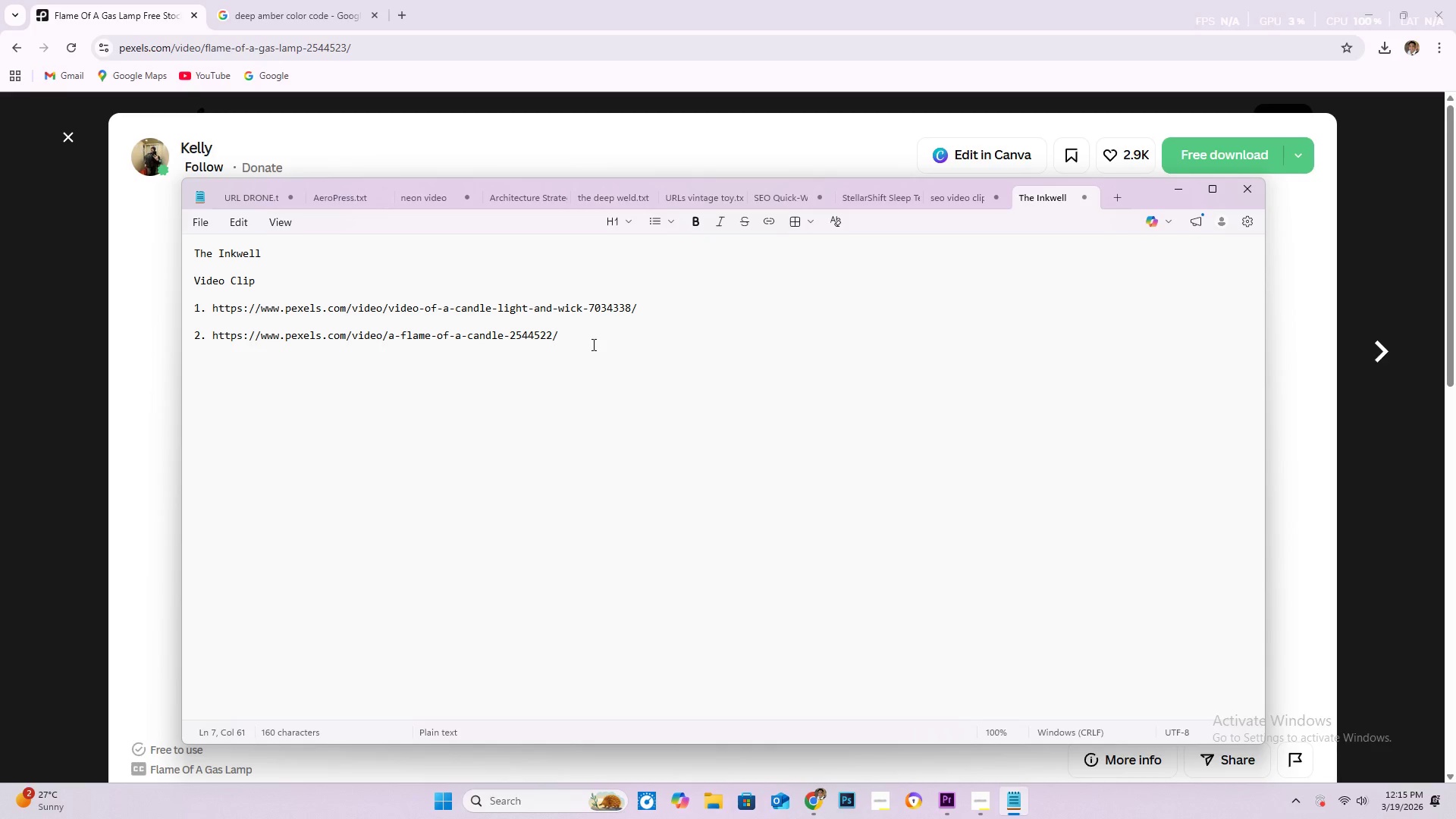 
key(Enter)
 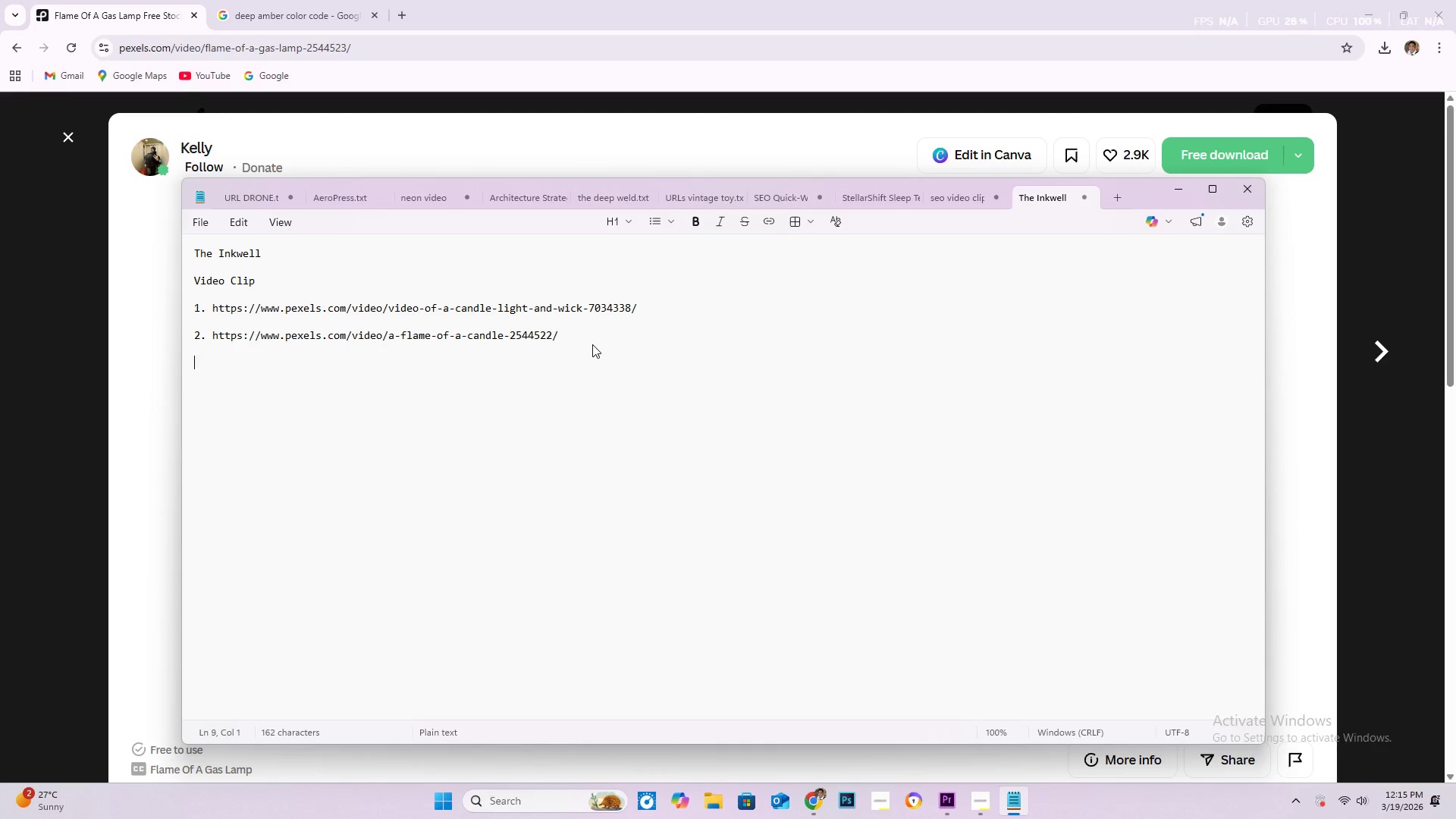 
key(Enter)
 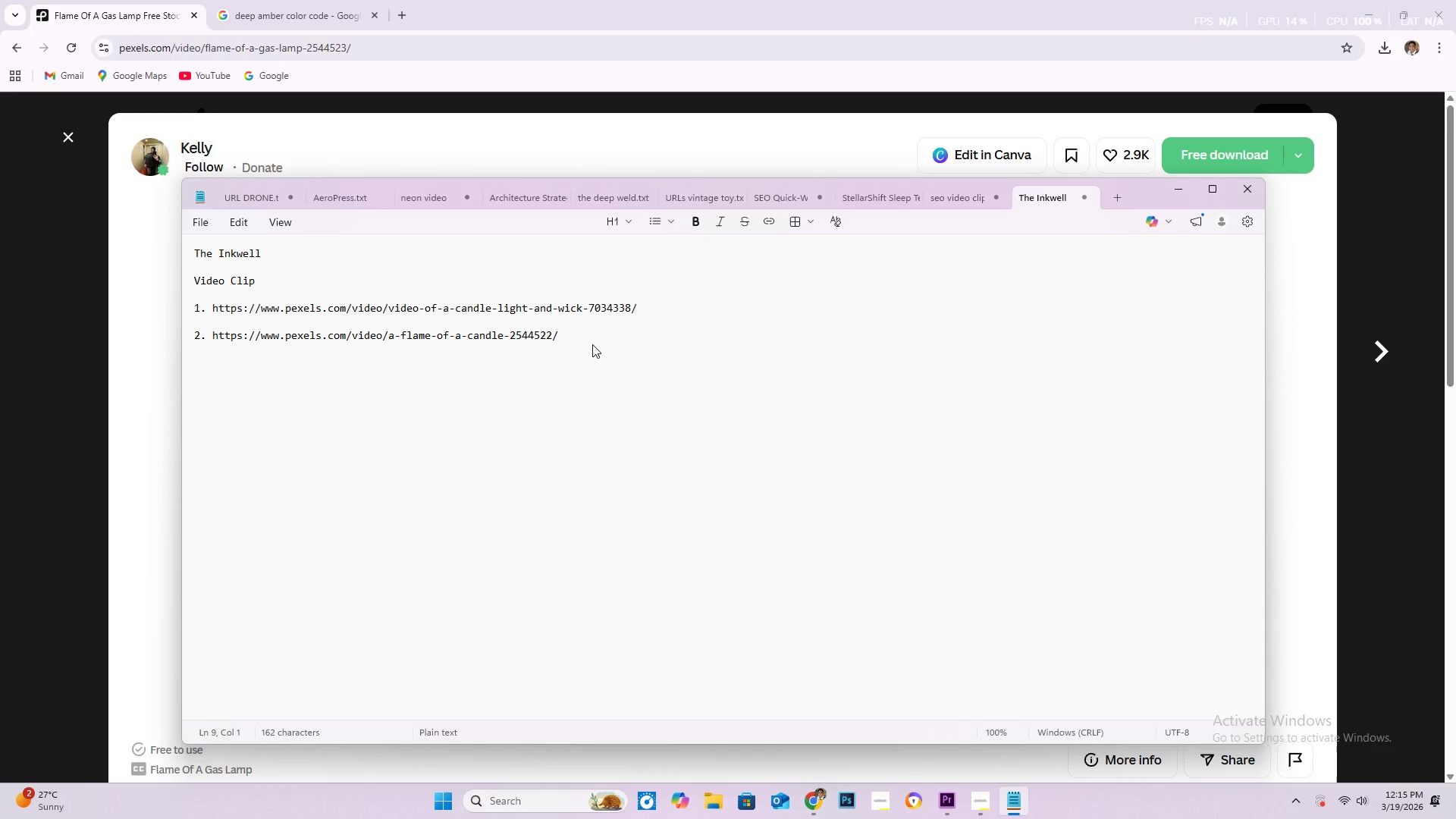 
key(3)
 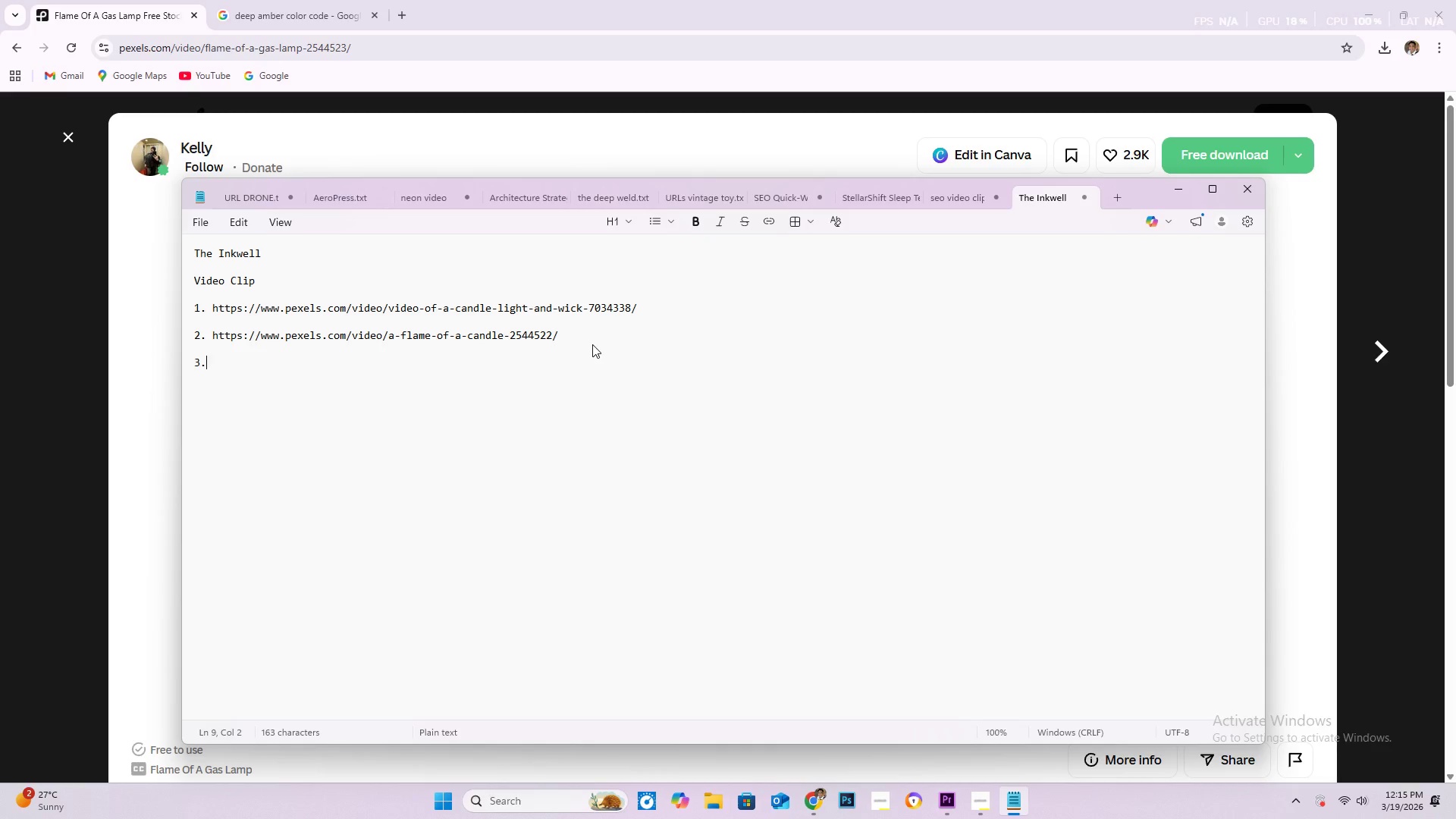 
key(Period)
 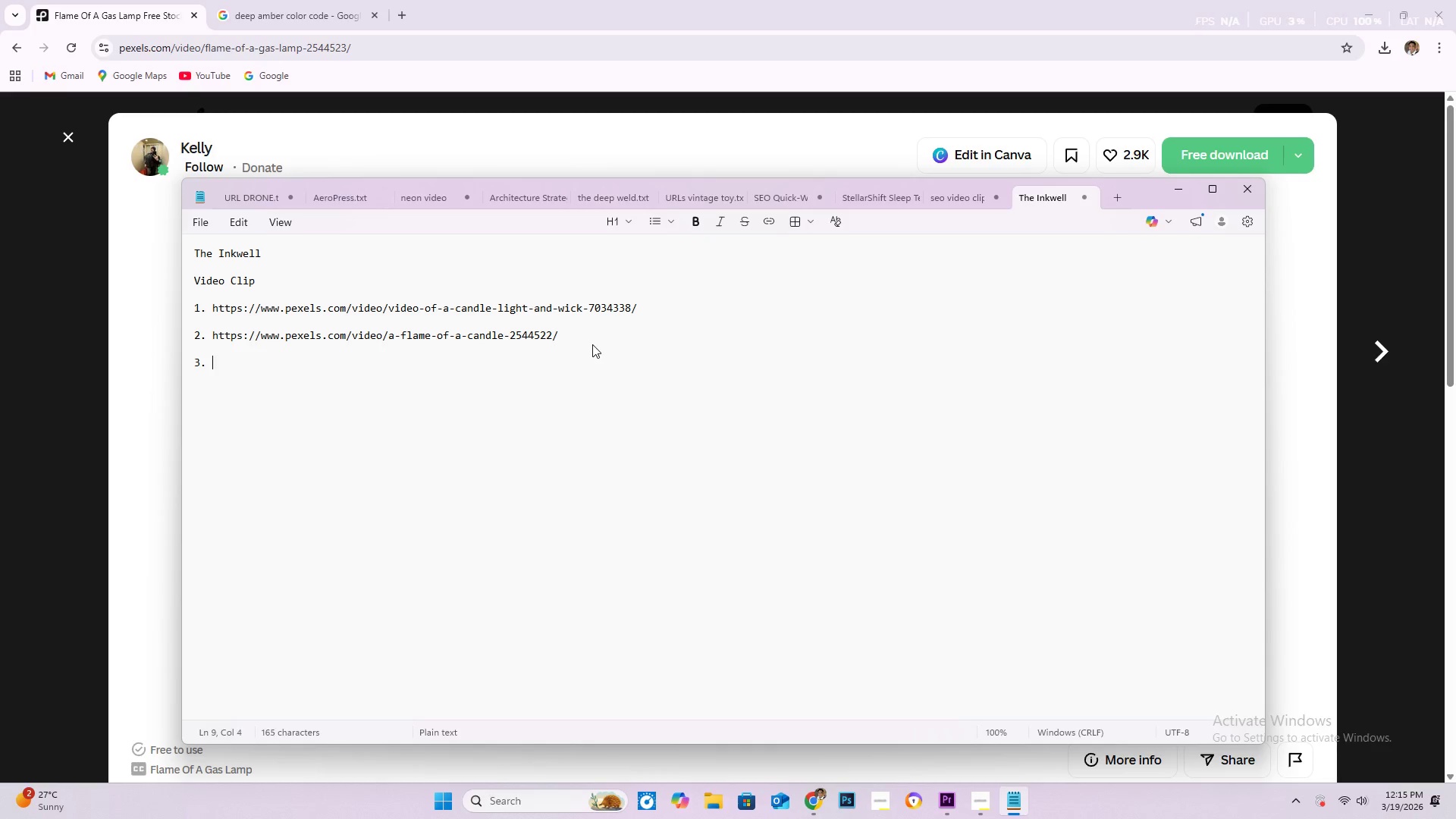 
key(Space)
 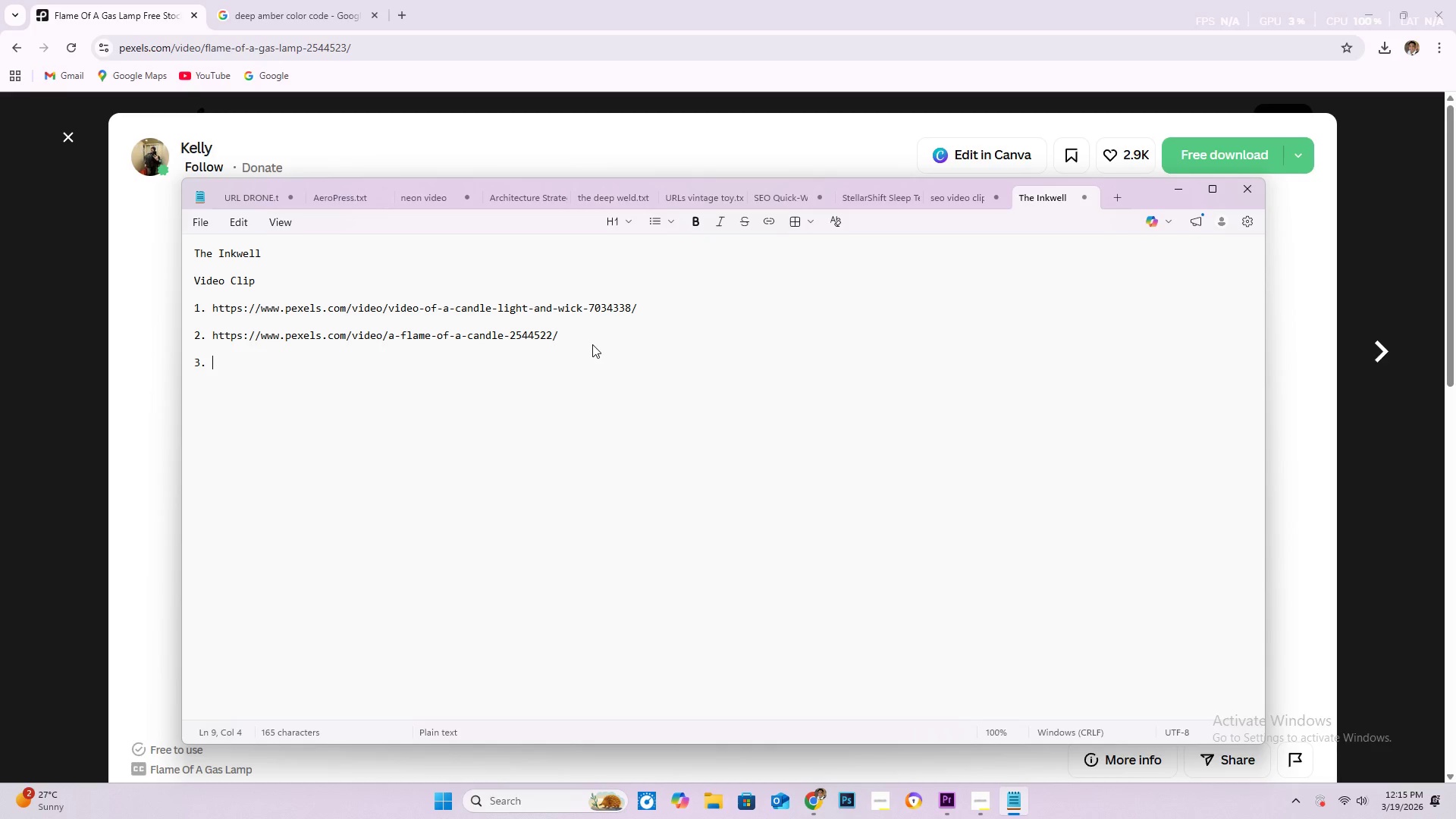 
key(Control+V)
 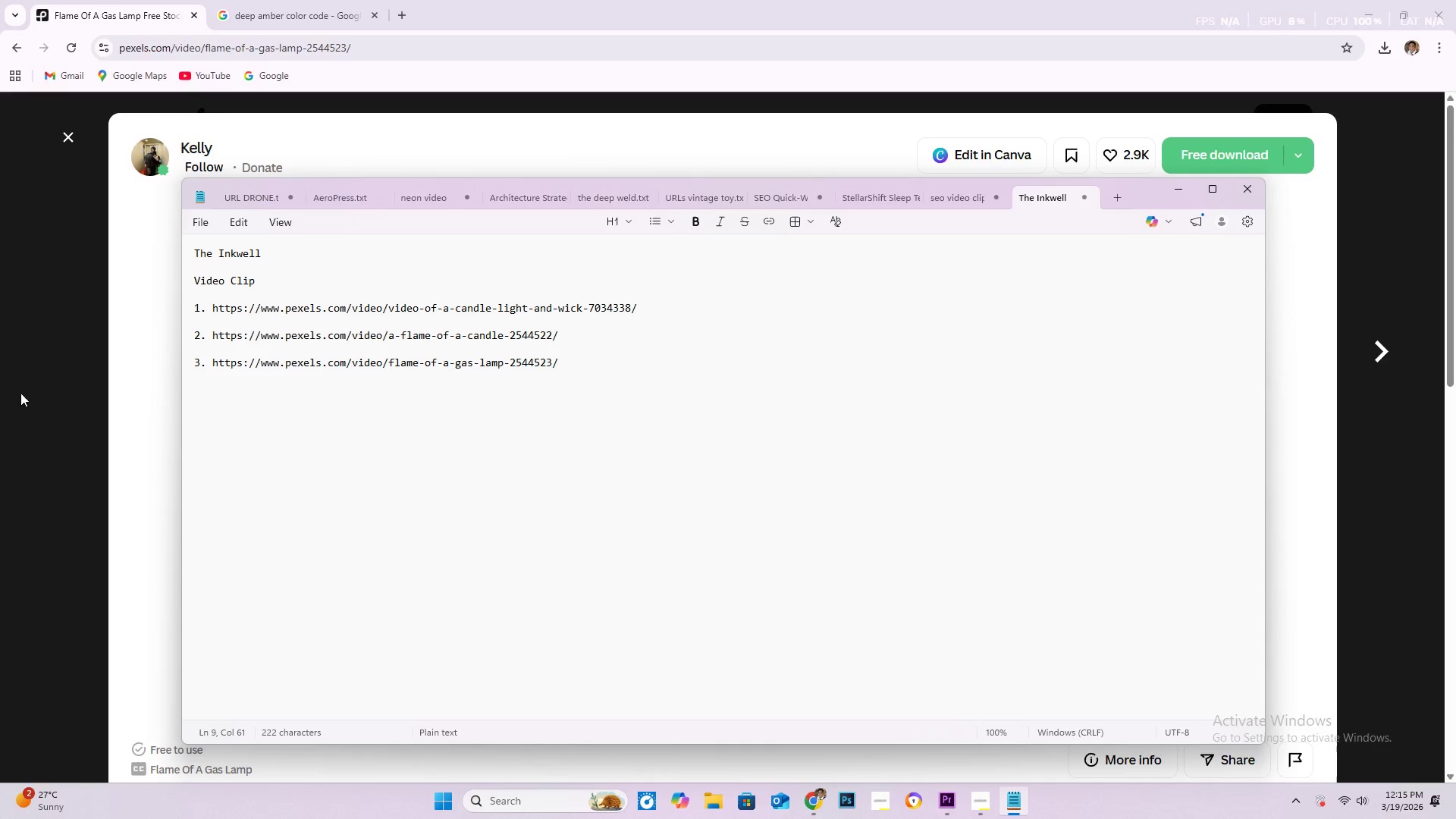 
left_click([50, 399])
 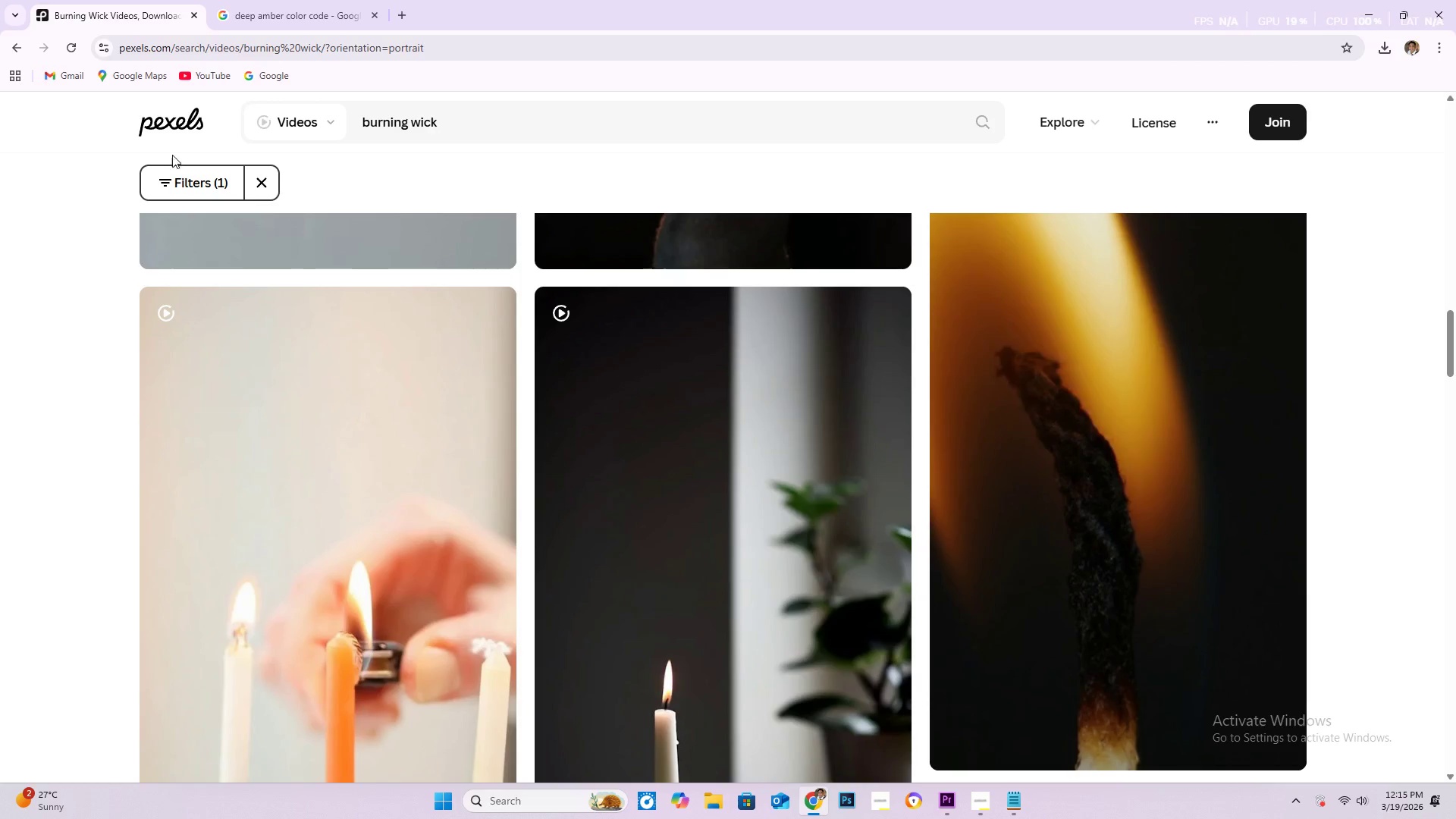 
left_click([15, 49])
 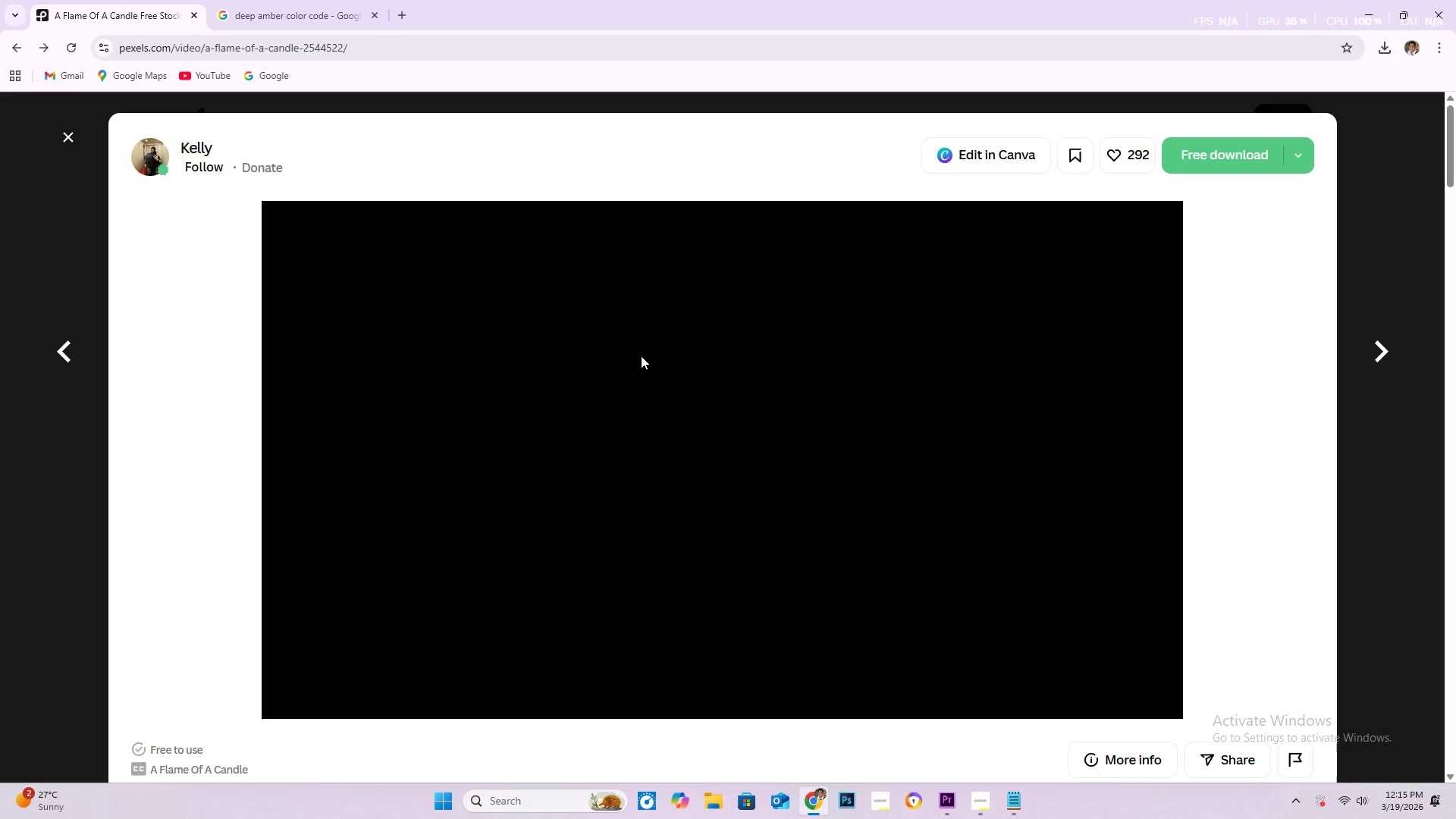 
scroll: coordinate [609, 411], scroll_direction: down, amount: 7.0
 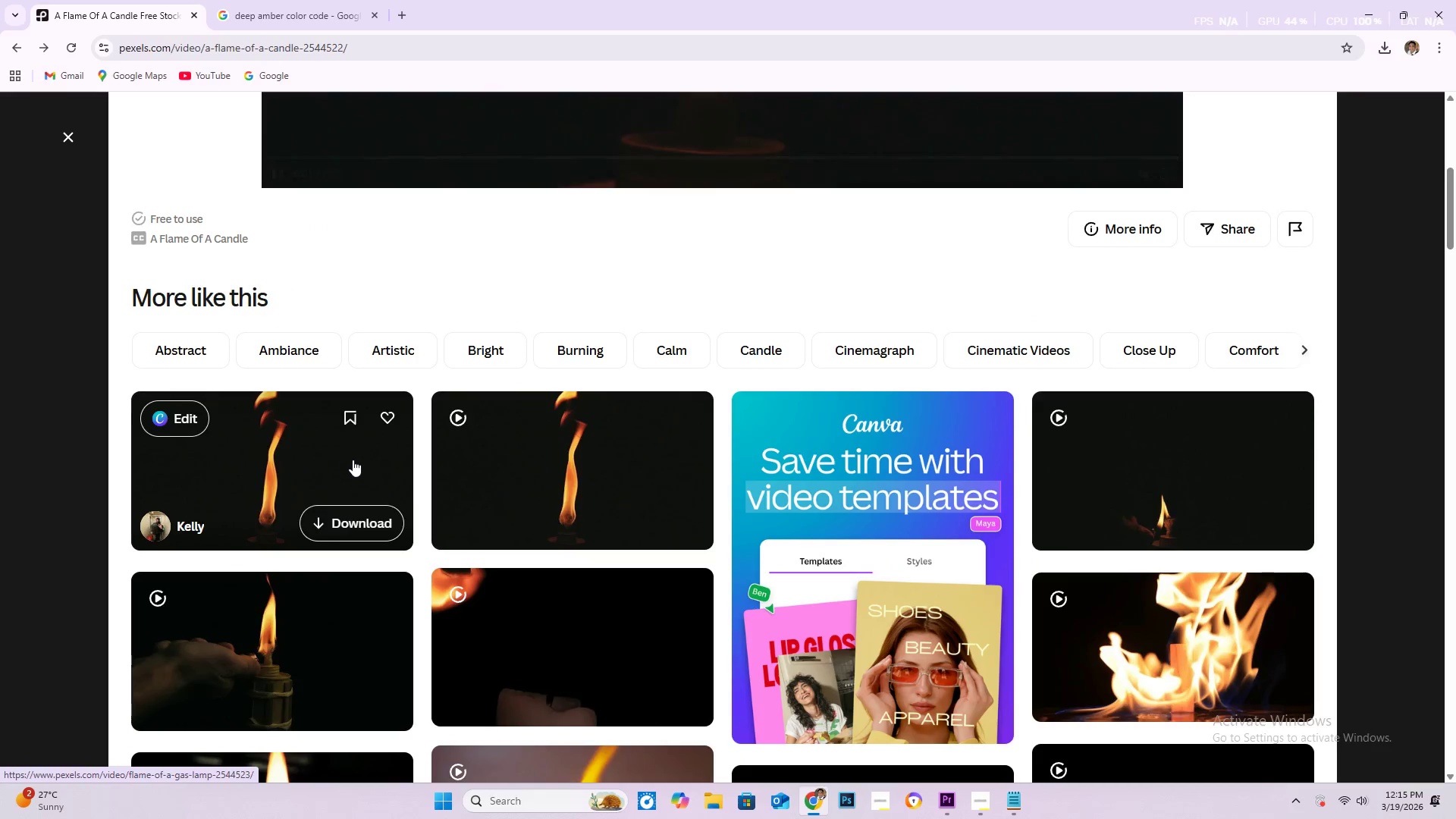 
left_click([353, 460])
 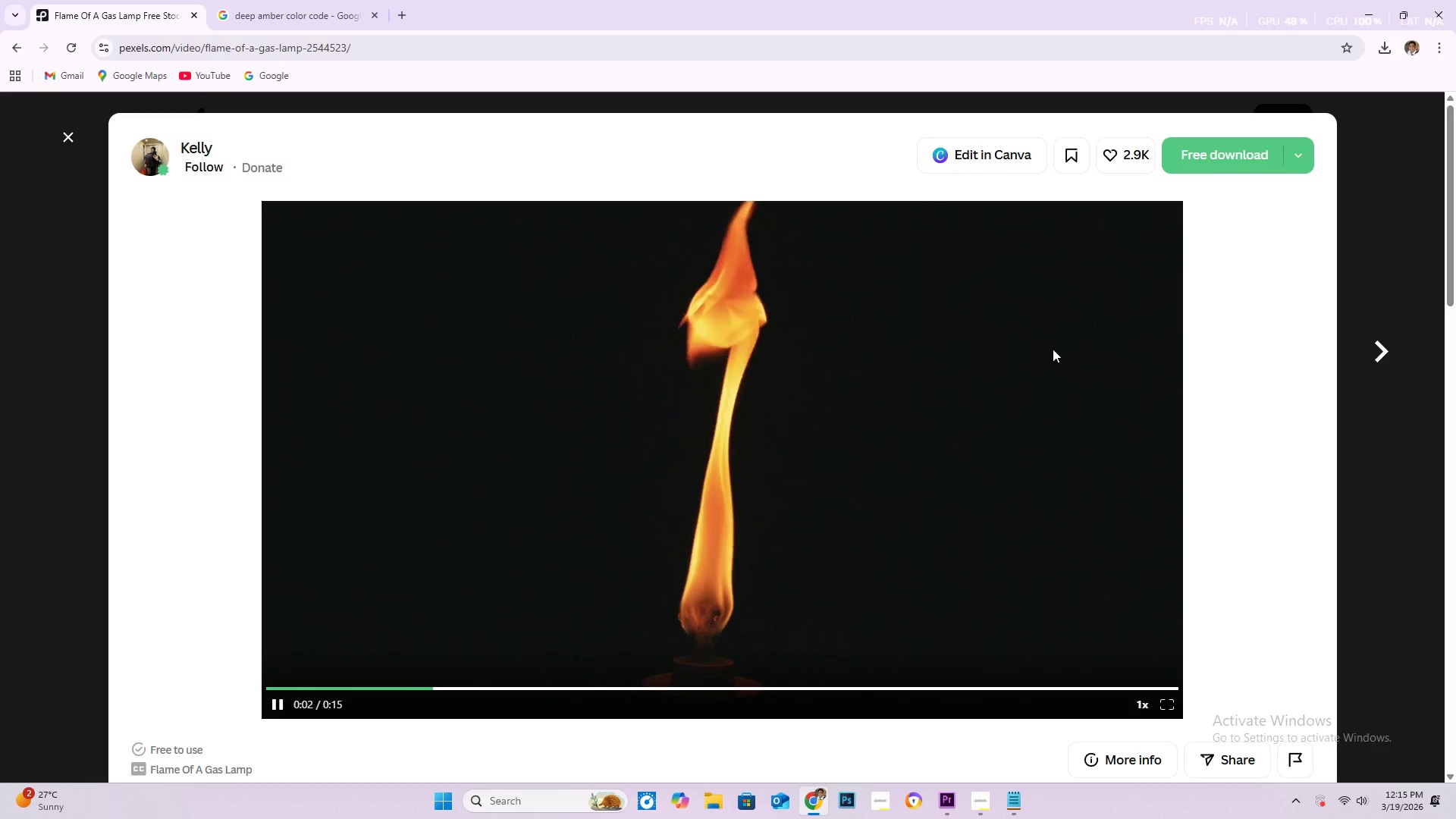 
wait(5.2)
 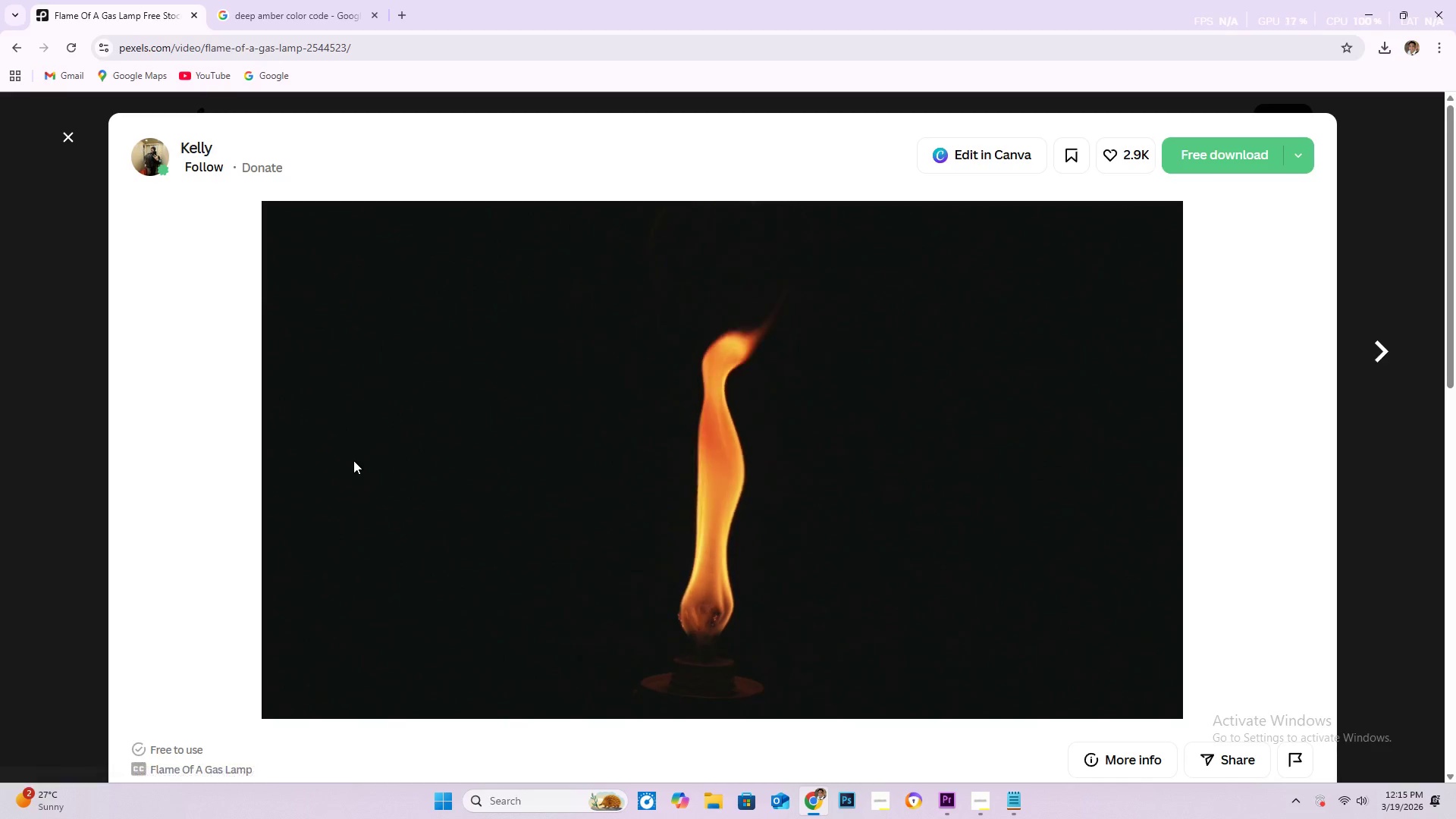 
left_click([1207, 158])
 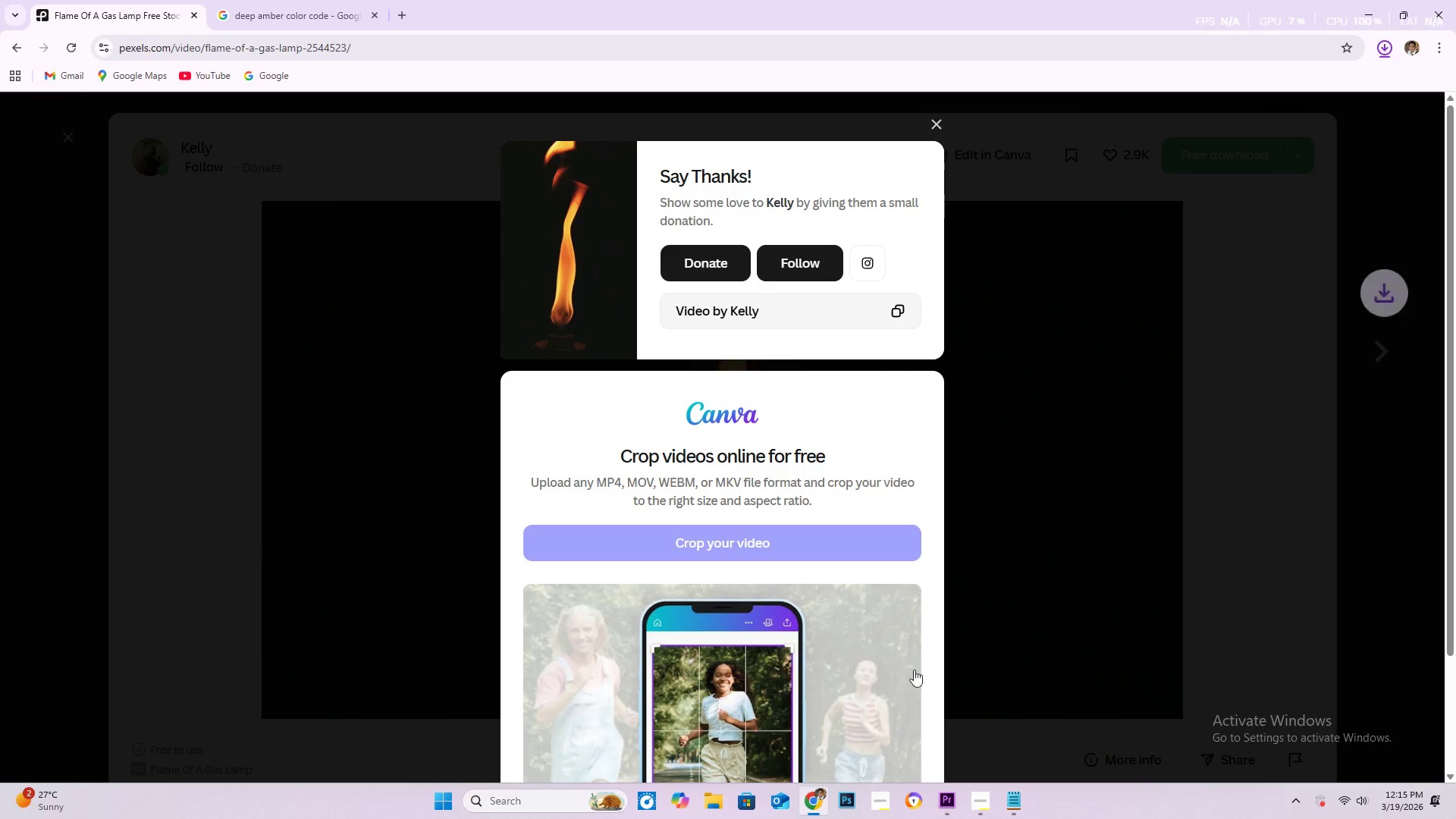 
left_click([938, 811])
 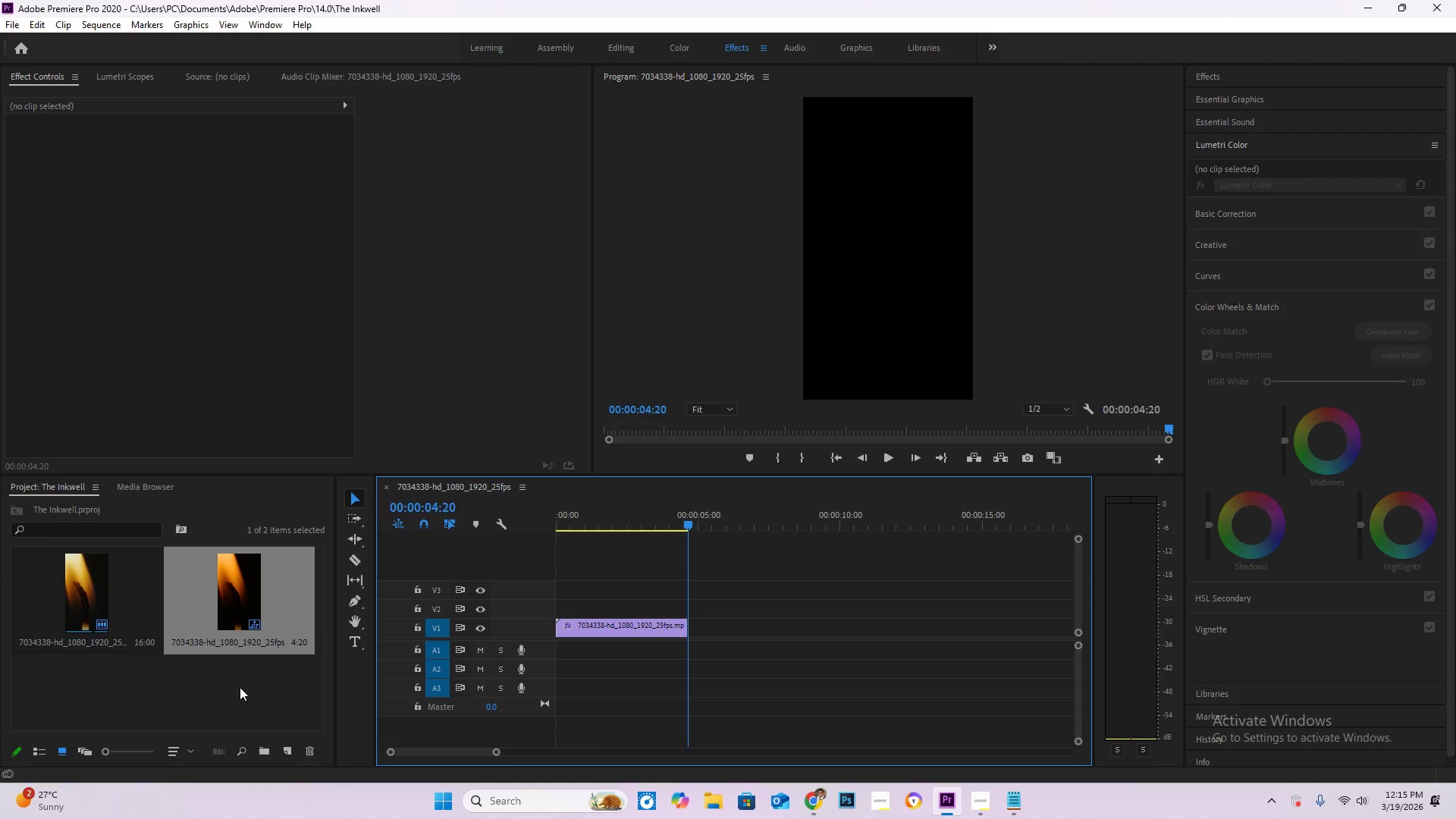 
double_click([241, 688])
 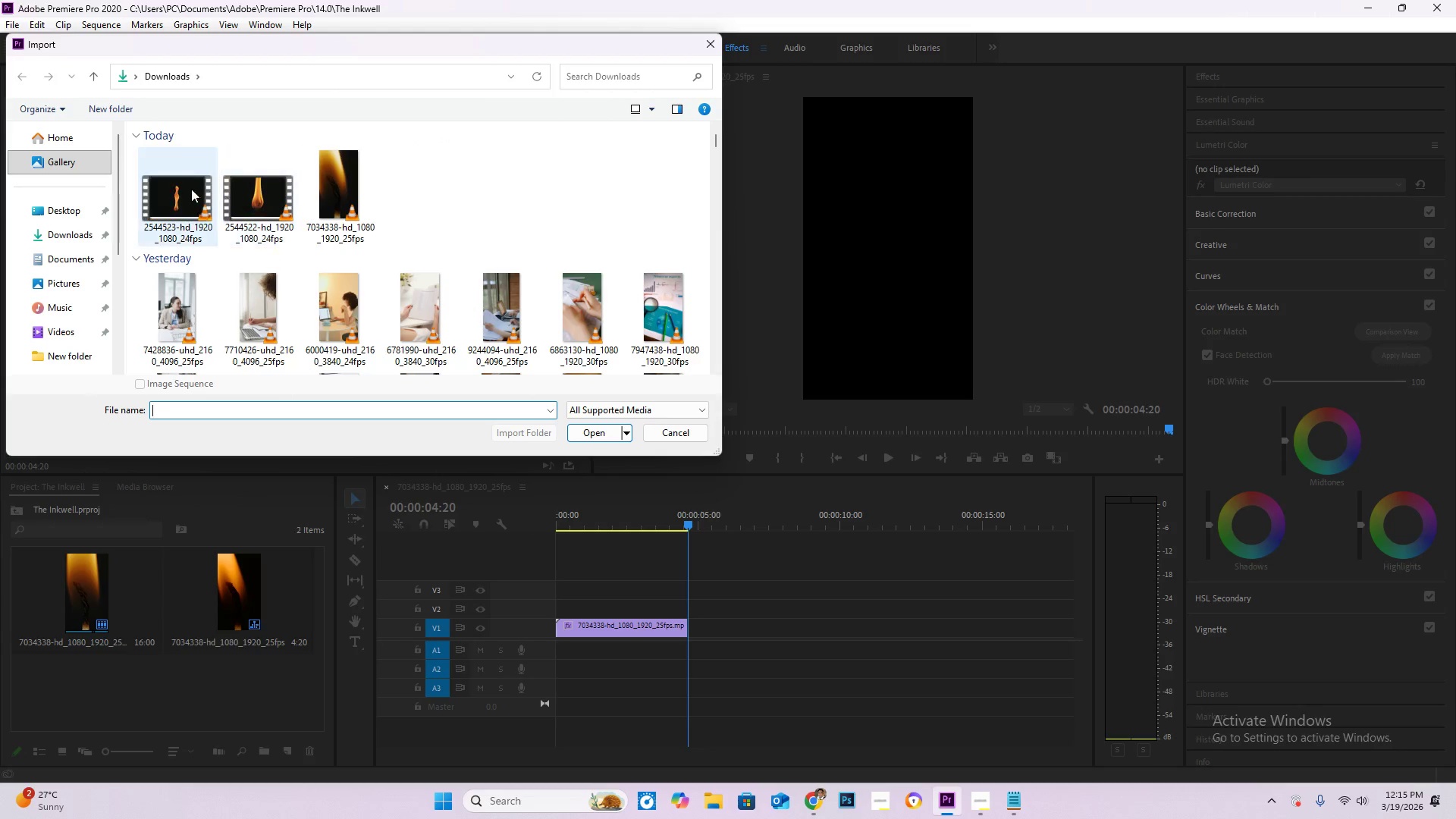 
double_click([191, 188])
 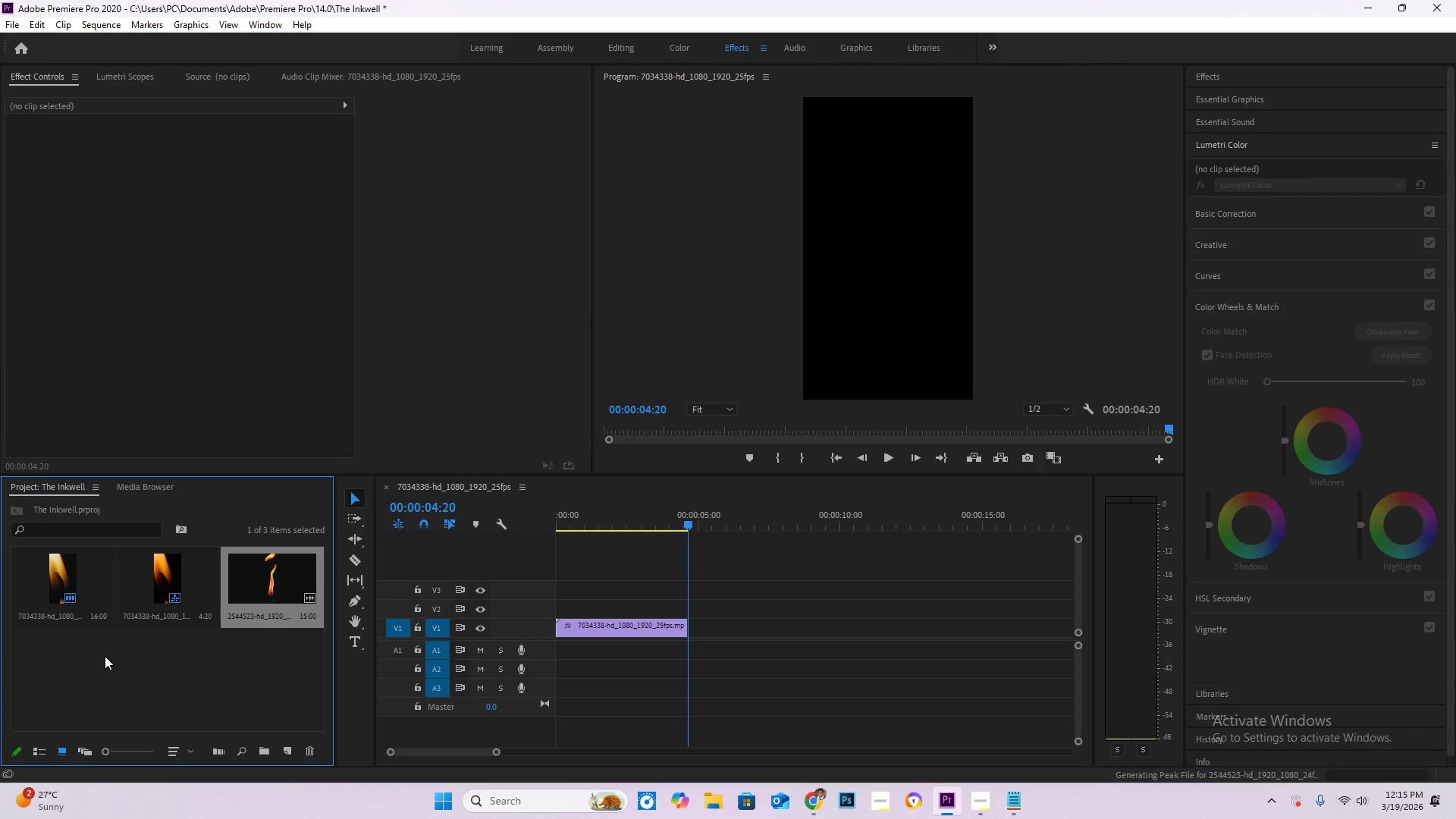 
left_click_drag(start_coordinate=[268, 582], to_coordinate=[694, 627])
 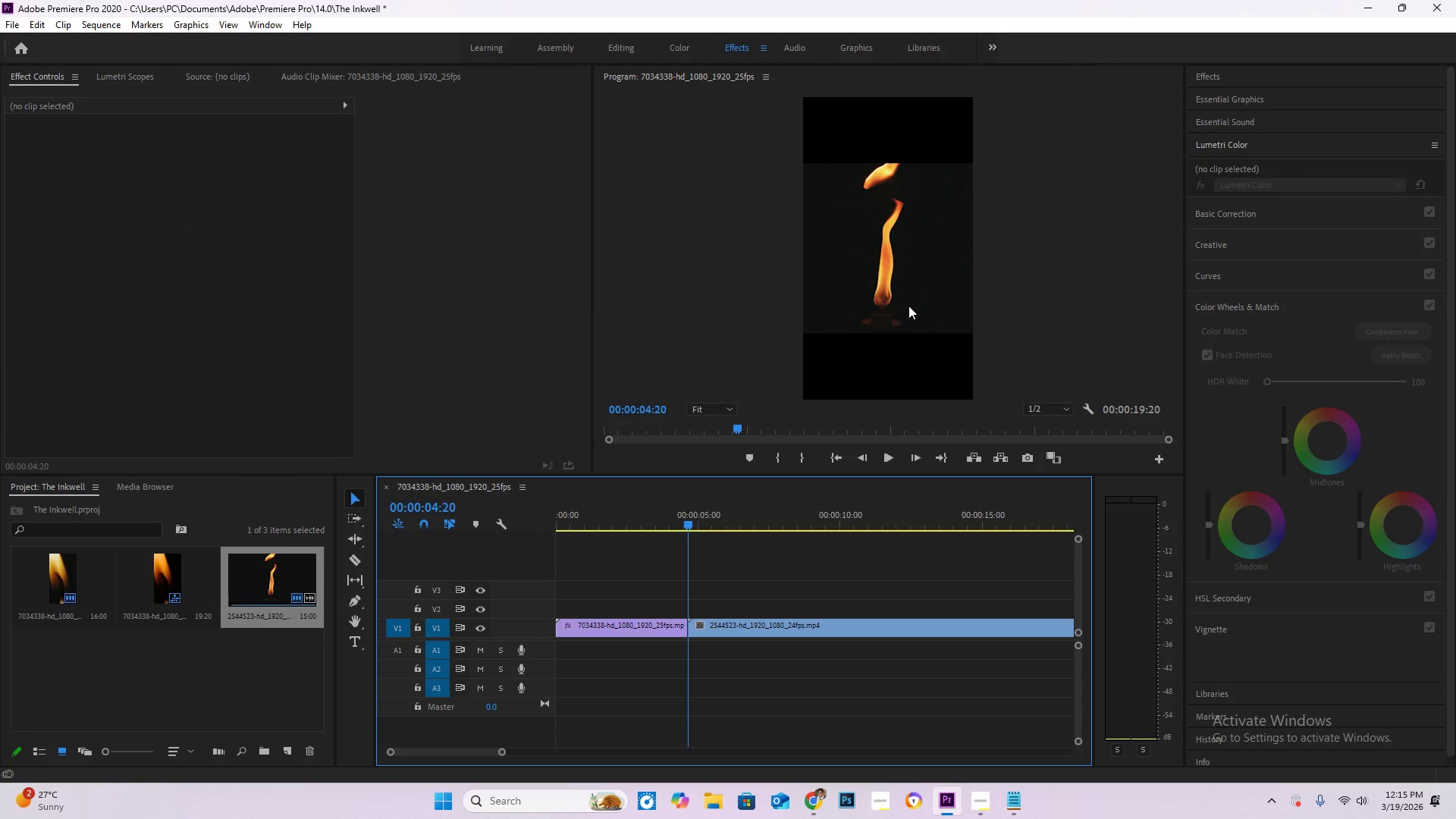 
double_click([908, 306])
 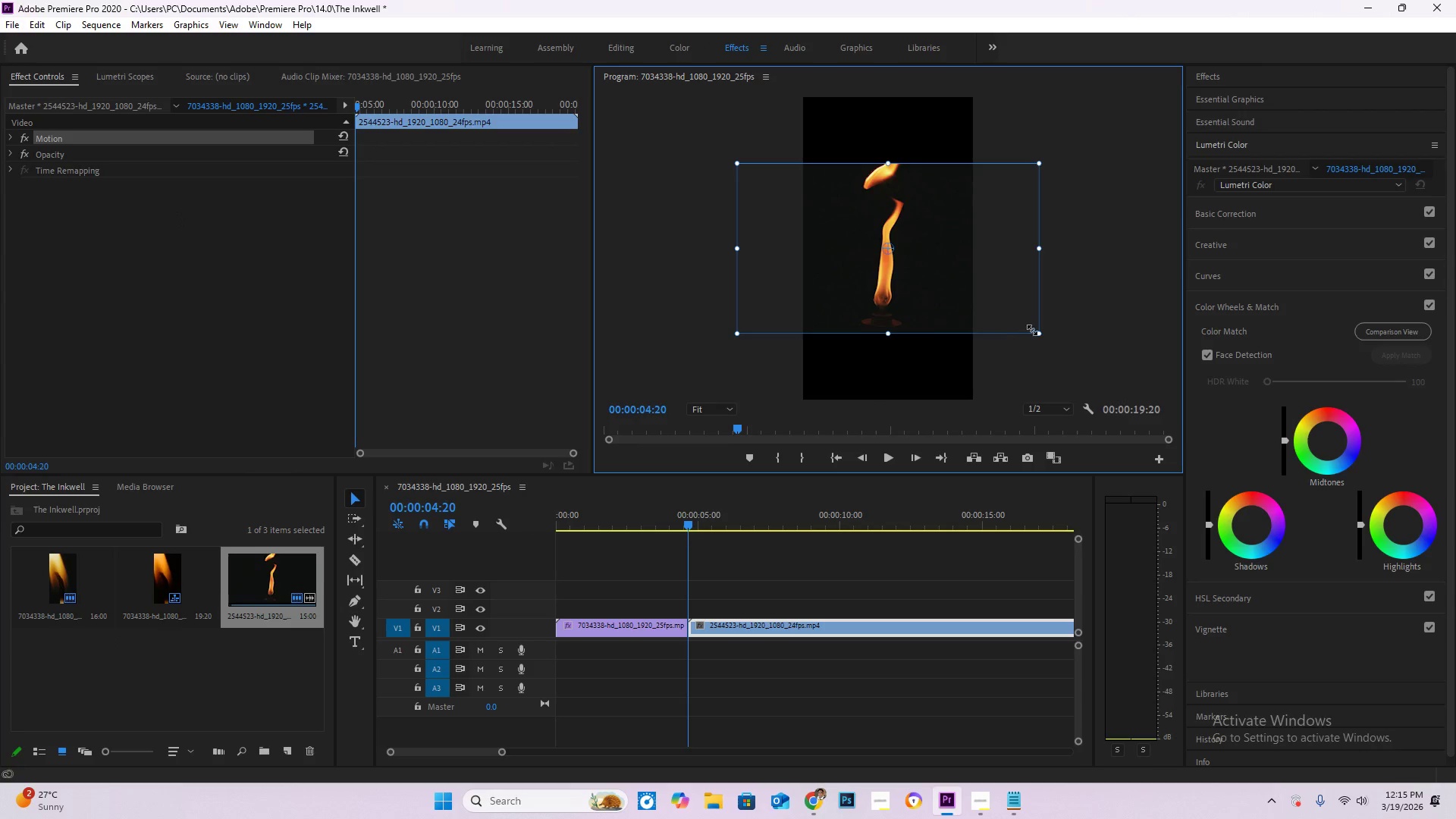 
left_click_drag(start_coordinate=[1039, 332], to_coordinate=[1114, 402])
 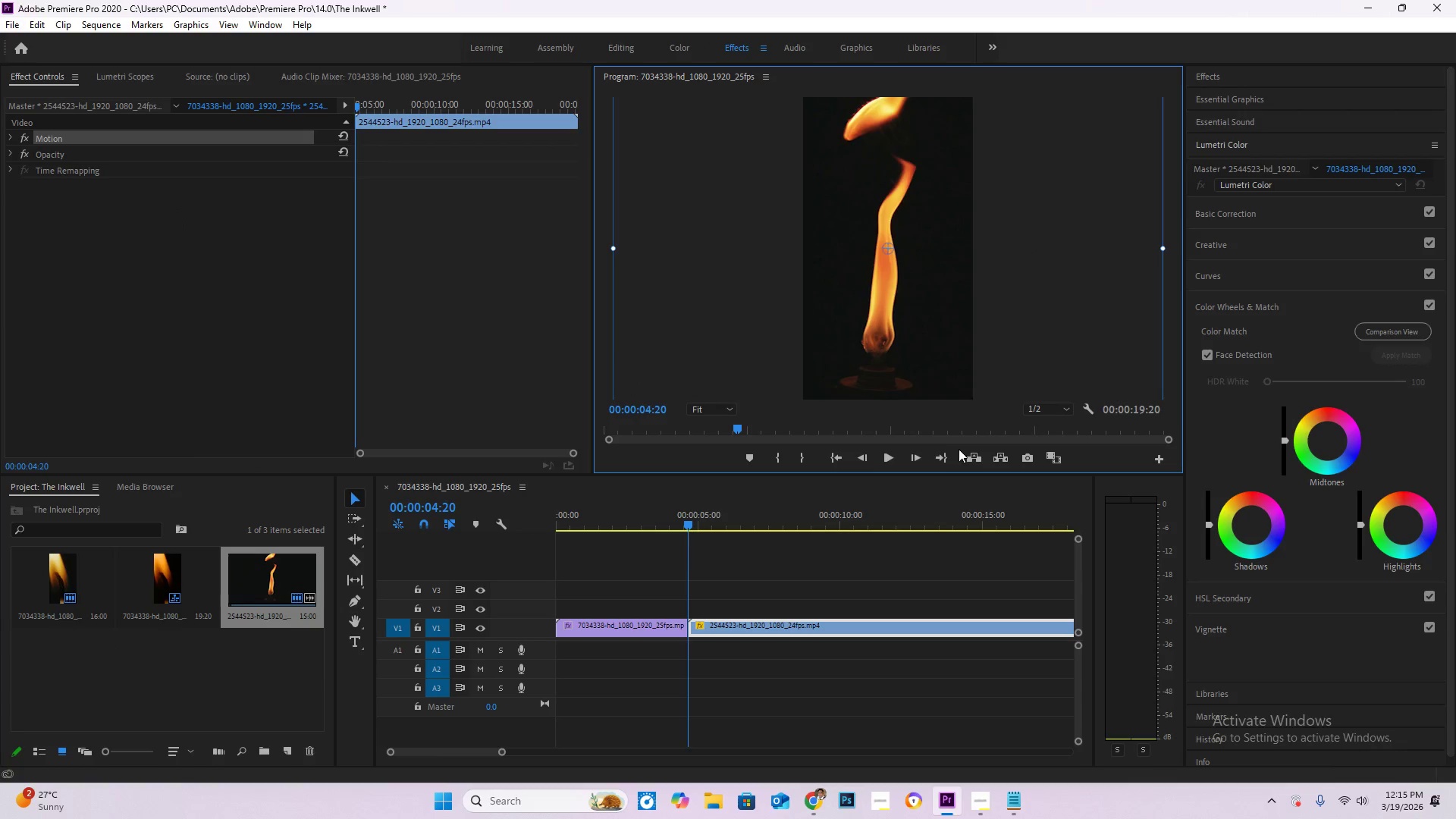 
key(Space)
 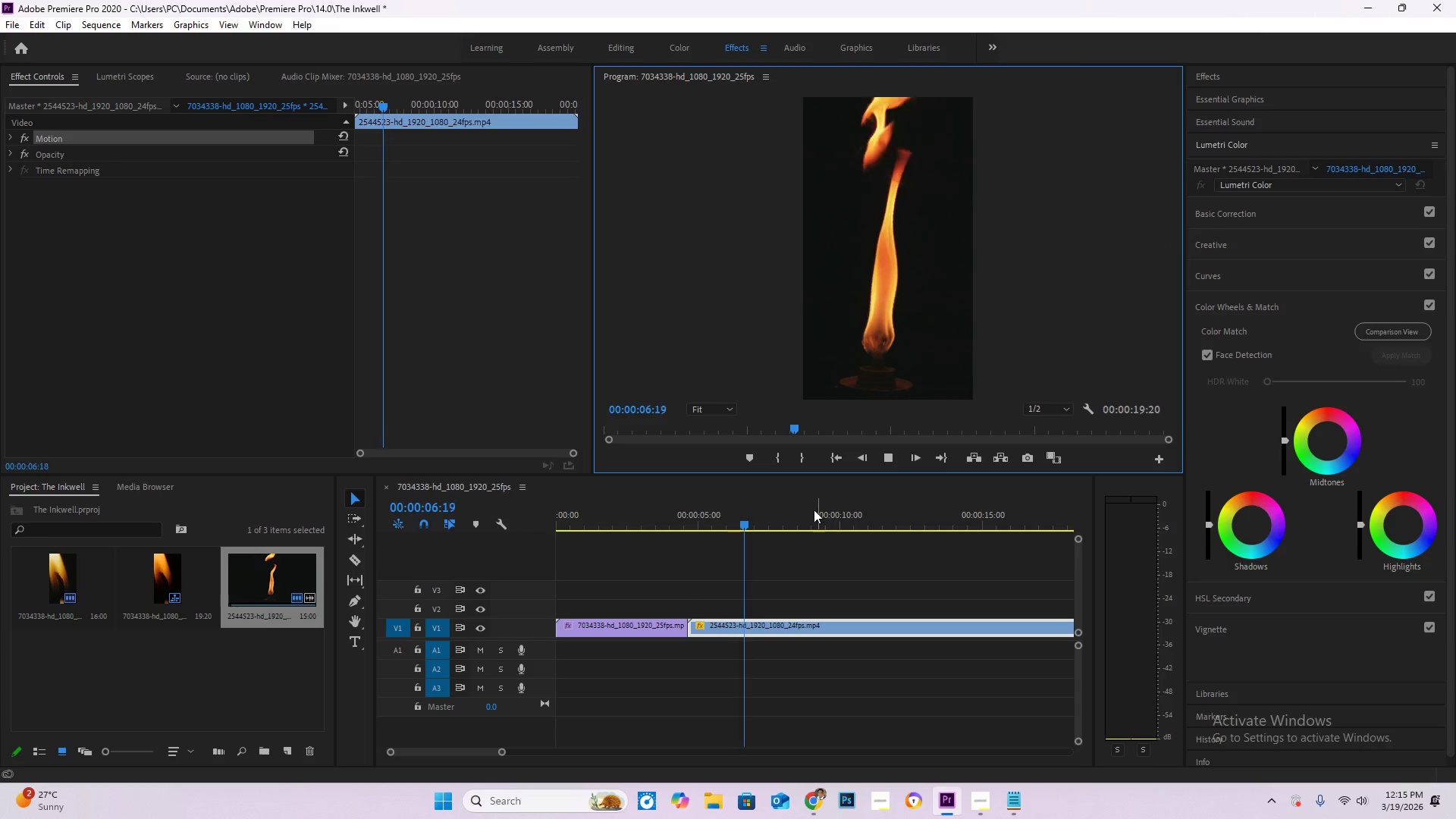 
left_click_drag(start_coordinate=[756, 528], to_coordinate=[629, 532])
 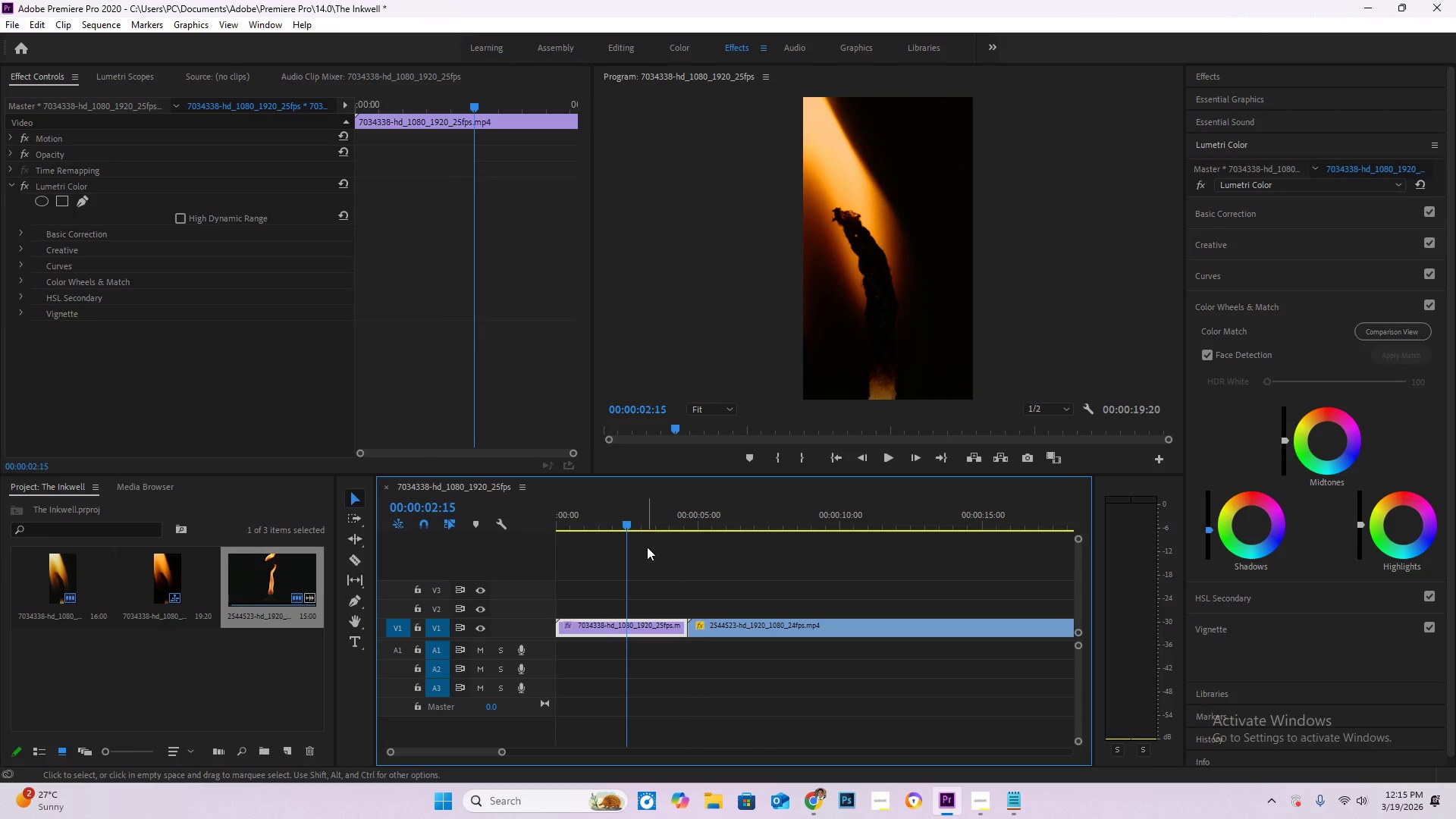 
key(Space)
 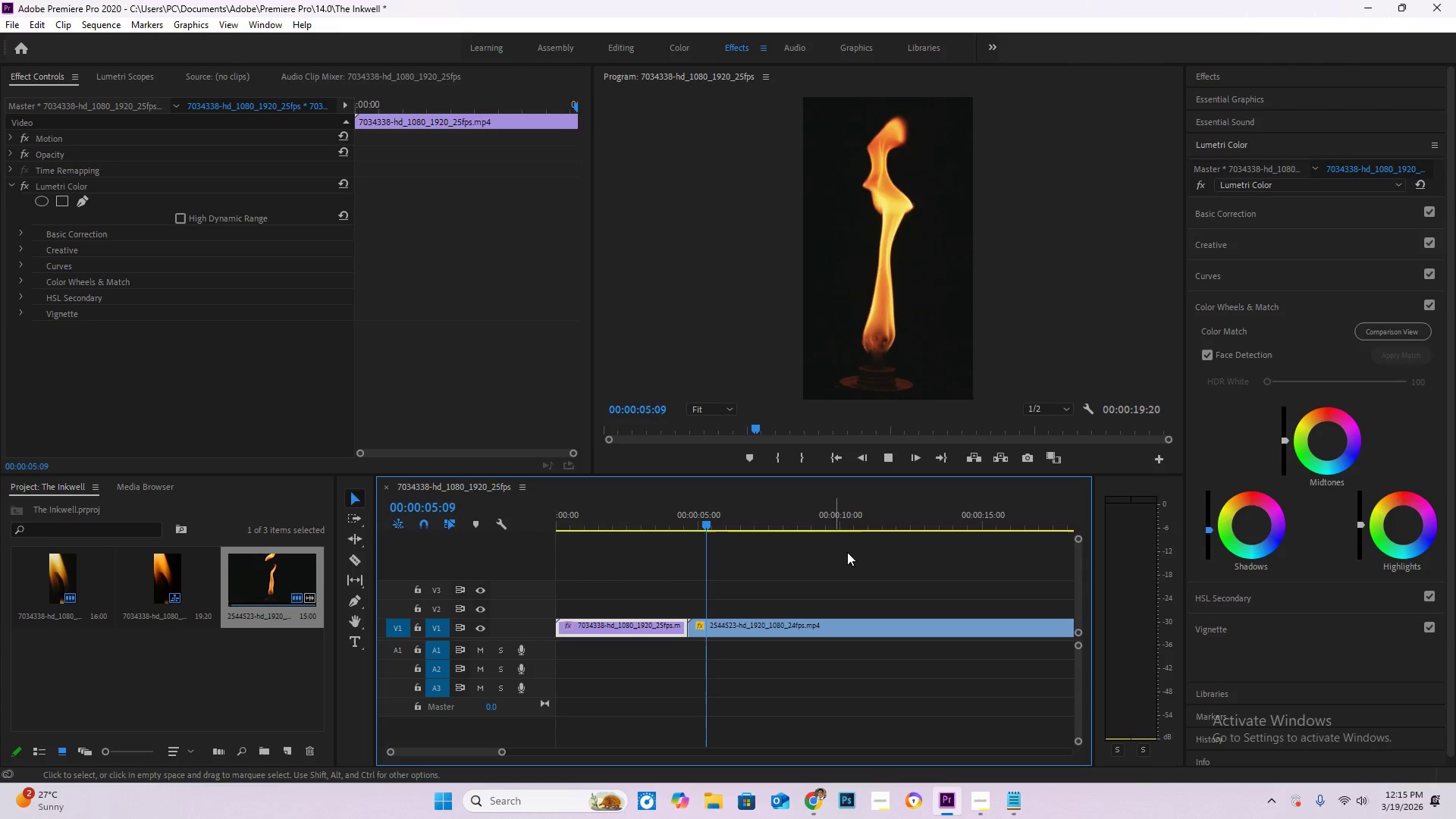 
left_click_drag(start_coordinate=[671, 517], to_coordinate=[586, 513])
 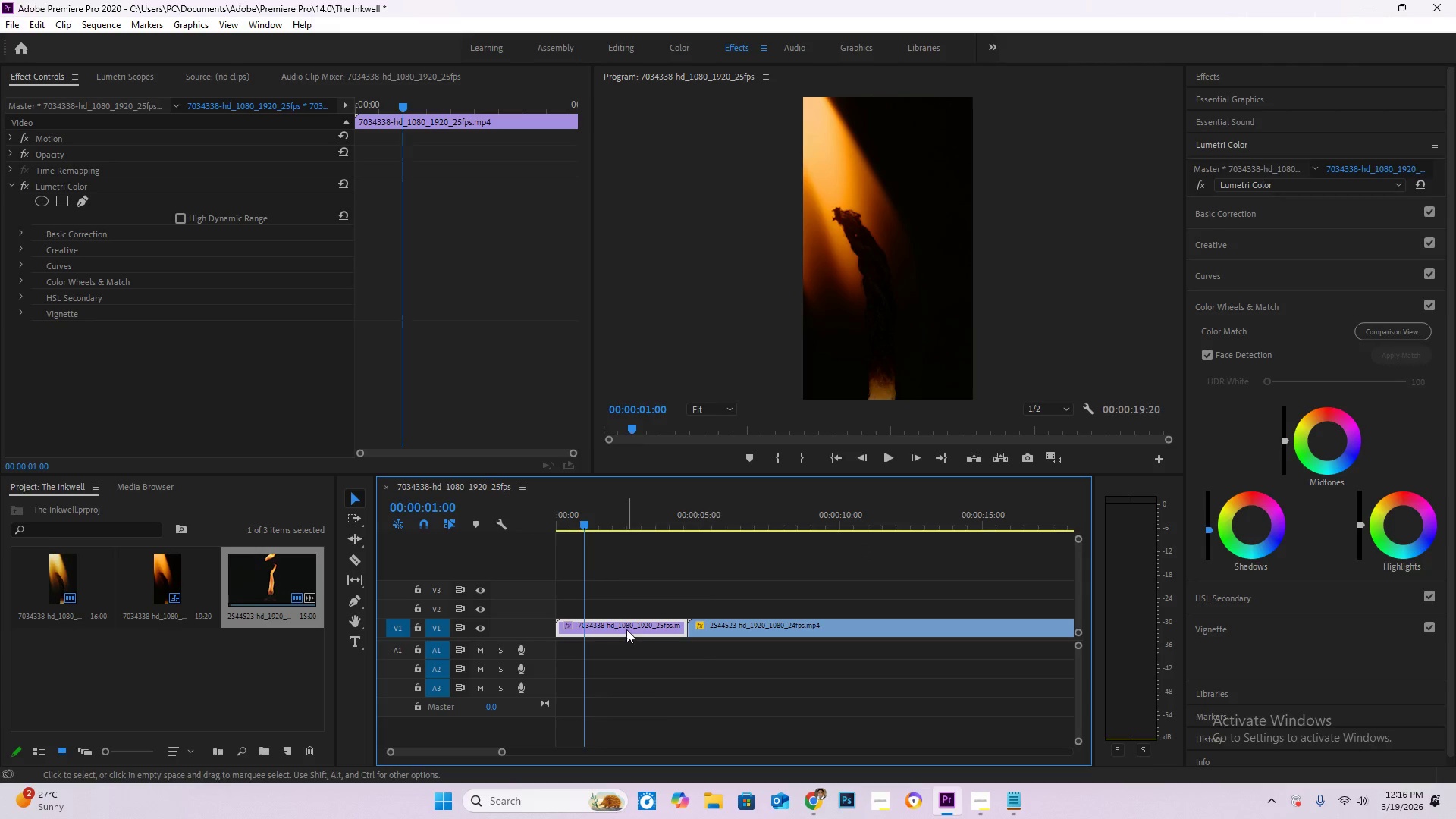 
left_click([626, 629])
 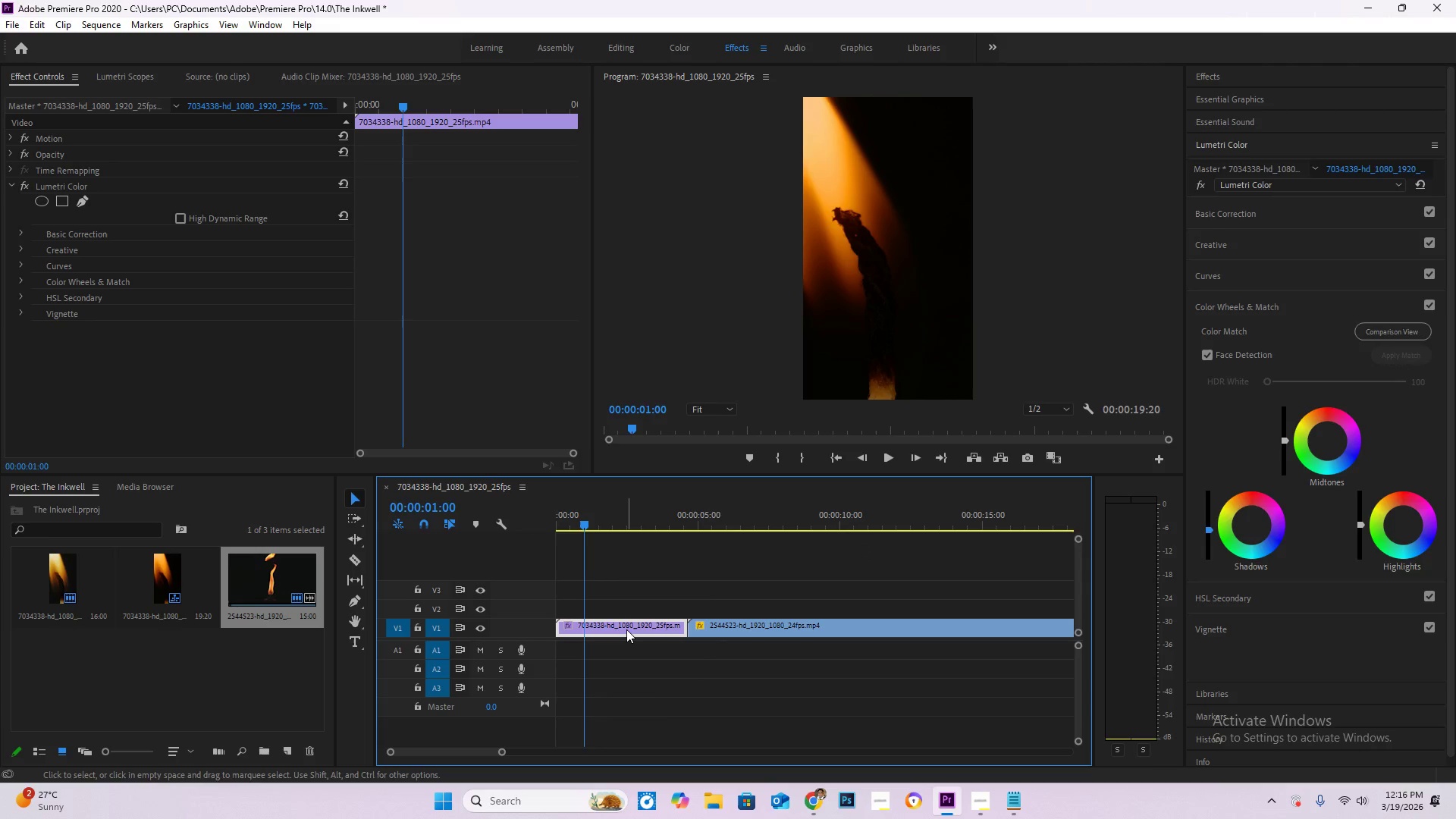 
right_click([626, 629])
 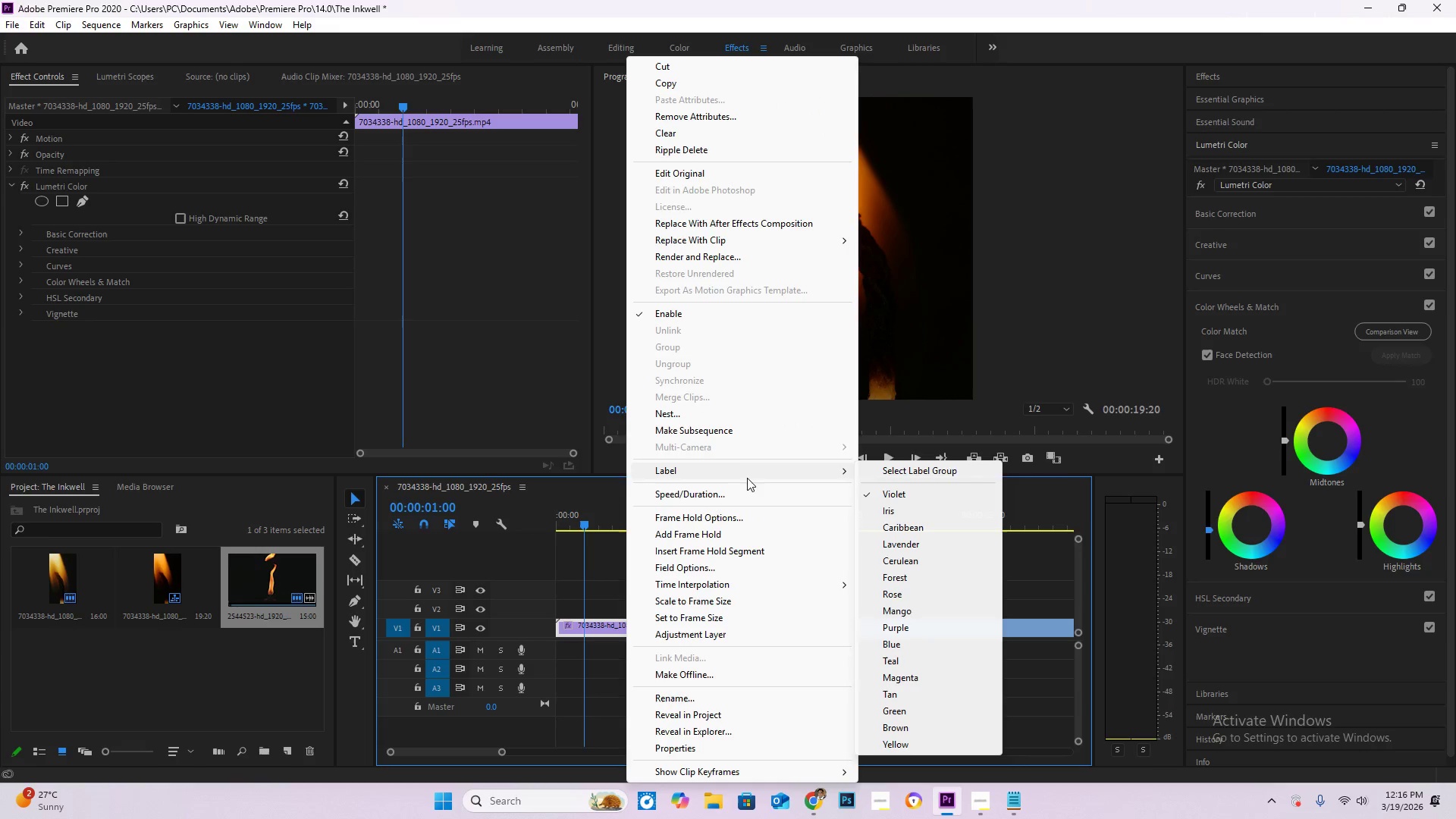 
left_click([739, 493])
 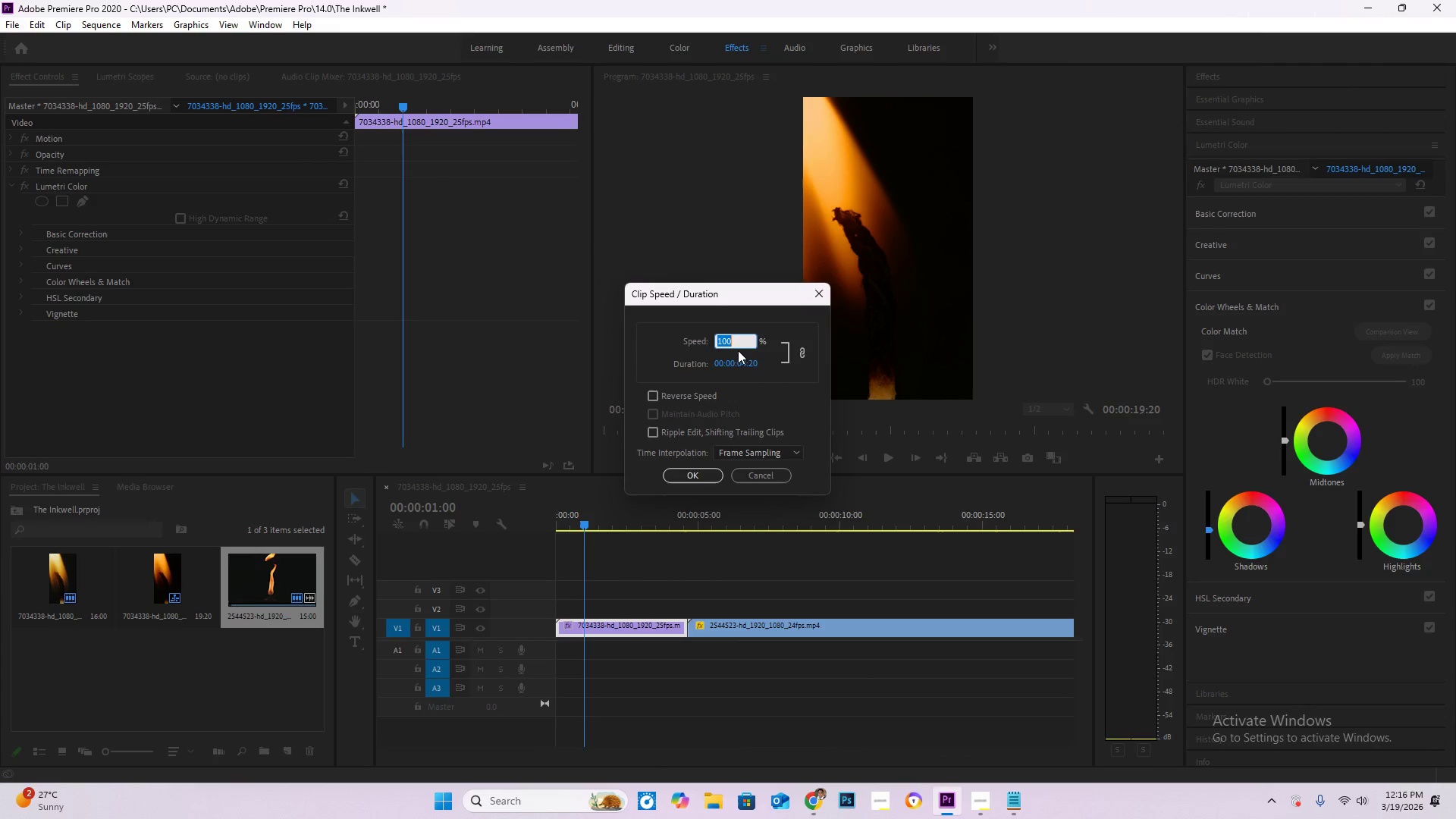 
key(Numpad5)
 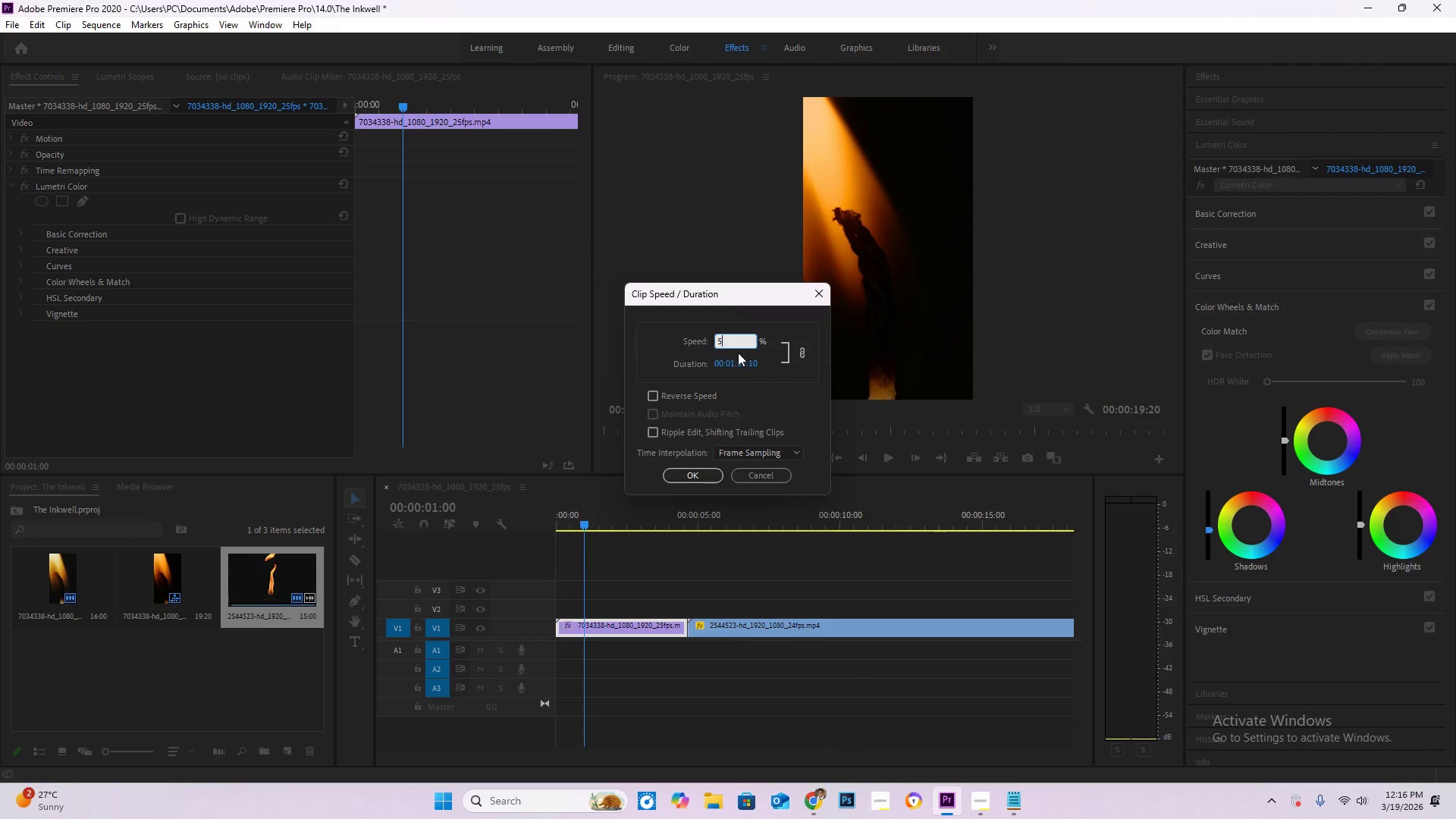 
key(Numpad0)
 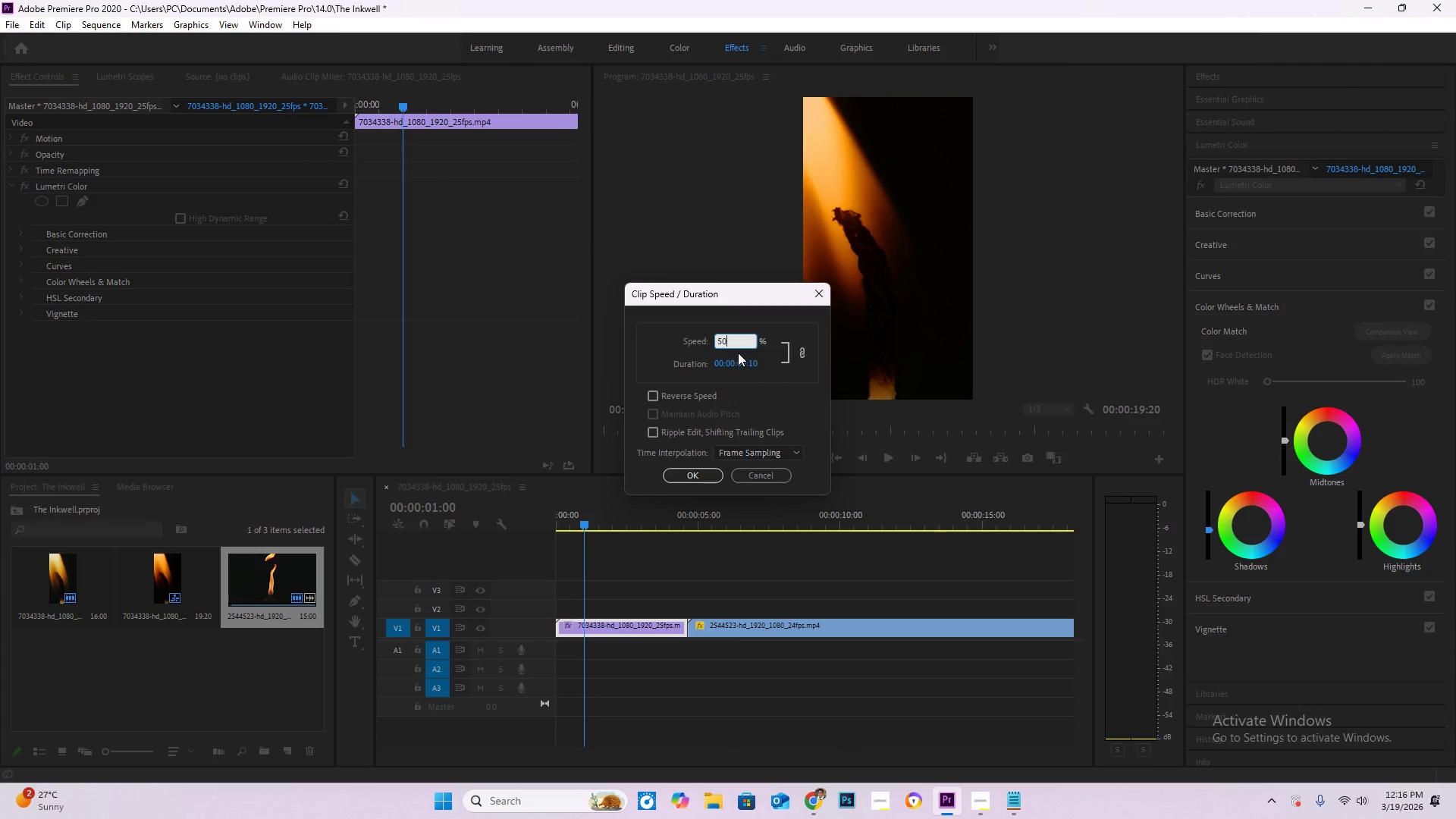 
key(NumpadEnter)
 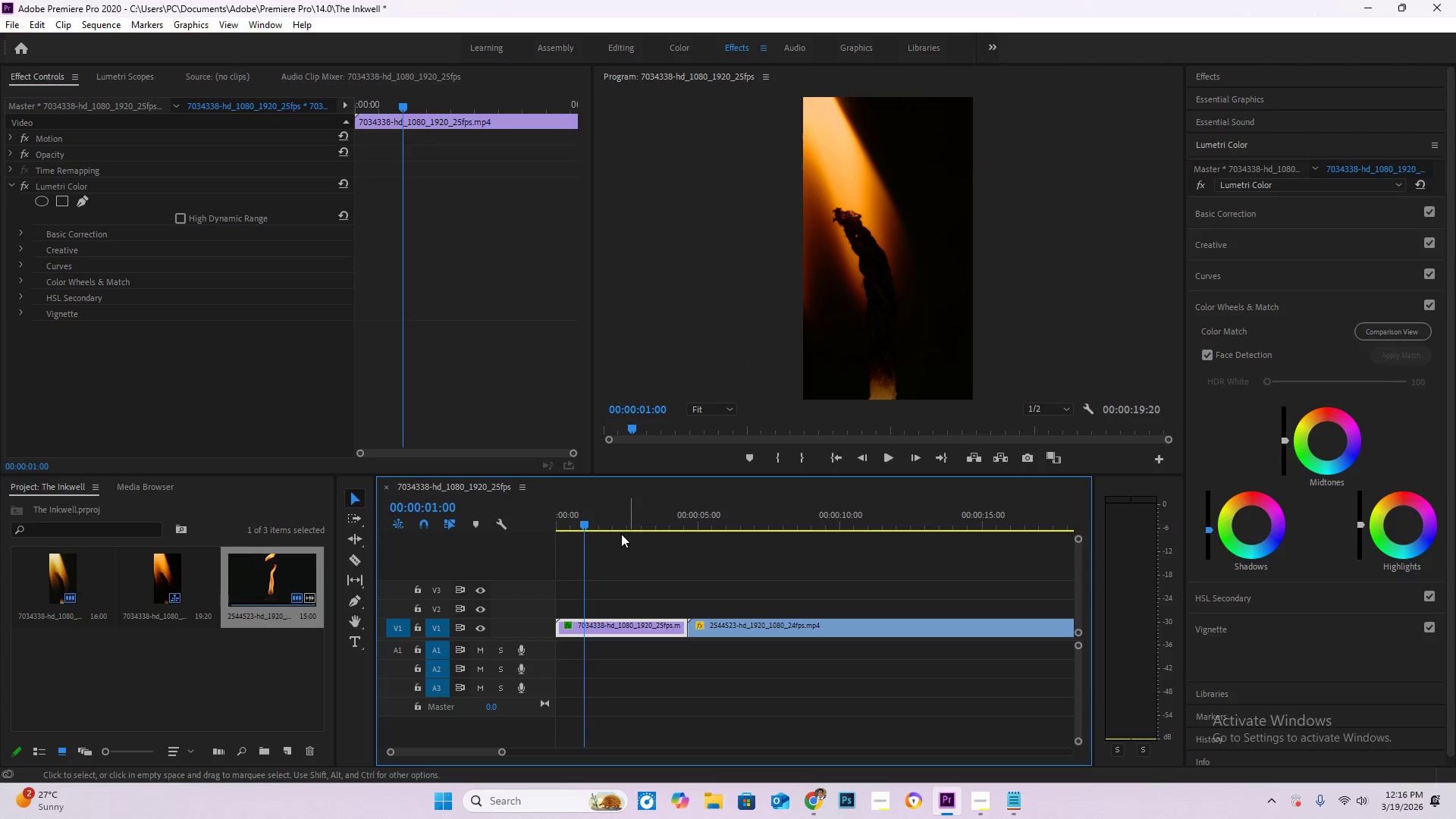 
left_click_drag(start_coordinate=[585, 522], to_coordinate=[494, 513])
 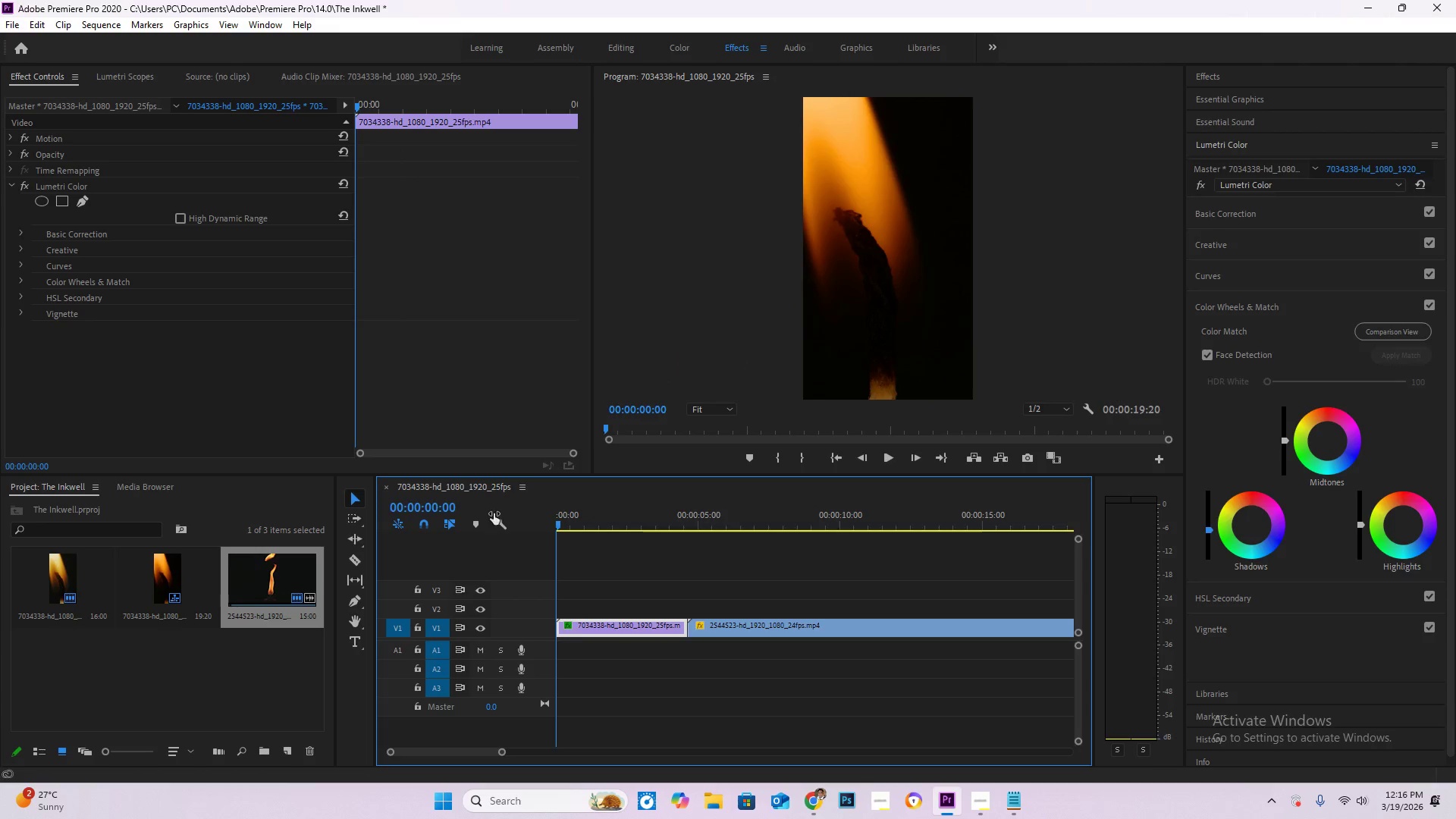 
key(Space)
 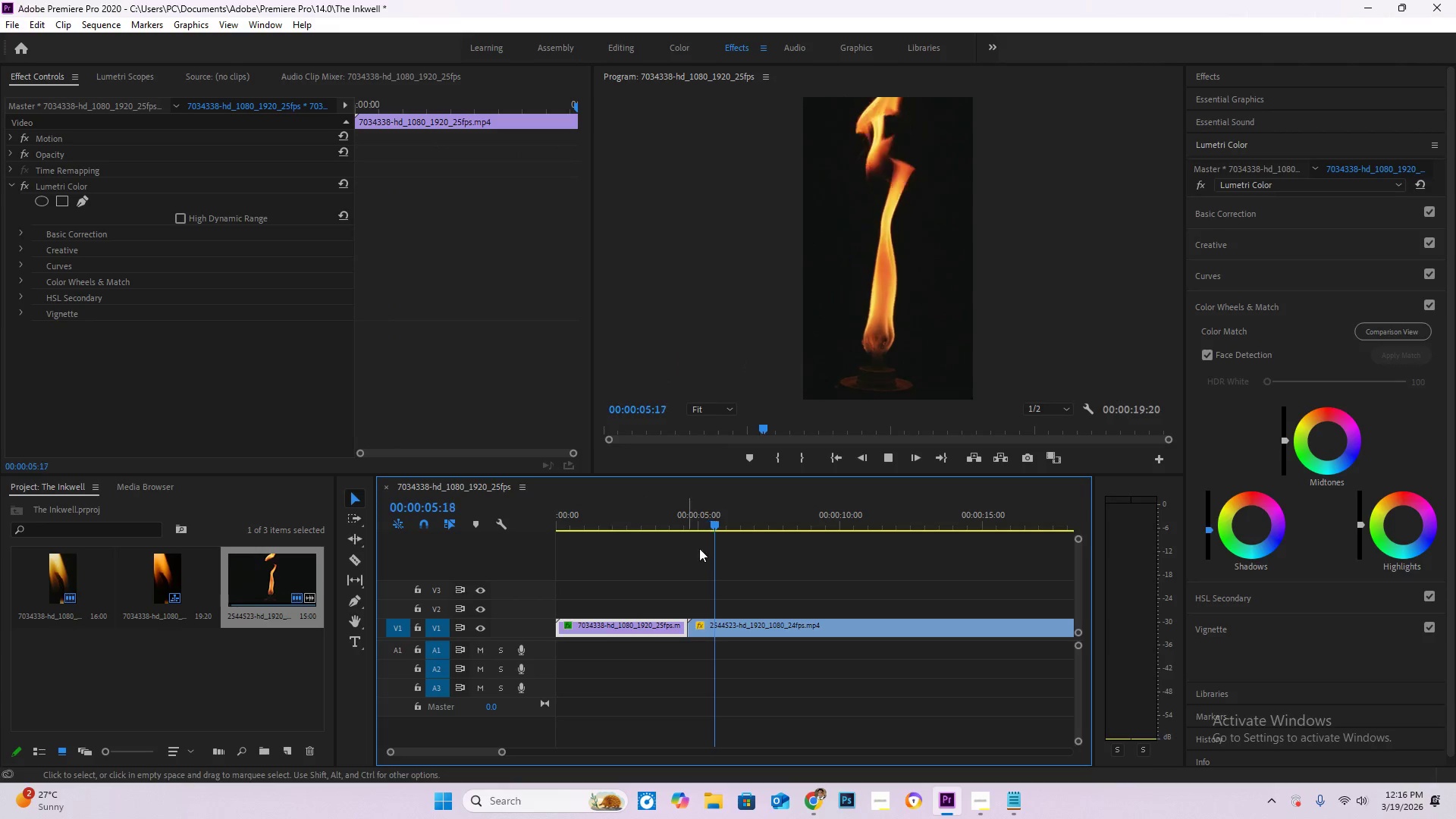 
wait(7.48)
 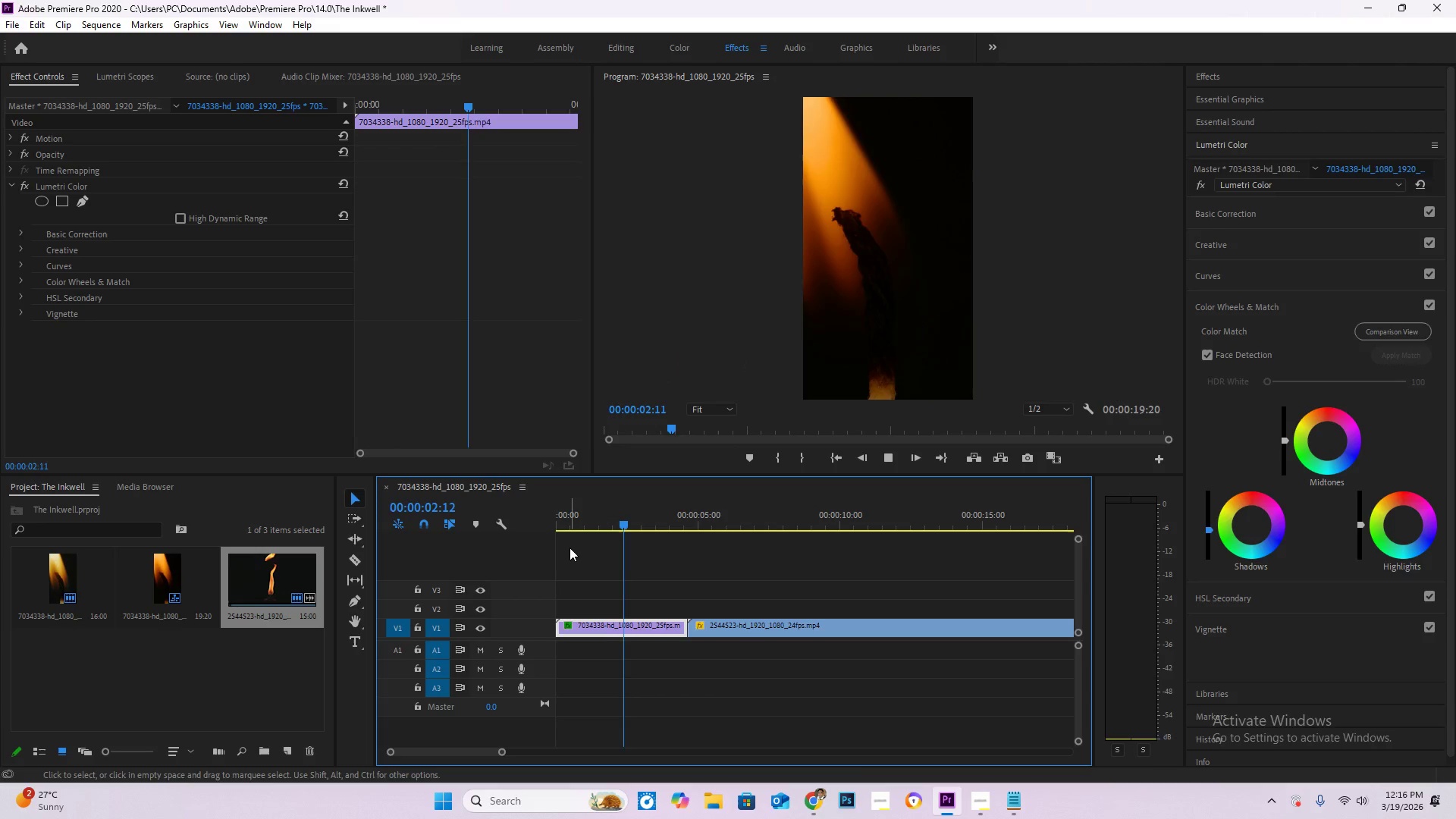 
key(Space)
 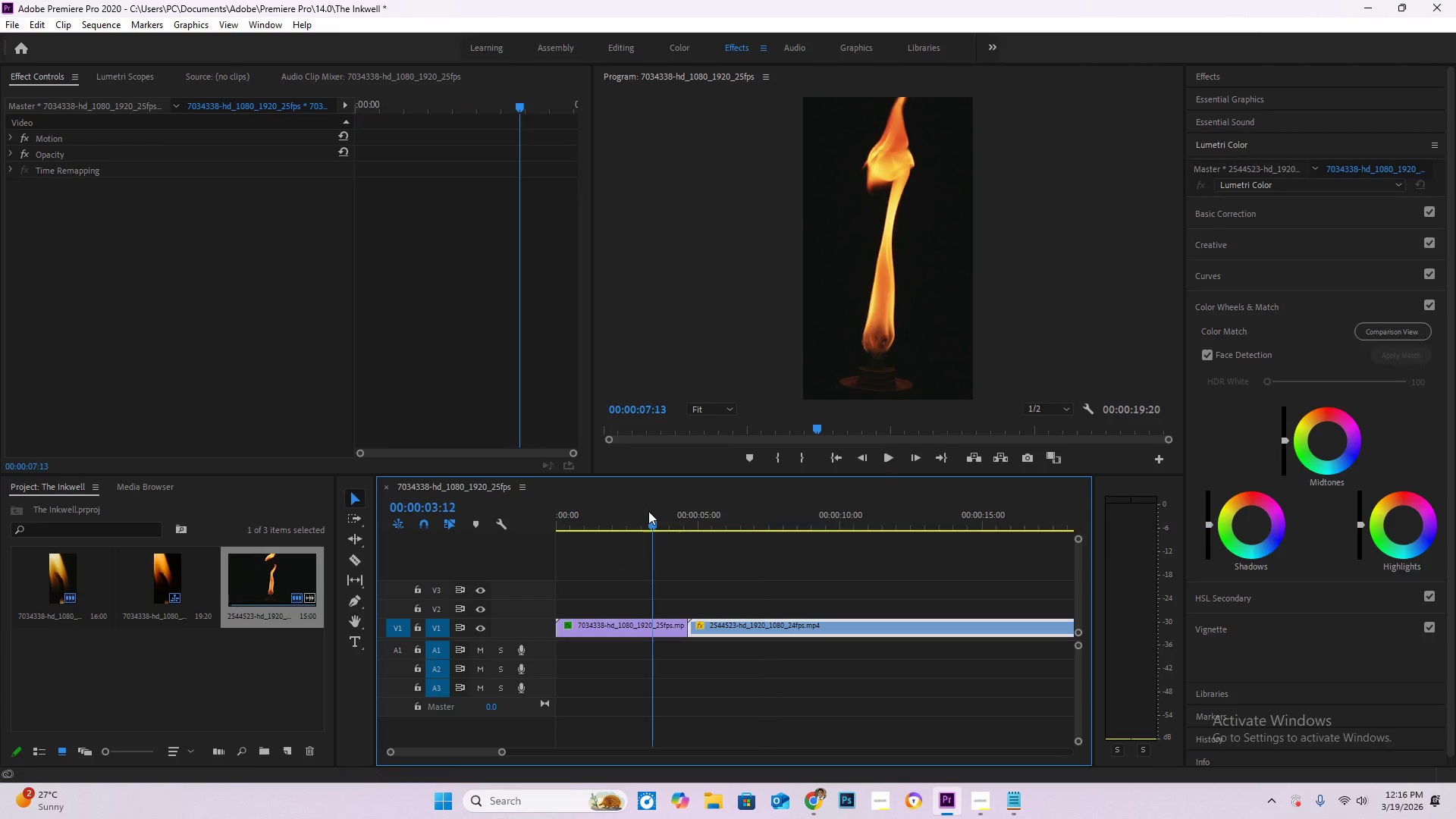 
left_click_drag(start_coordinate=[654, 513], to_coordinate=[623, 510])
 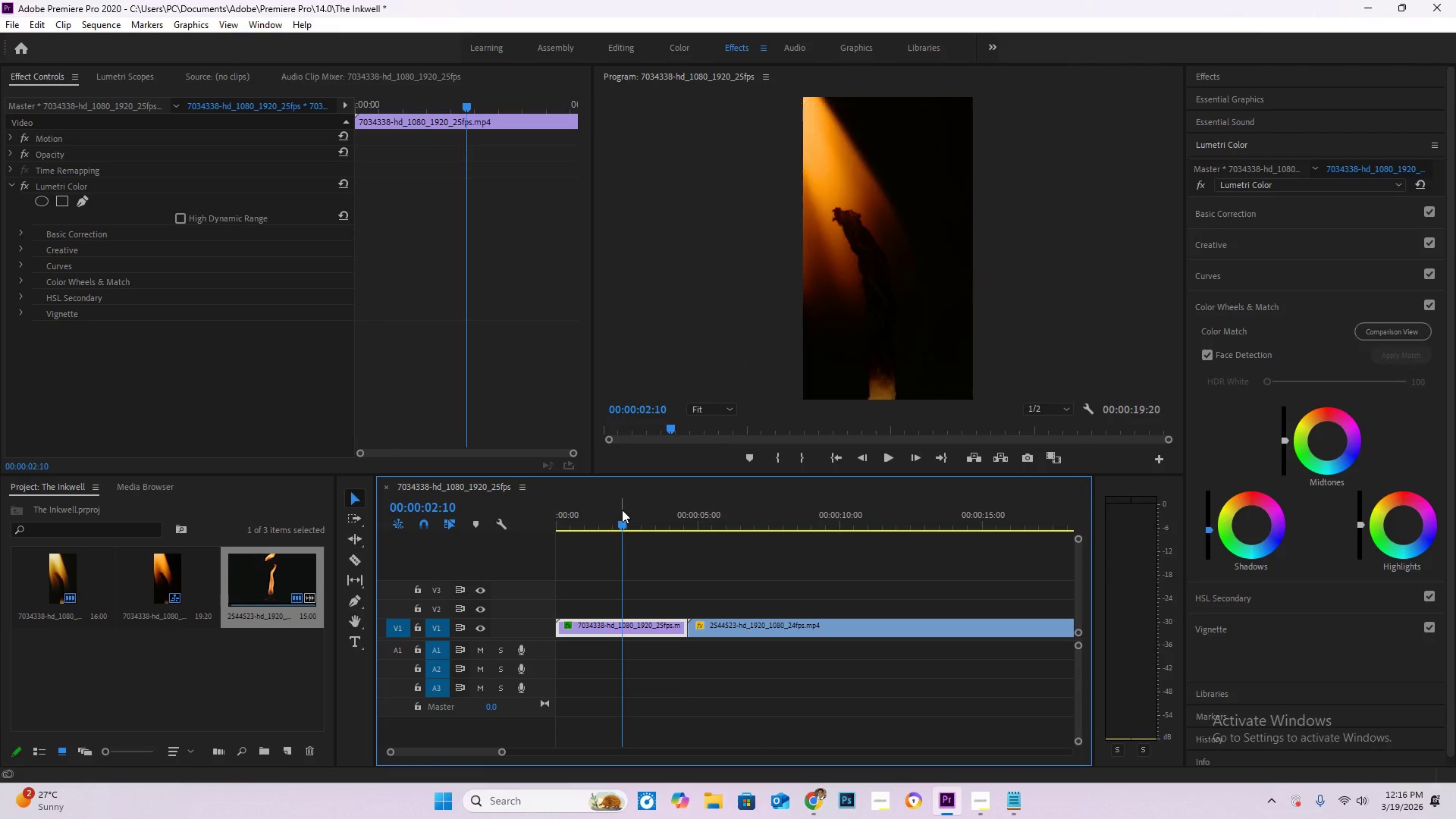 
key(Control+Z)
 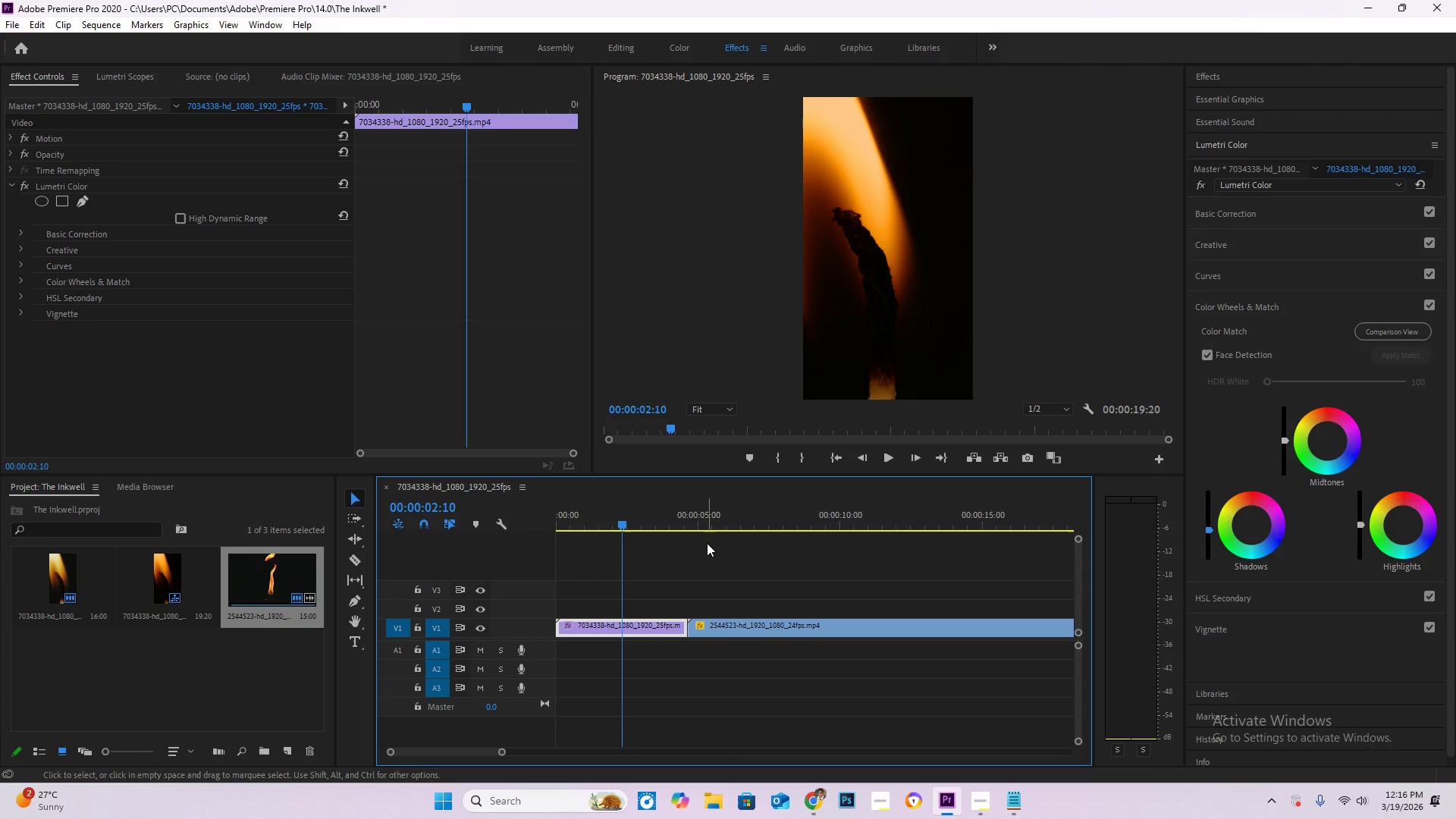 
key(Space)
 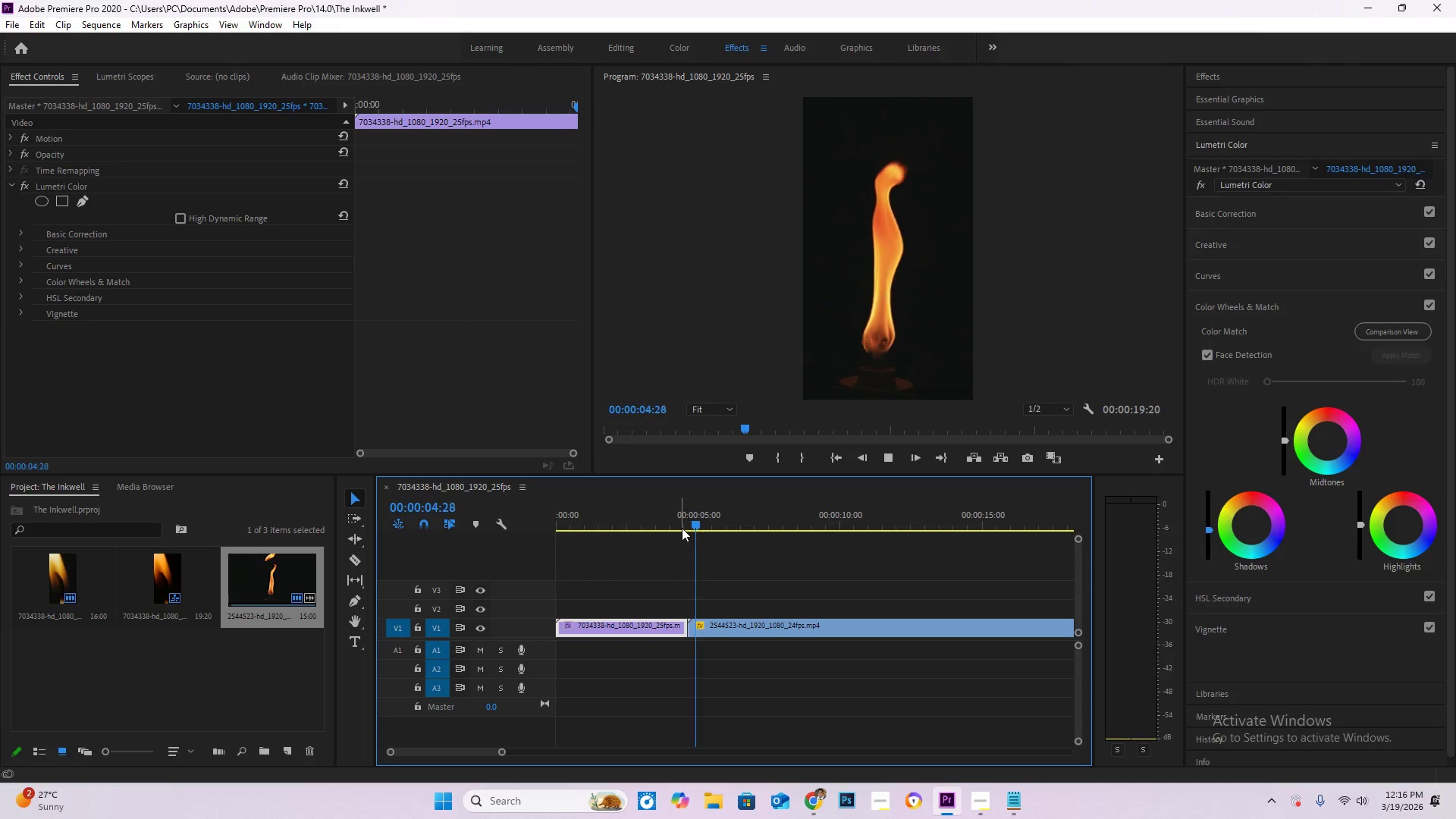 
key(Space)
 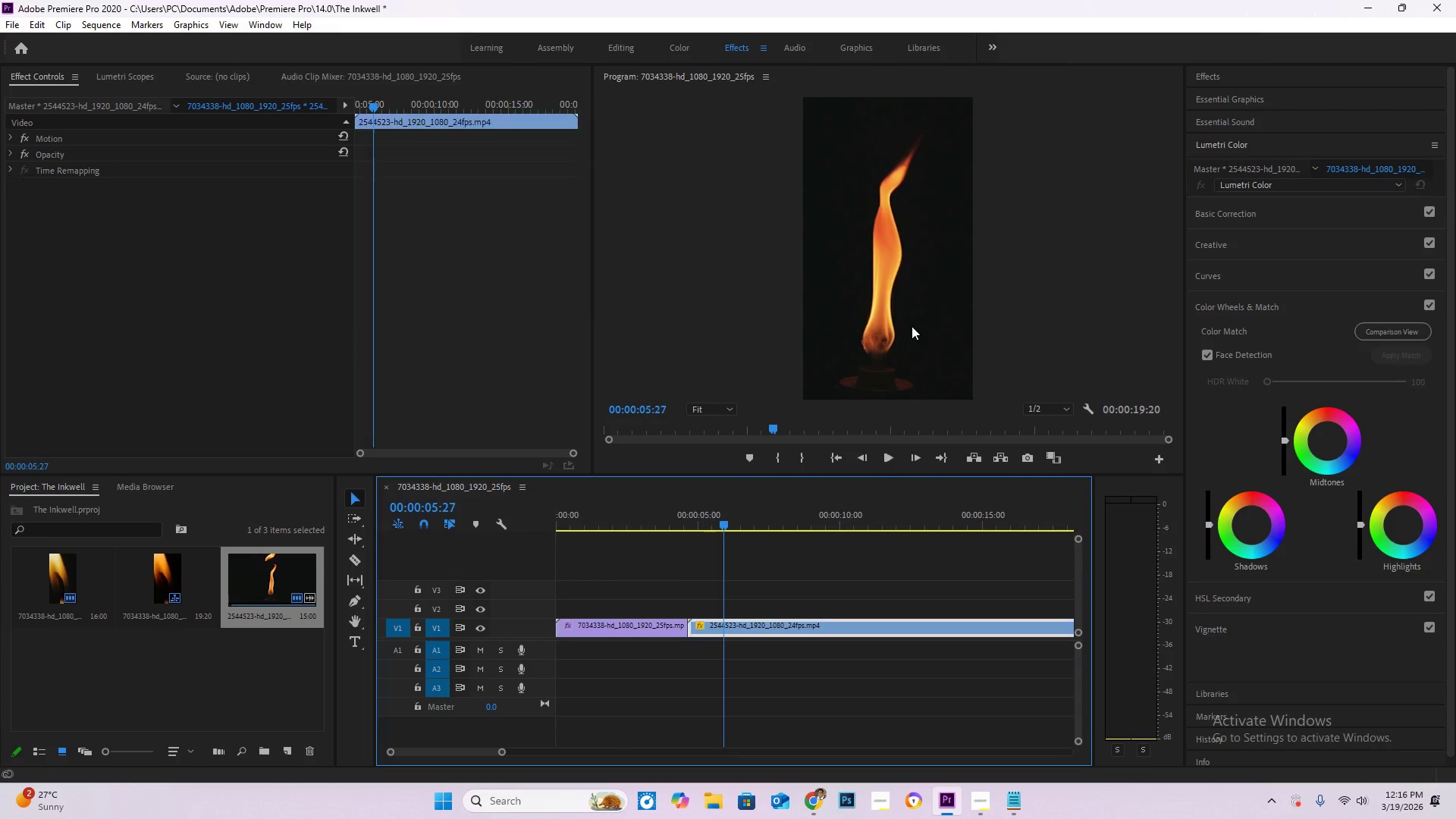 
left_click([912, 326])
 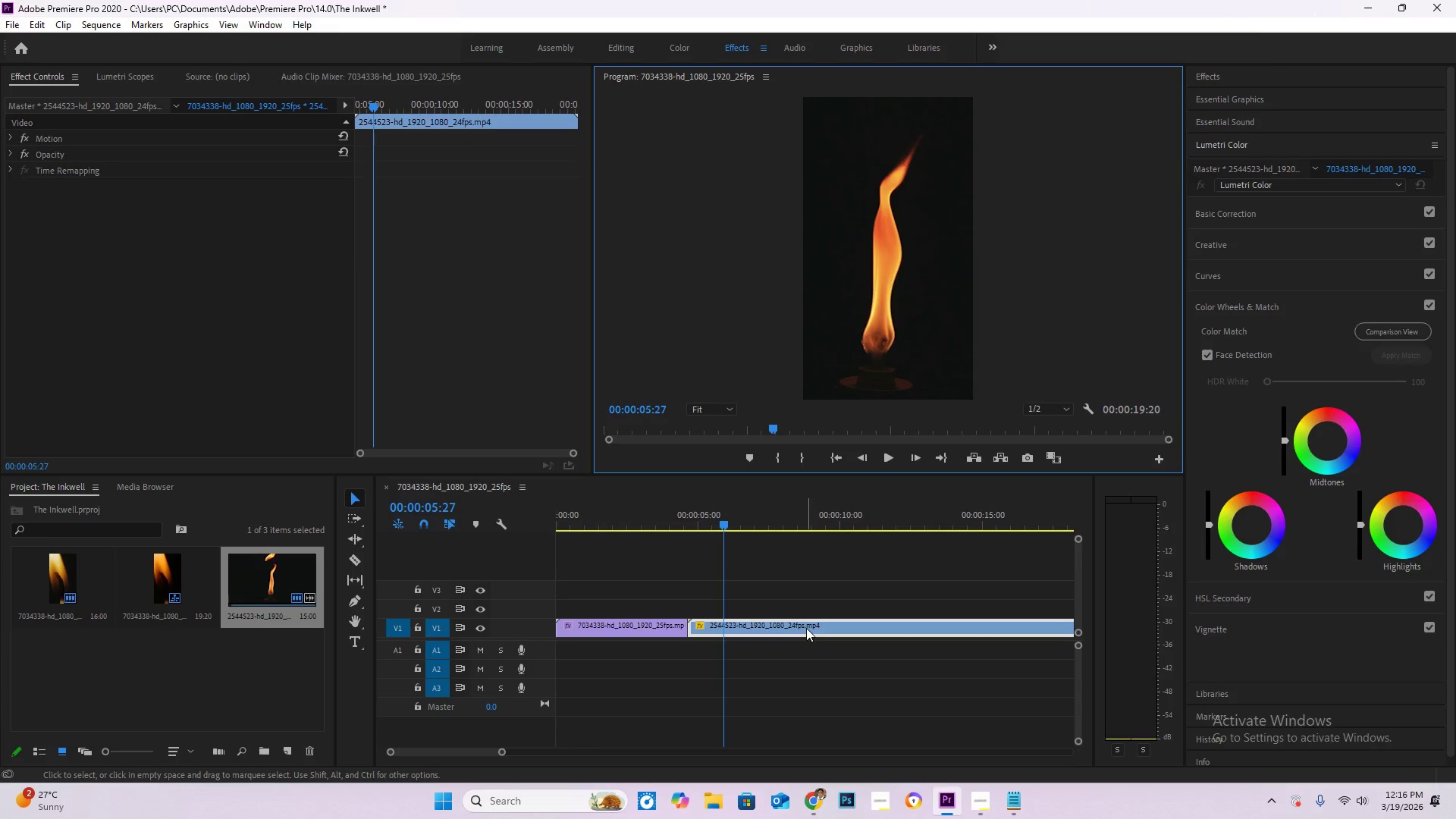 
left_click([806, 627])
 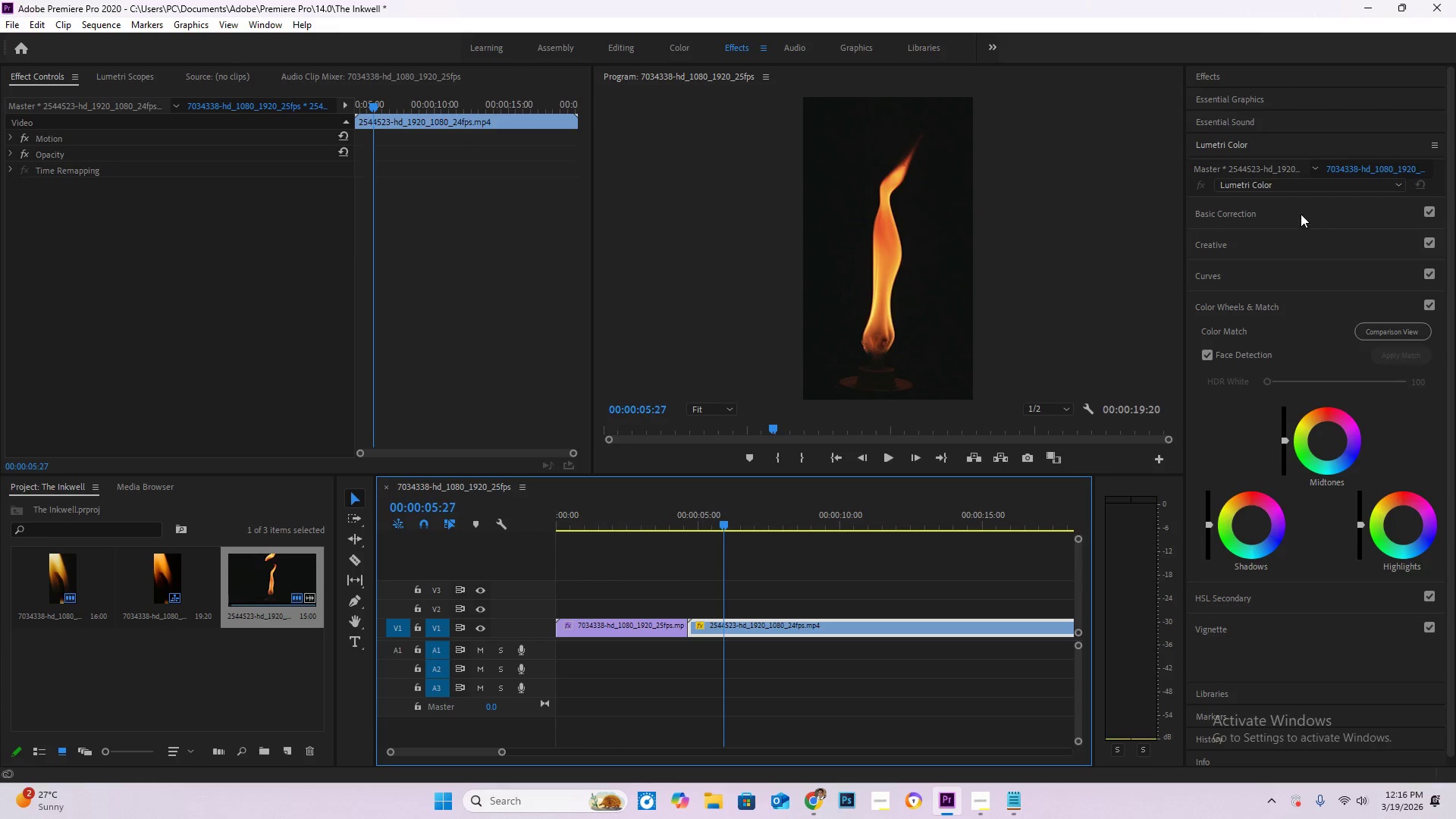 
left_click([1295, 209])
 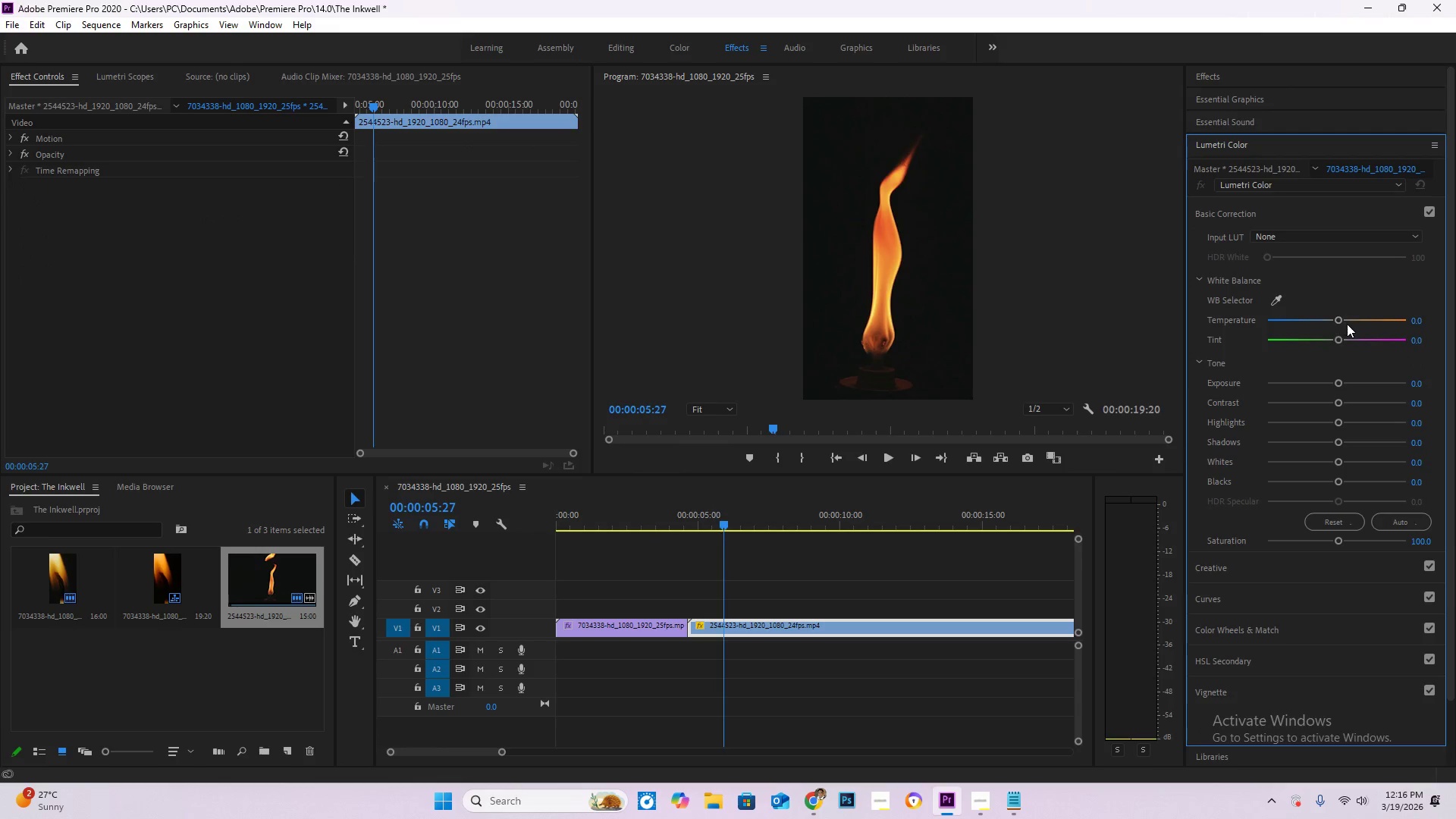 
left_click_drag(start_coordinate=[1342, 323], to_coordinate=[1393, 327])
 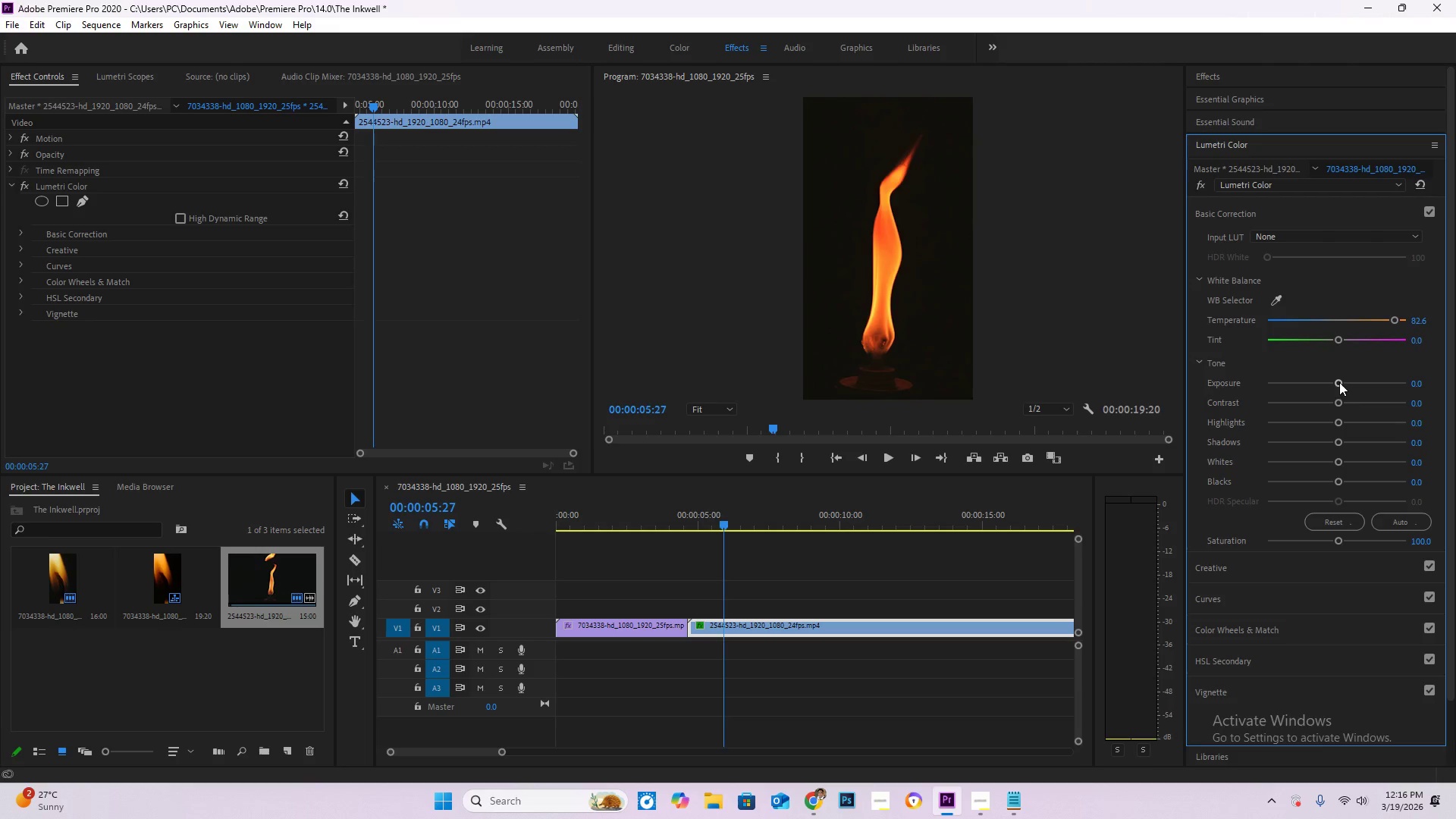 
left_click_drag(start_coordinate=[1341, 382], to_coordinate=[1401, 387])
 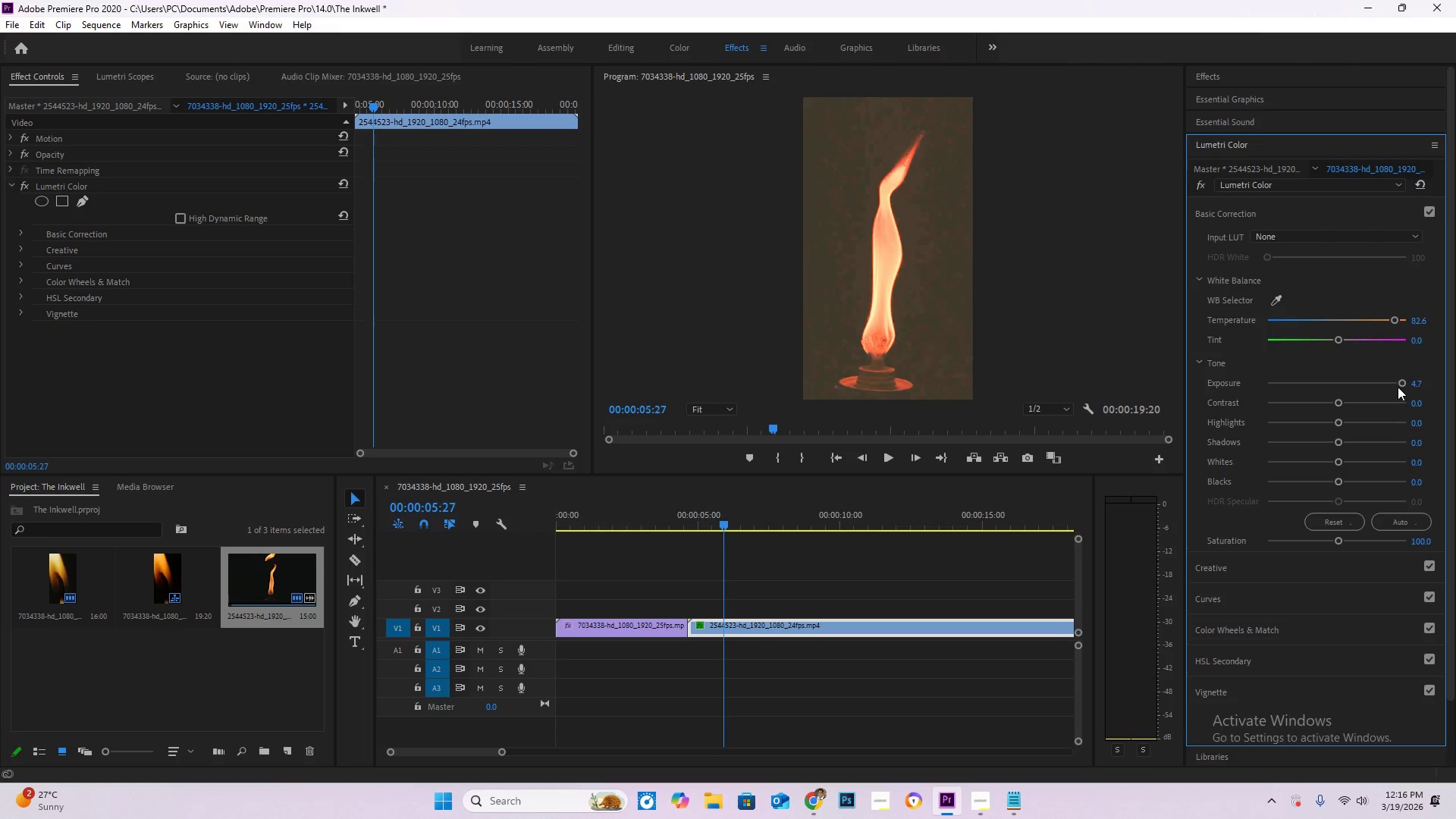 
key(Control+Z)
 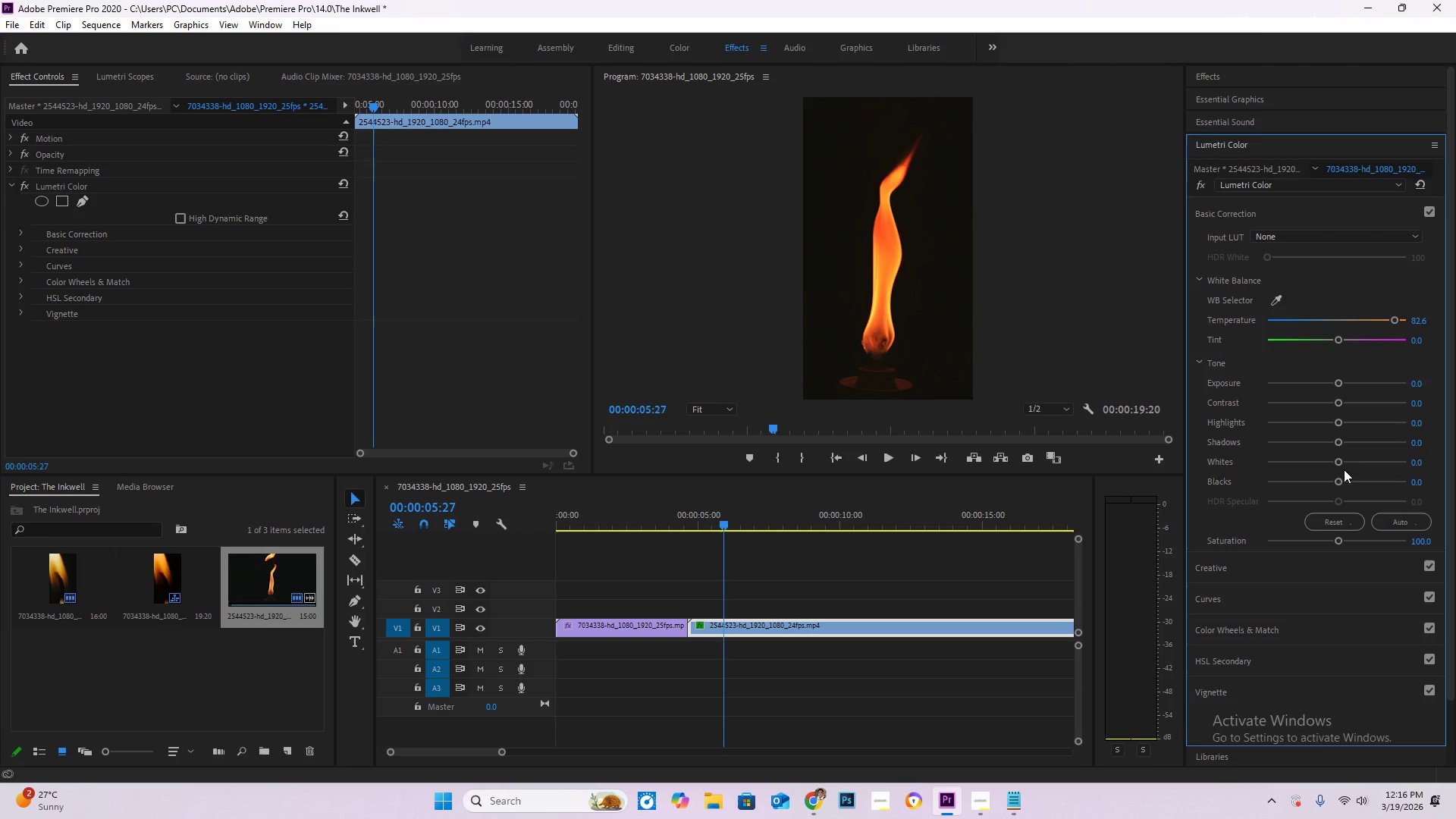 
left_click_drag(start_coordinate=[1340, 477], to_coordinate=[1270, 473])
 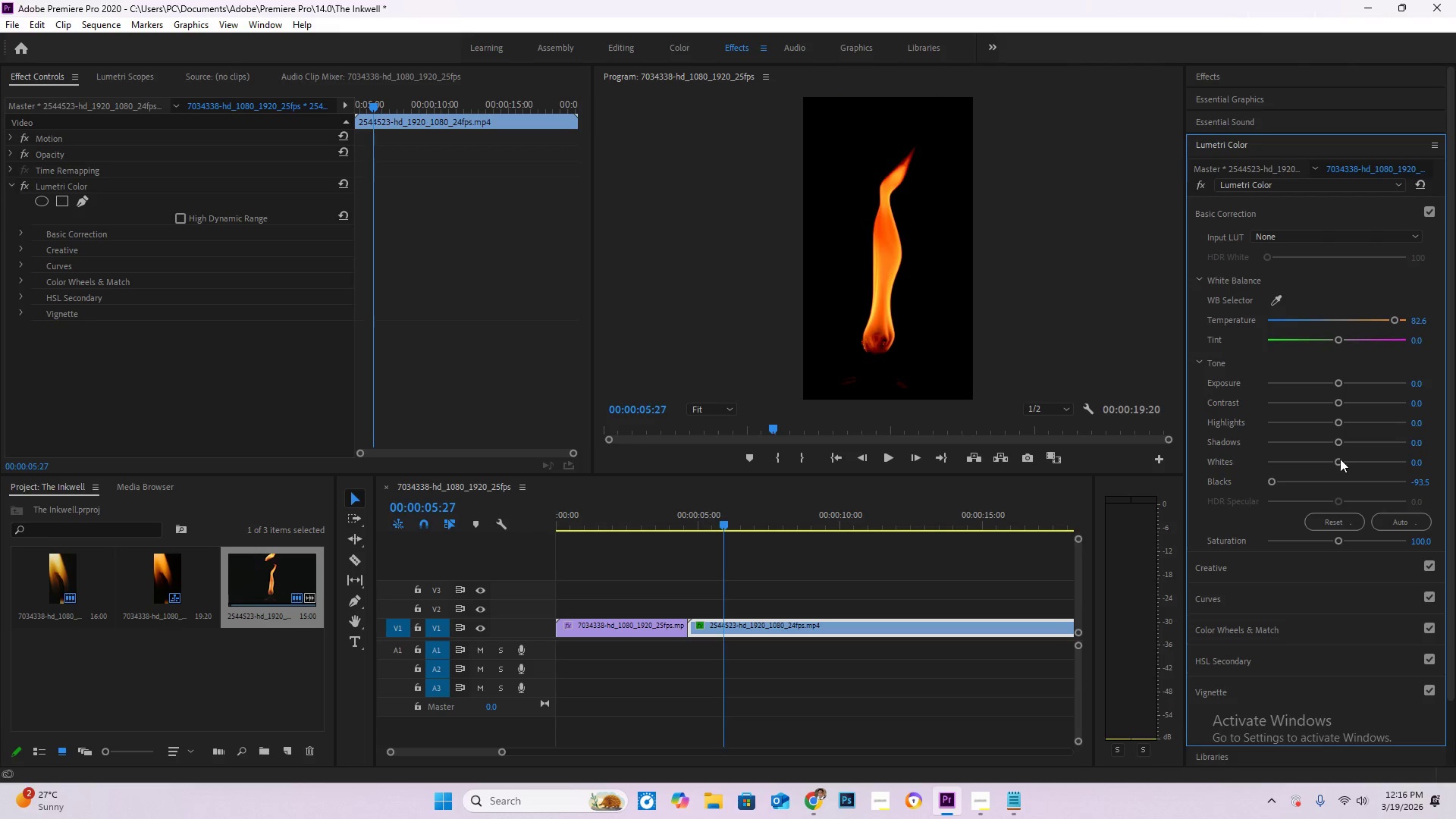 
left_click_drag(start_coordinate=[1335, 462], to_coordinate=[1310, 465])
 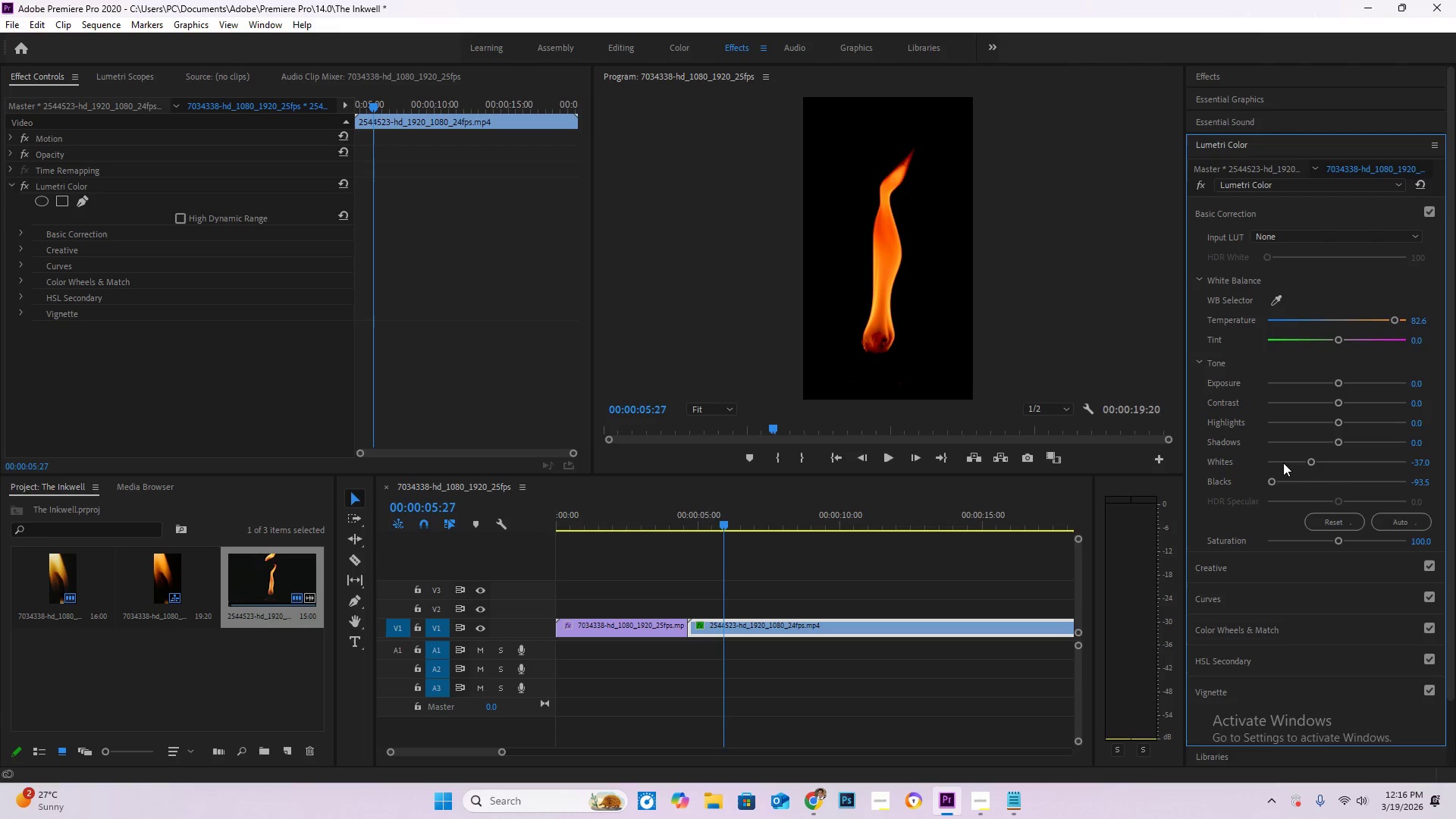 
key(Space)
 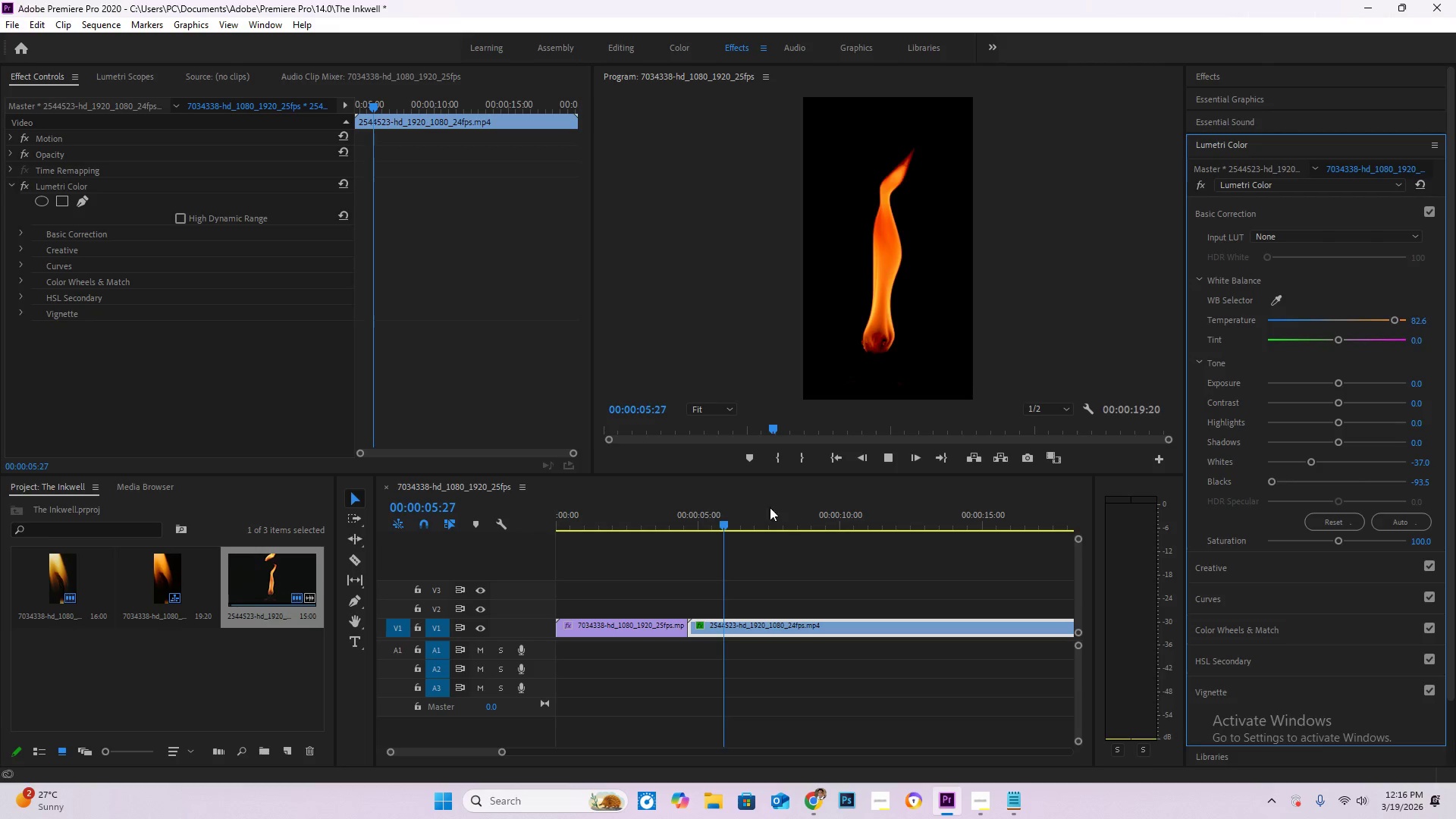 
left_click_drag(start_coordinate=[722, 522], to_coordinate=[689, 521])
 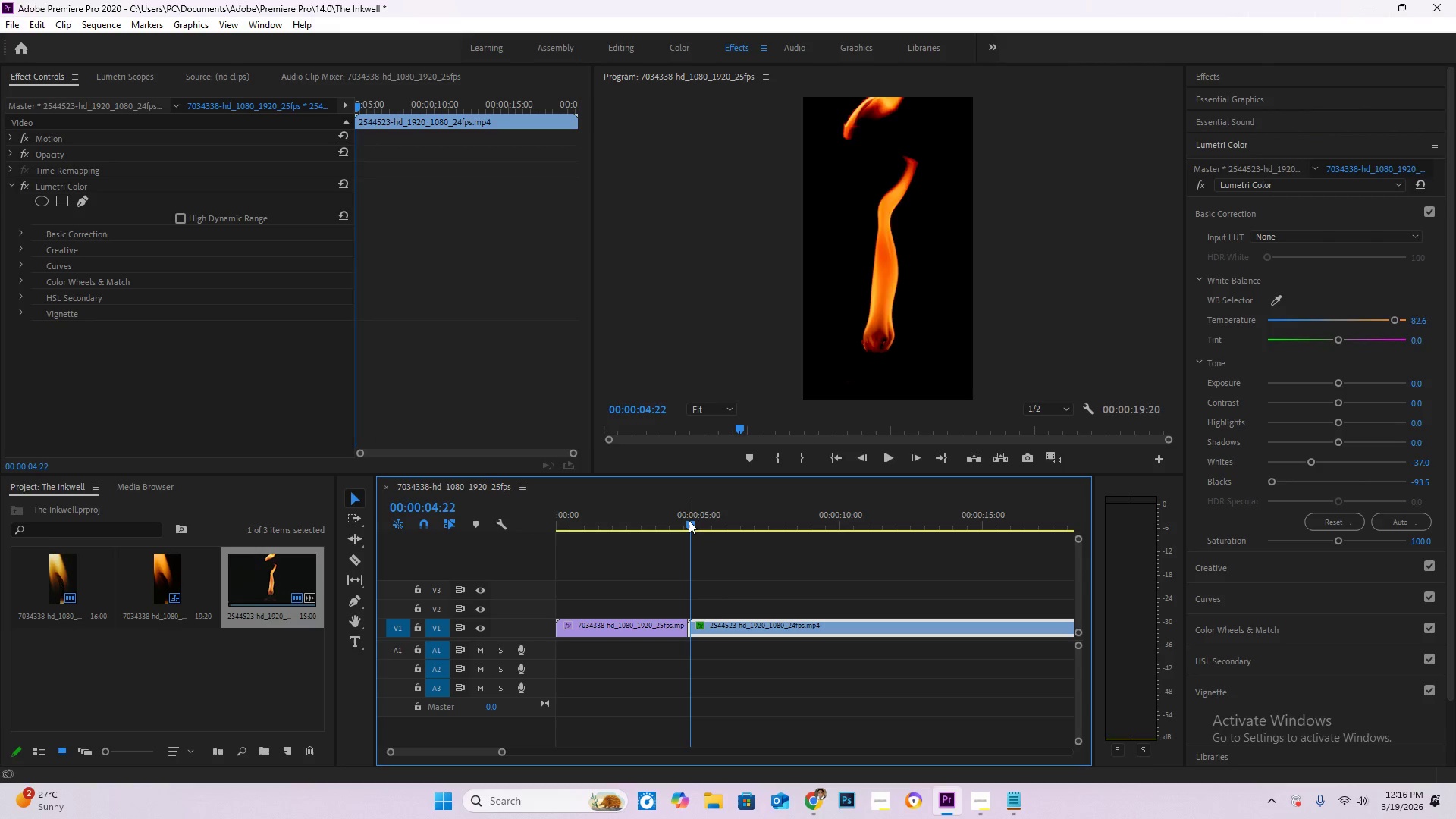 
key(Space)
 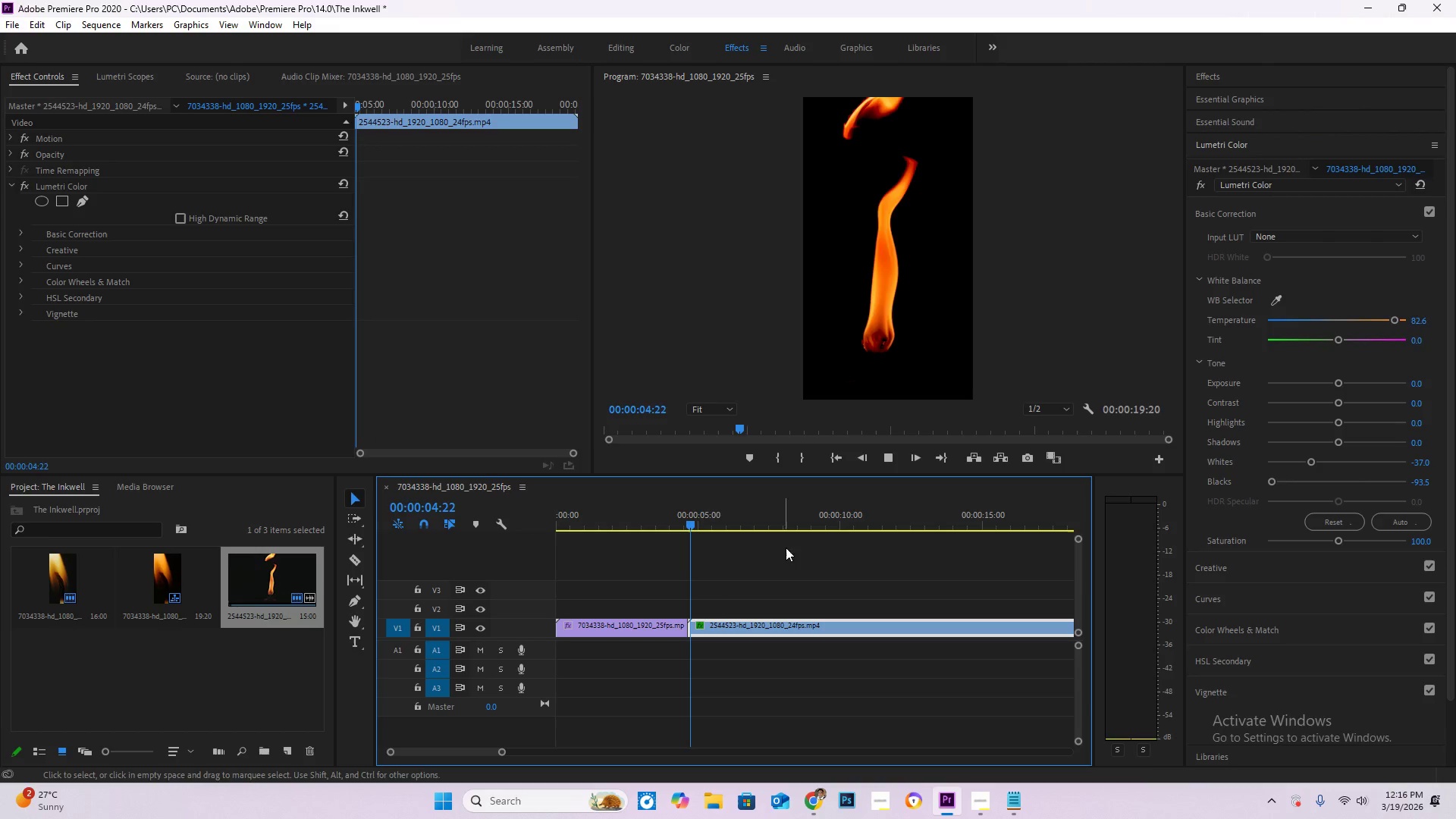 
key(Space)
 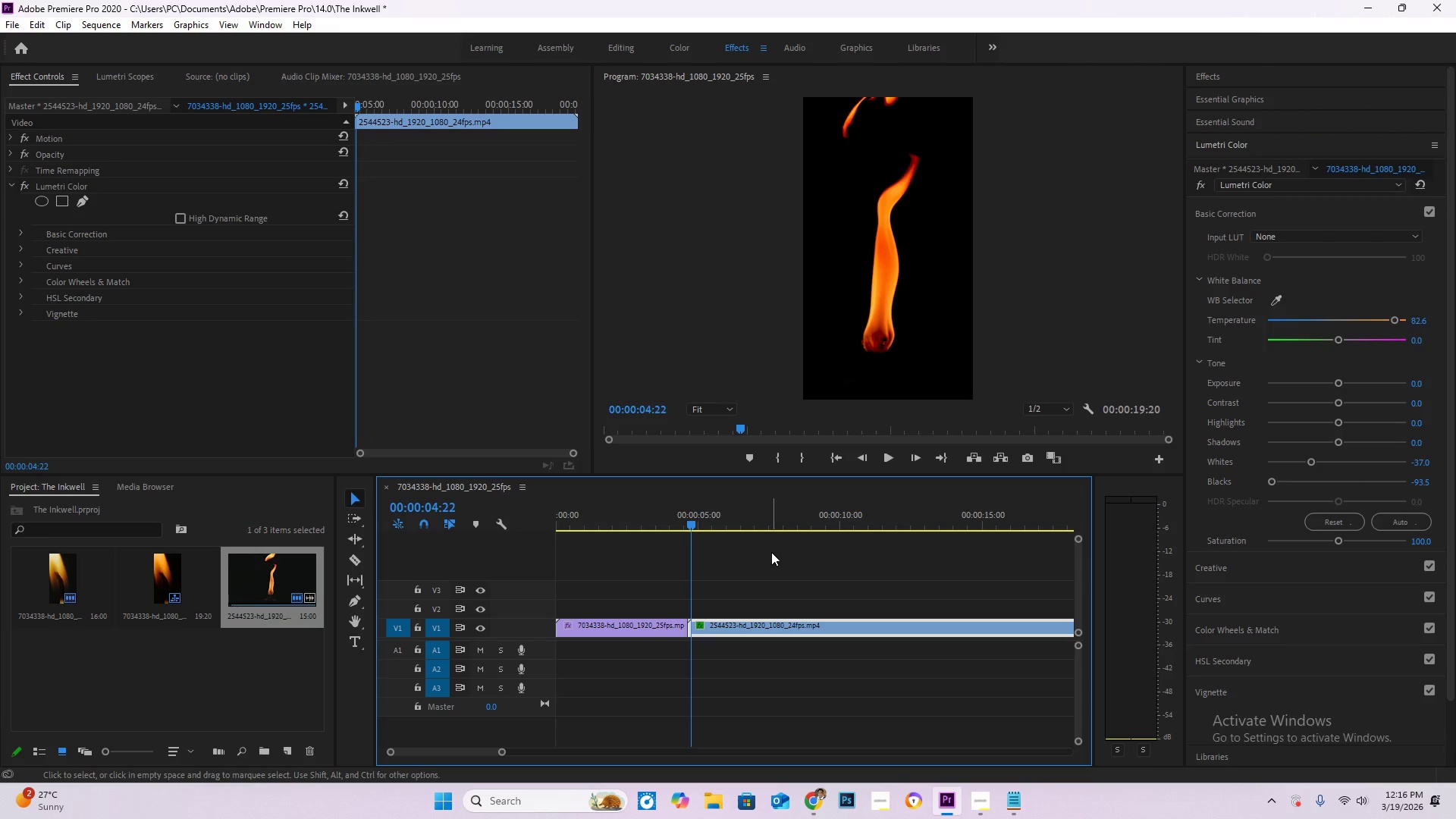 
key(Space)
 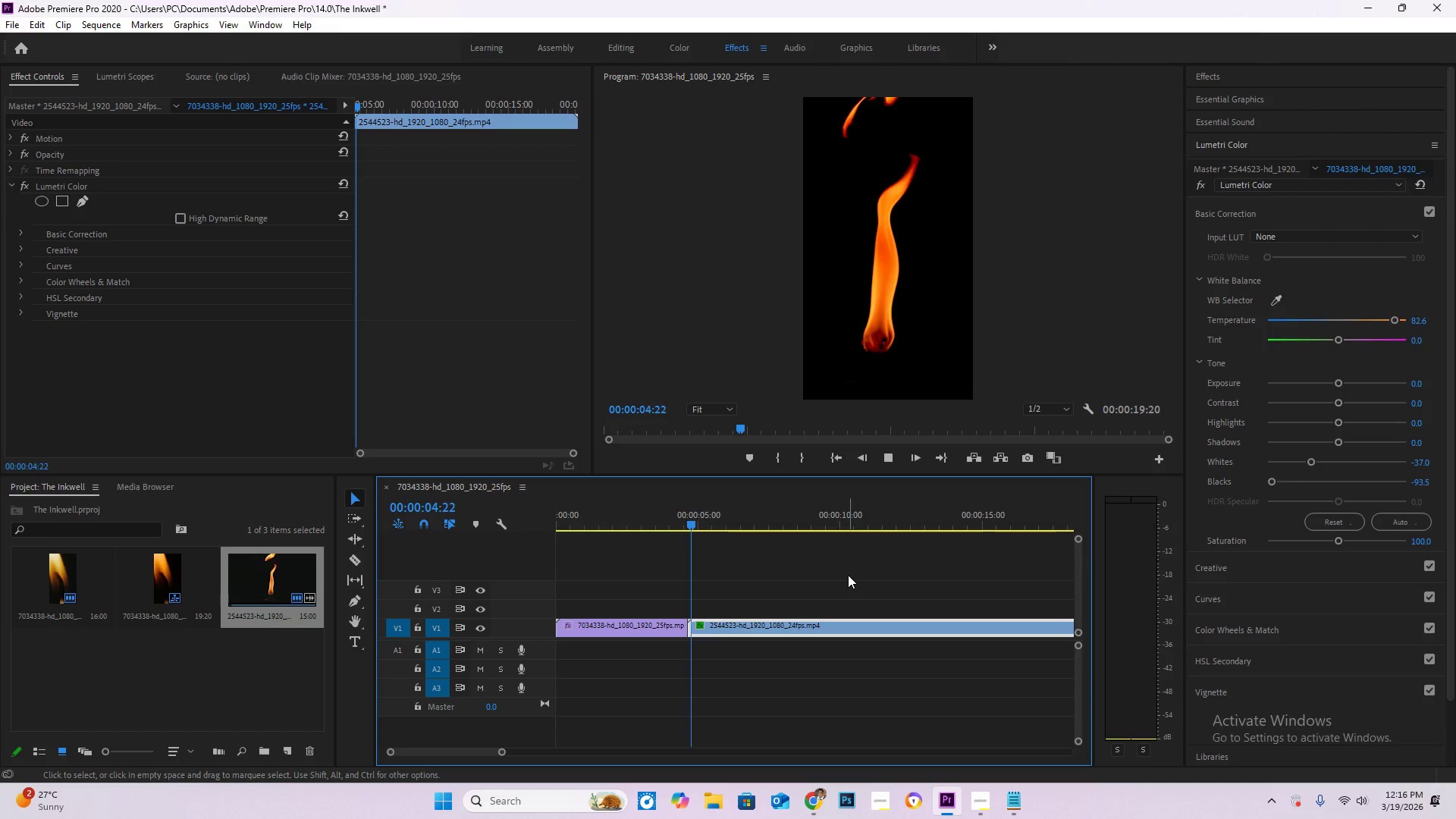 
key(Space)
 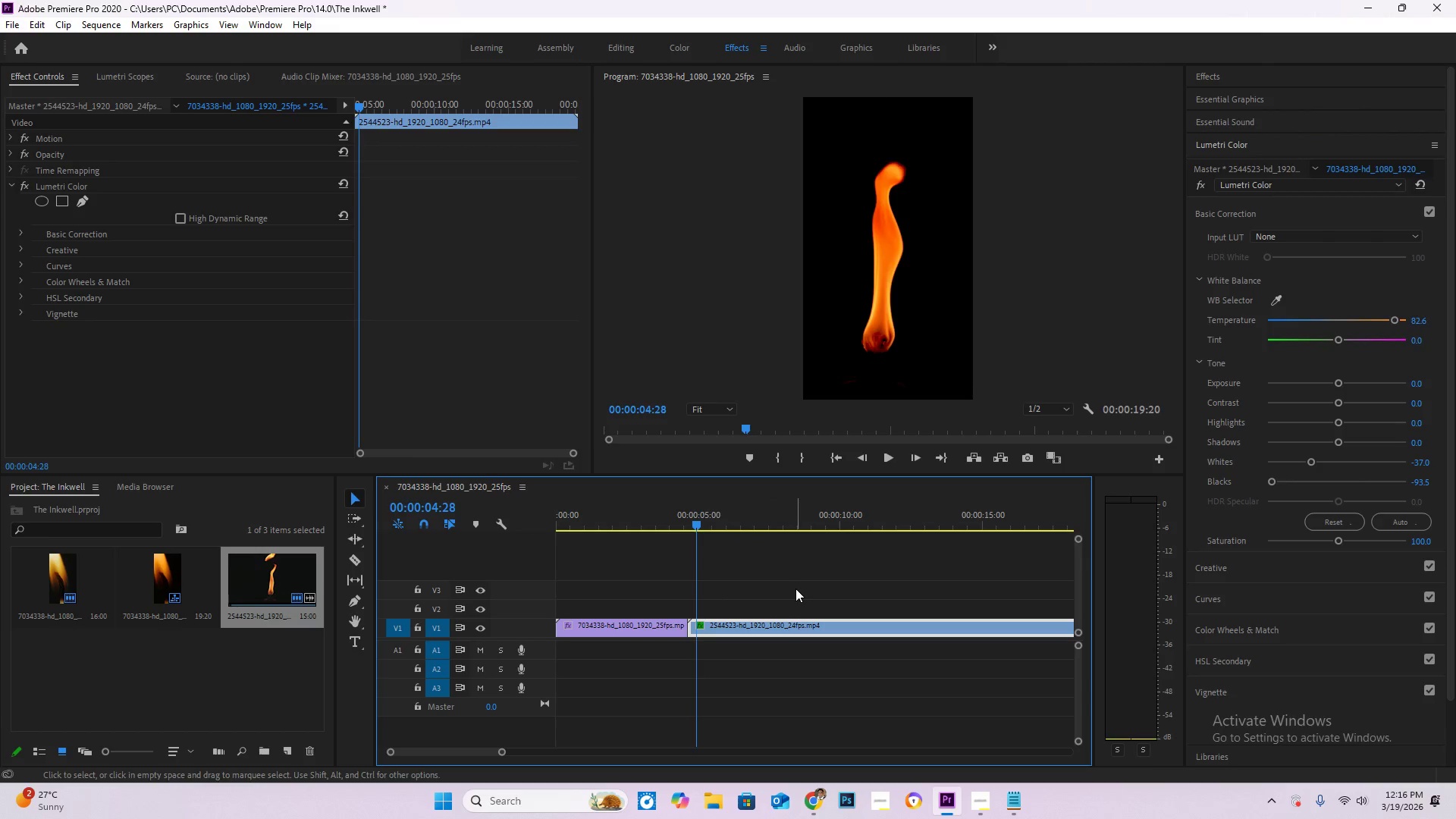 
key(Space)
 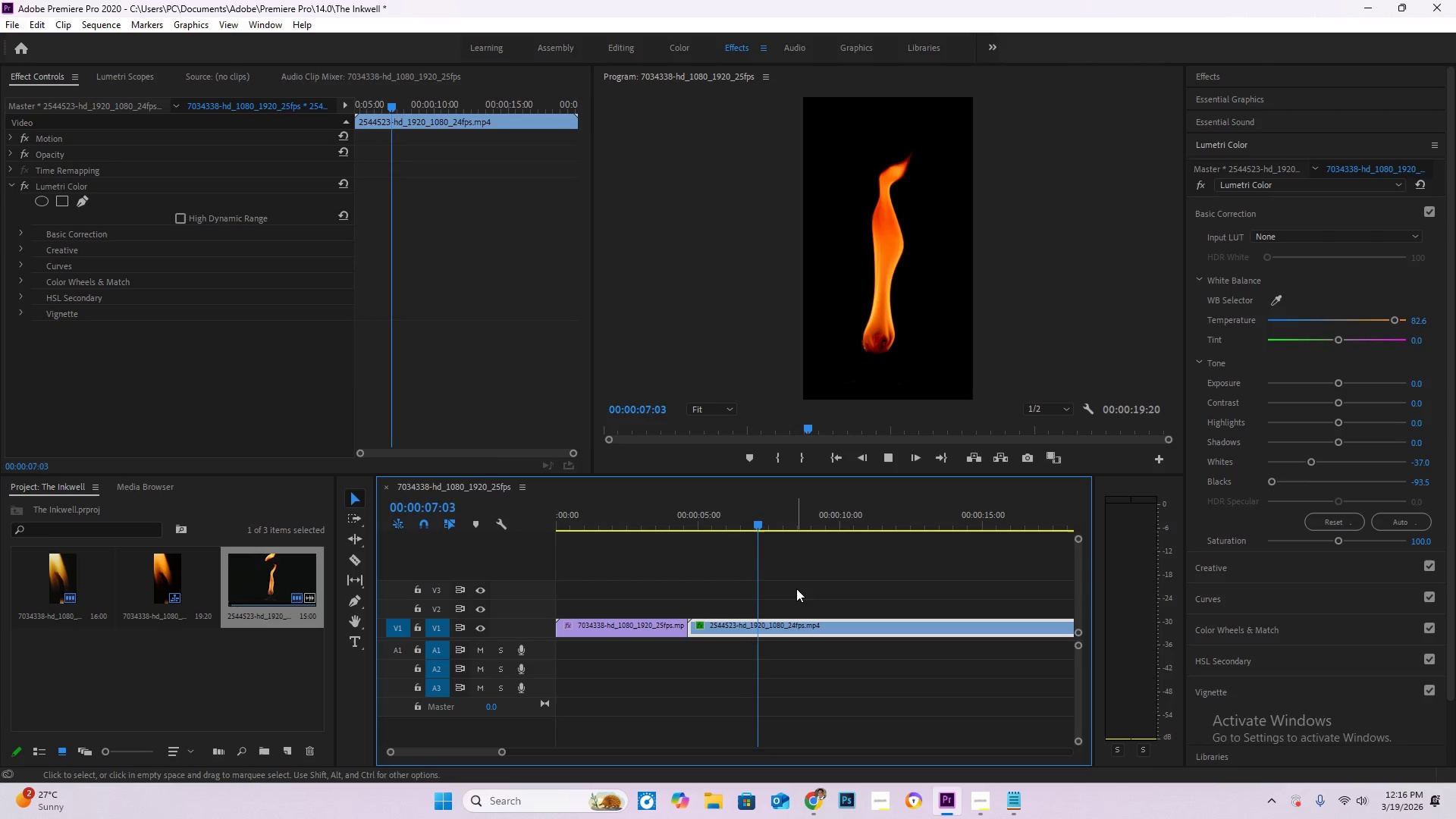 
wait(8.7)
 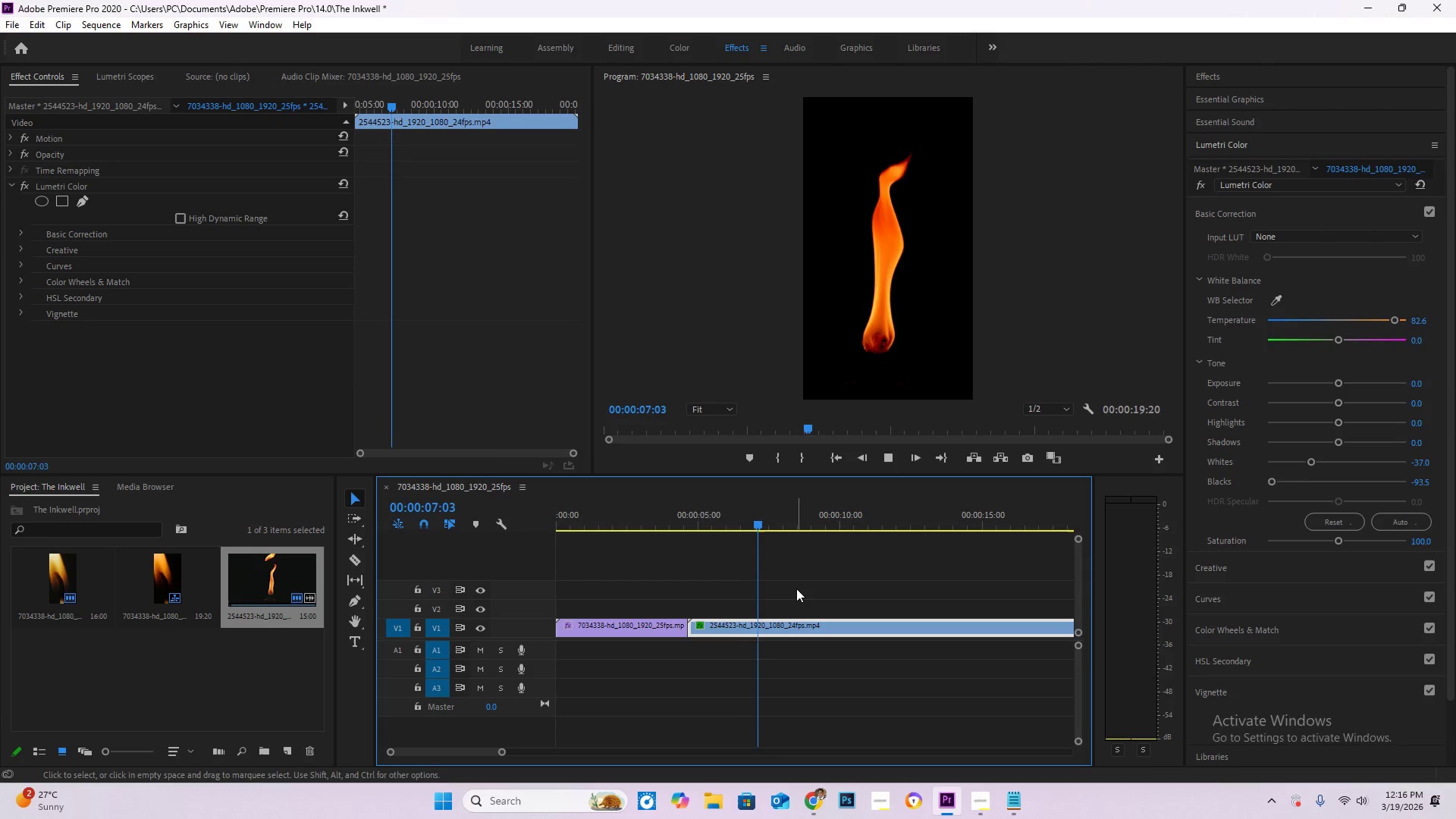 
left_click_drag(start_coordinate=[598, 520], to_coordinate=[497, 516])
 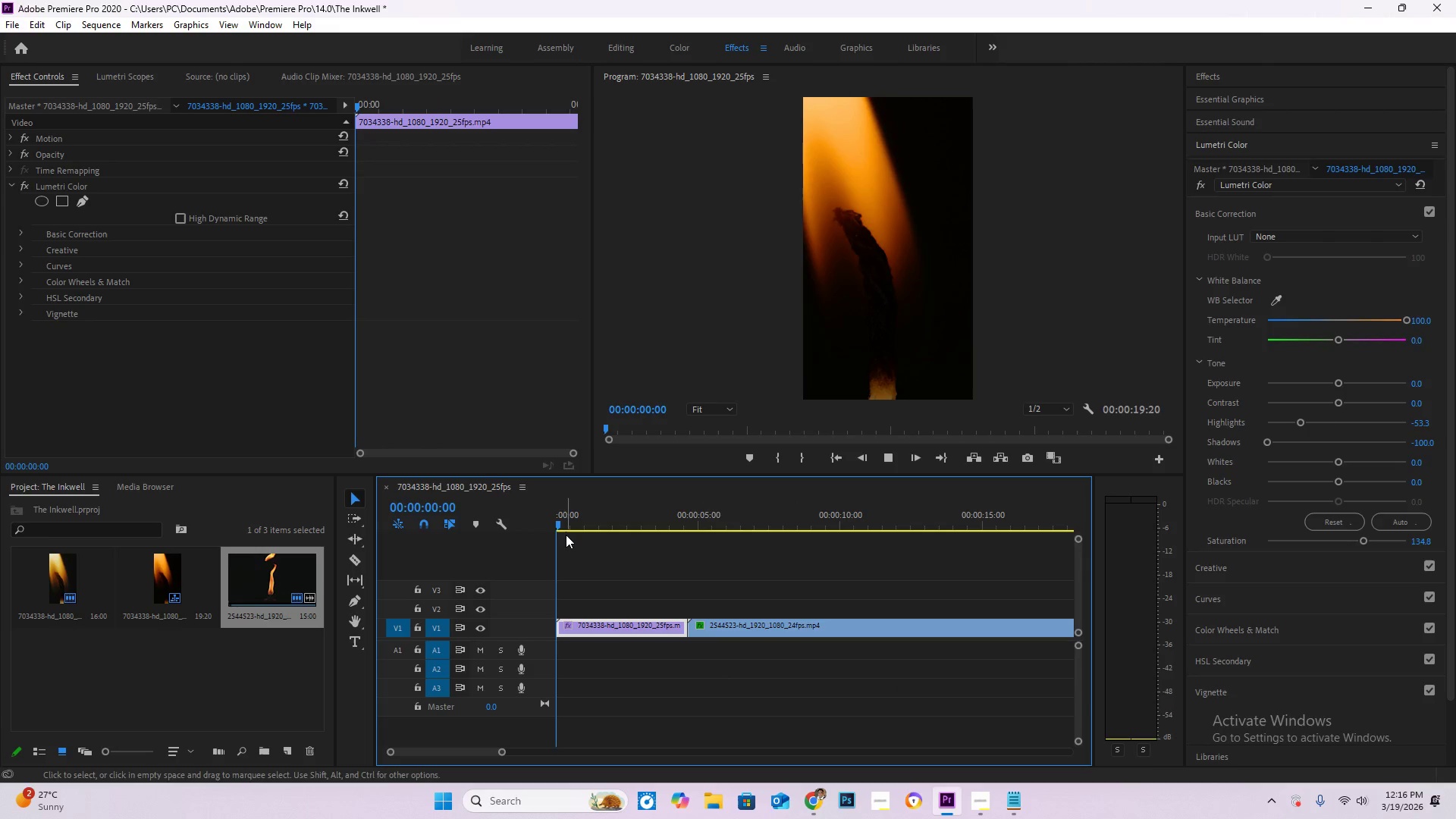 
key(Space)
 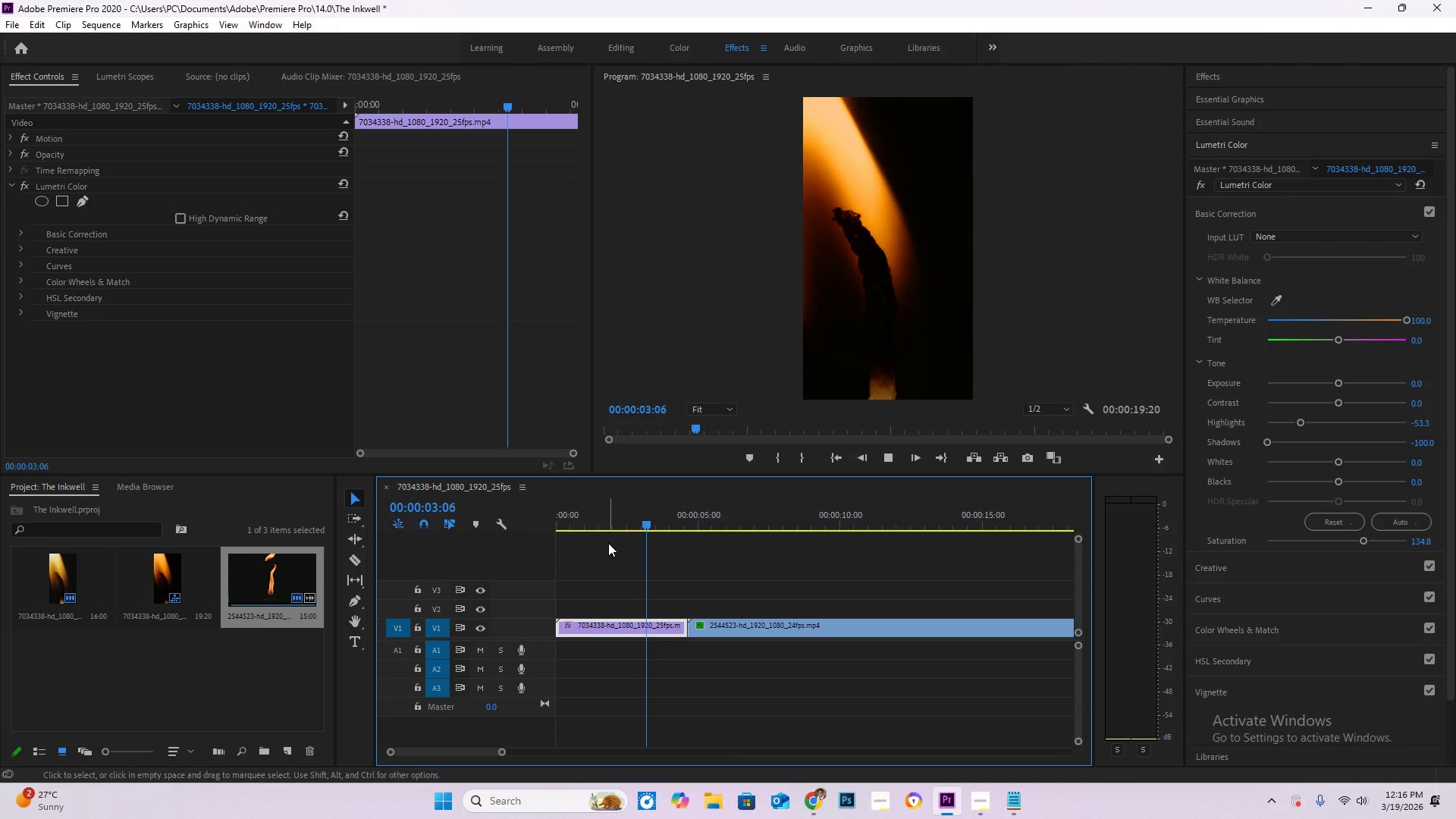 
wait(9.84)
 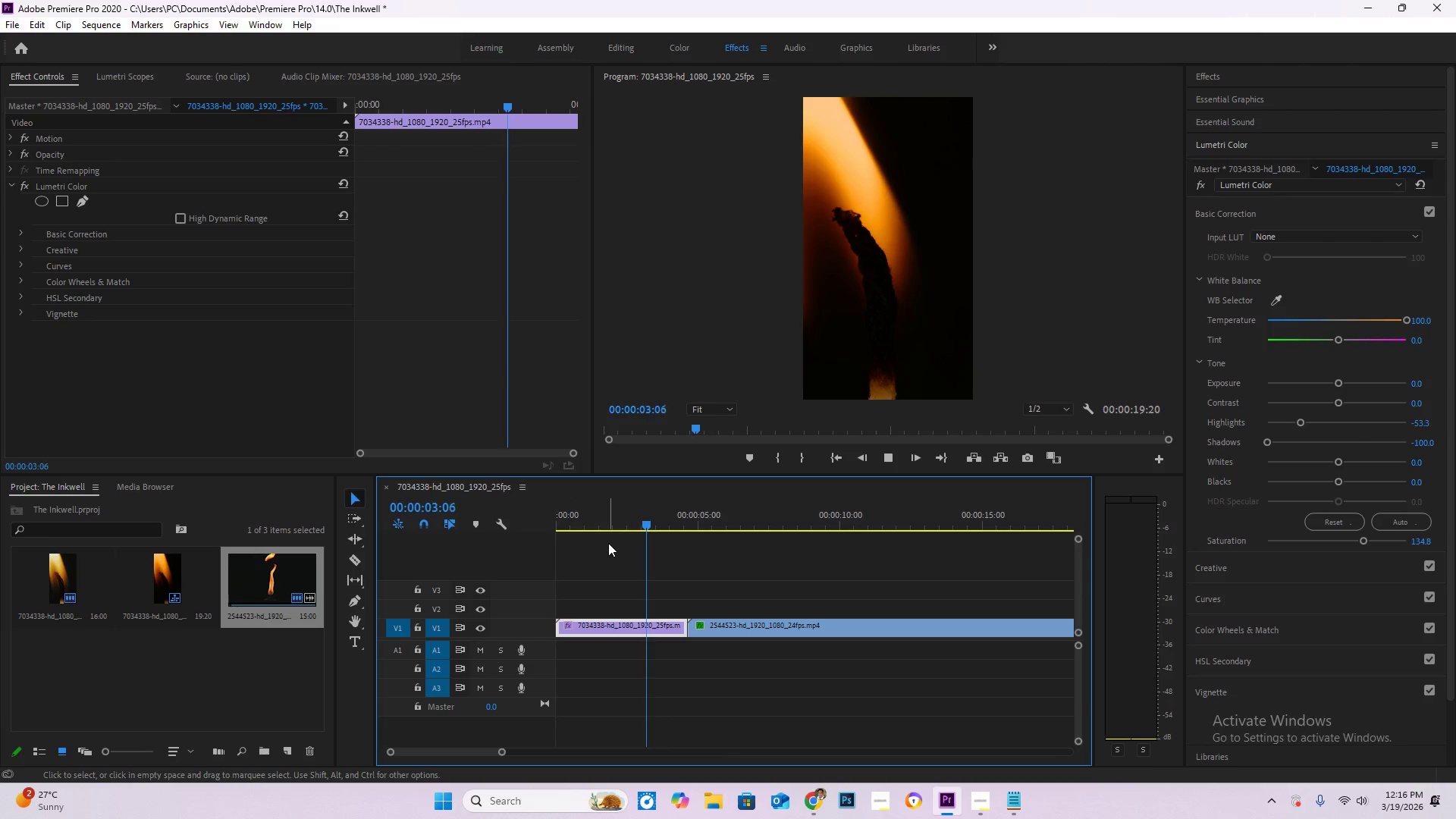 
key(Space)
 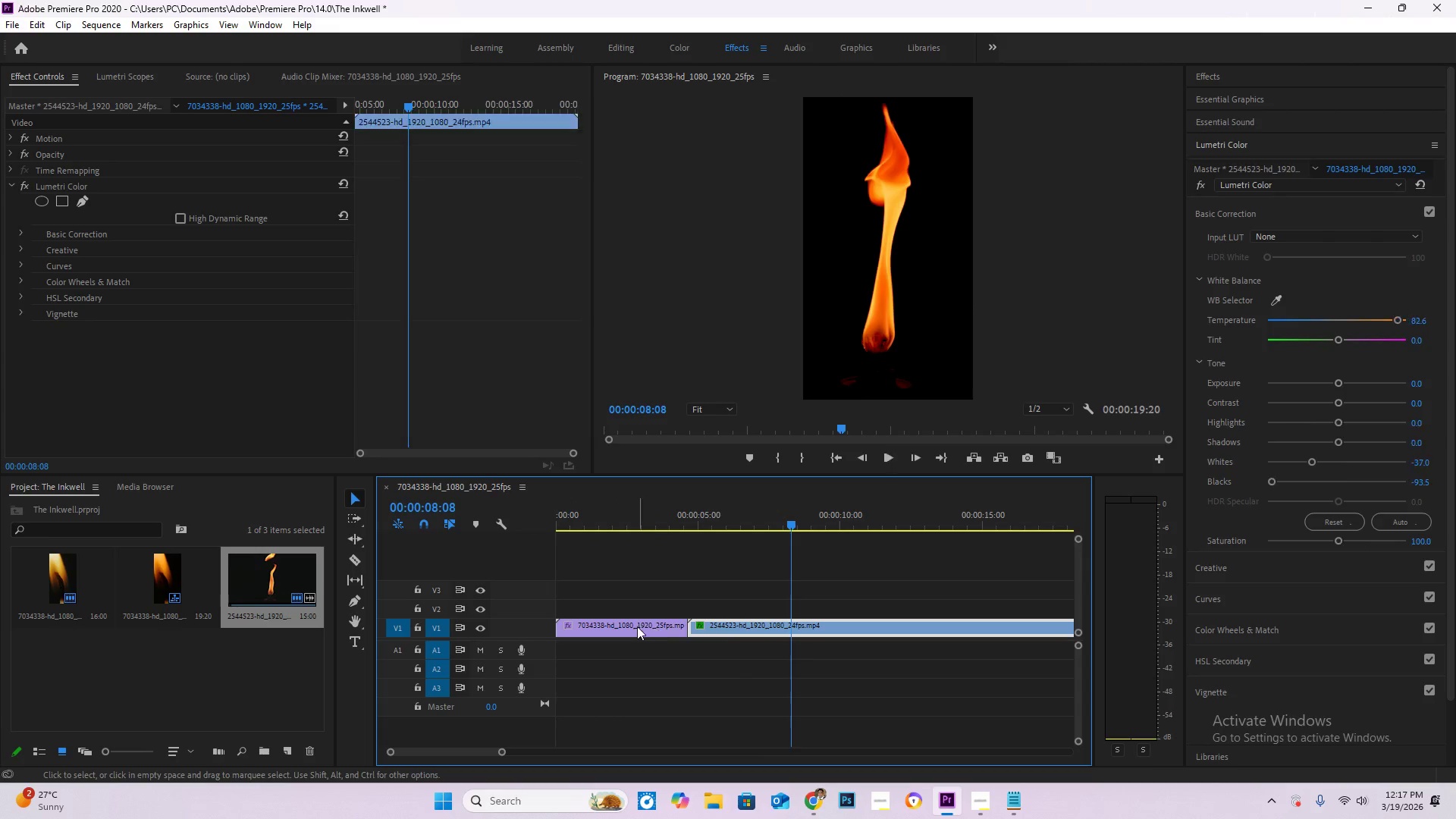 
left_click([637, 627])
 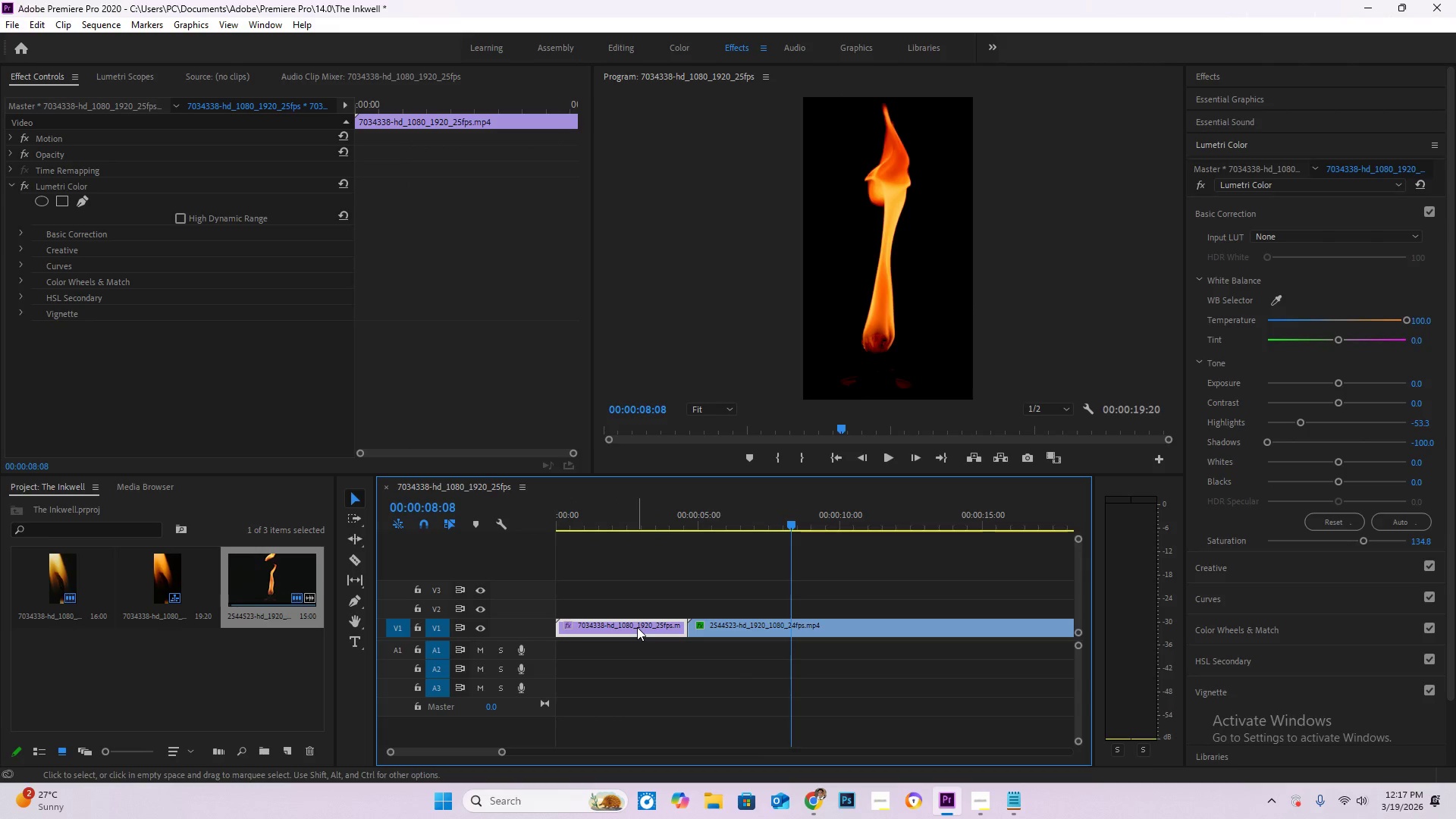 
key(Delete)
 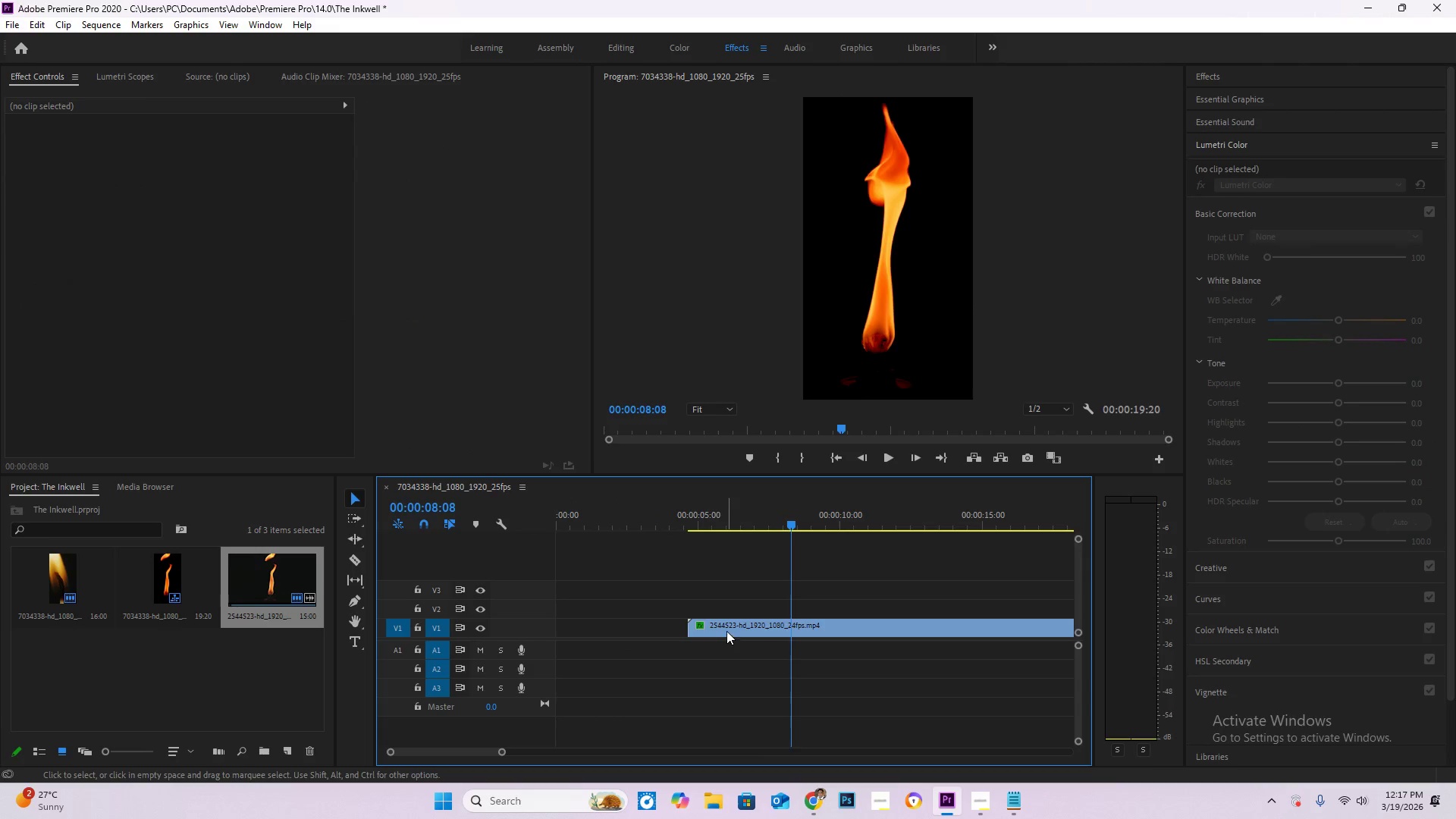 
left_click_drag(start_coordinate=[726, 631], to_coordinate=[584, 626])
 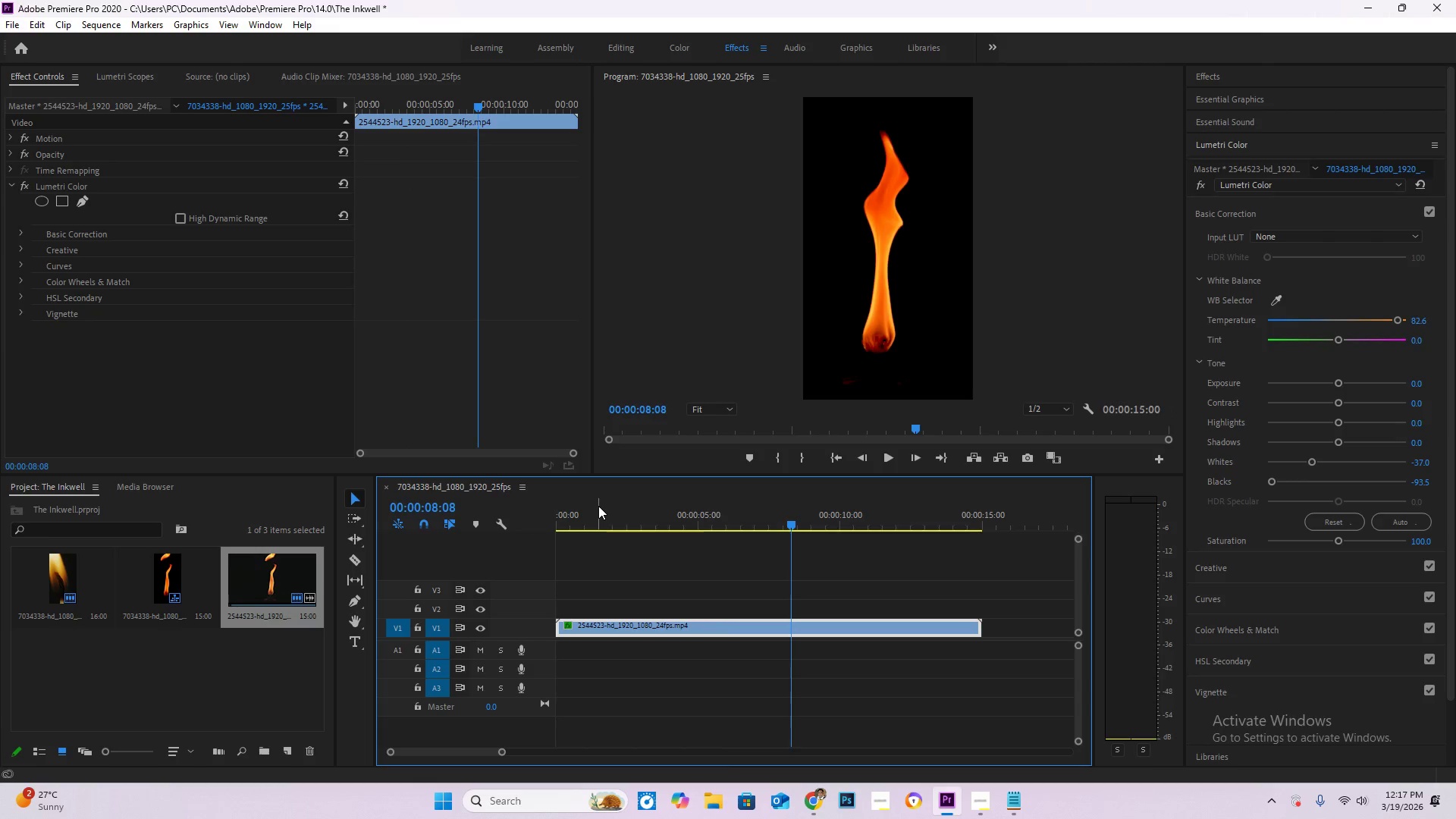 
left_click_drag(start_coordinate=[598, 506], to_coordinate=[492, 506])
 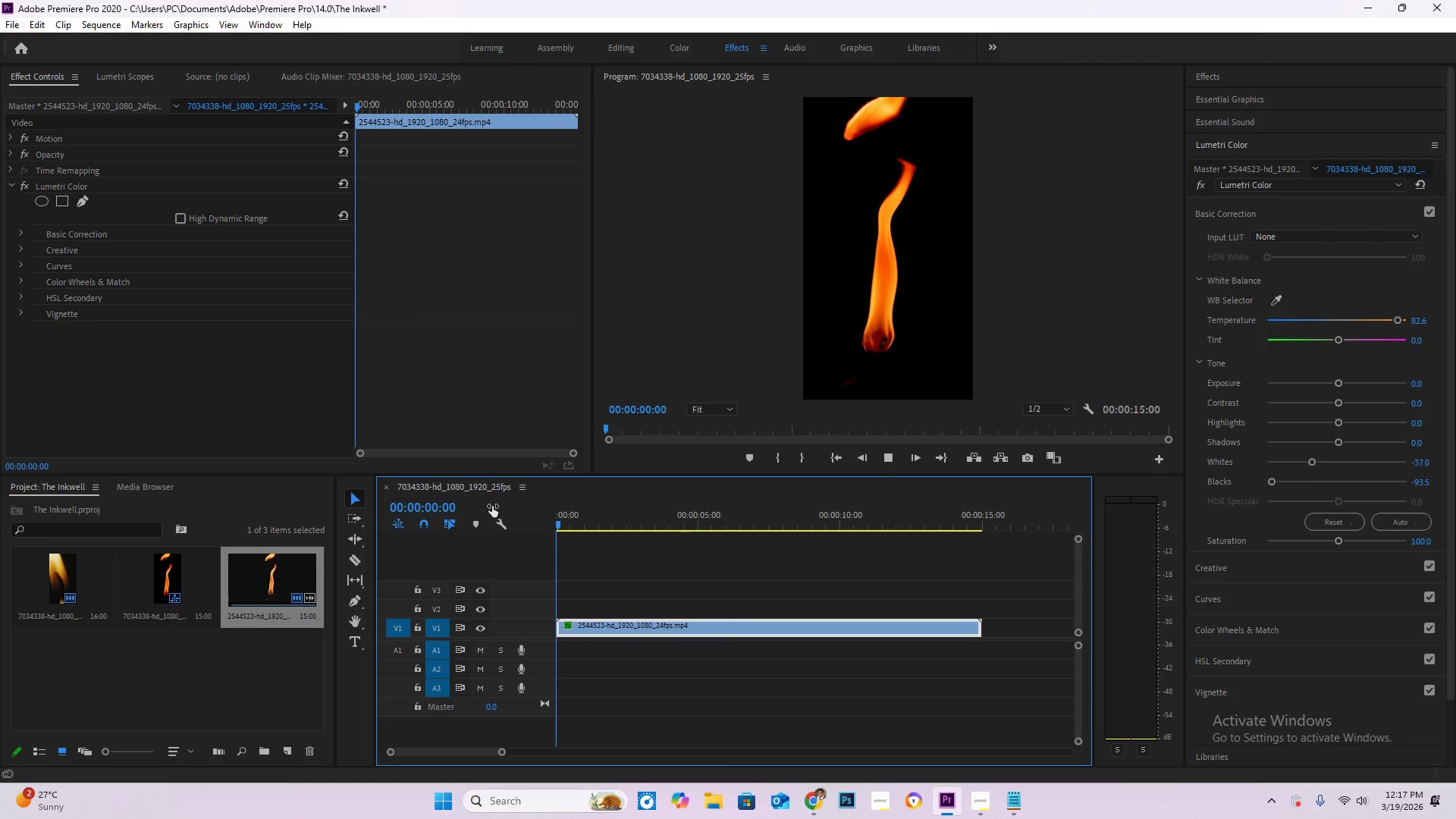 
key(Space)
 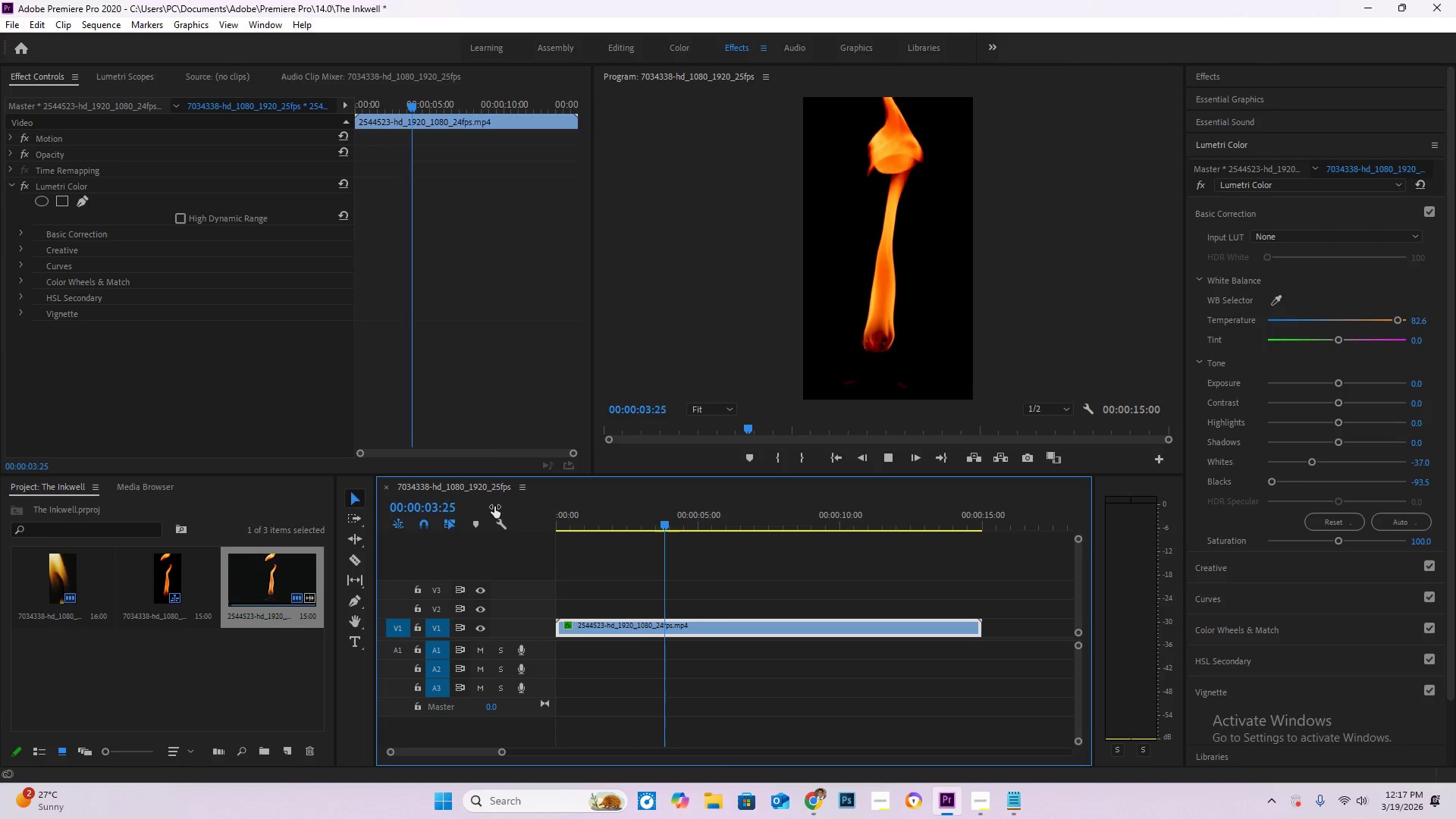 
wait(5.19)
 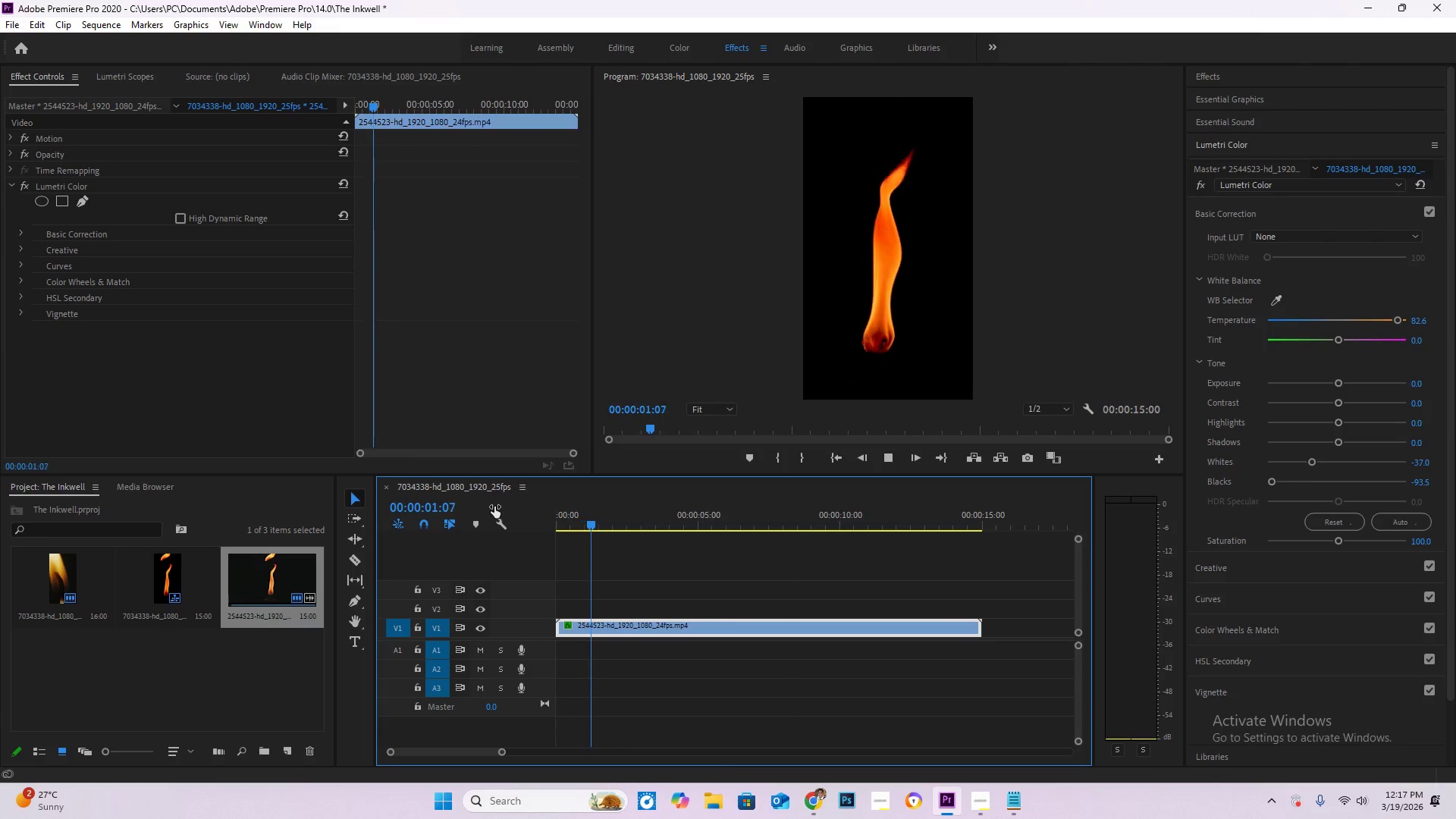 
left_click_drag(start_coordinate=[704, 519], to_coordinate=[672, 519])
 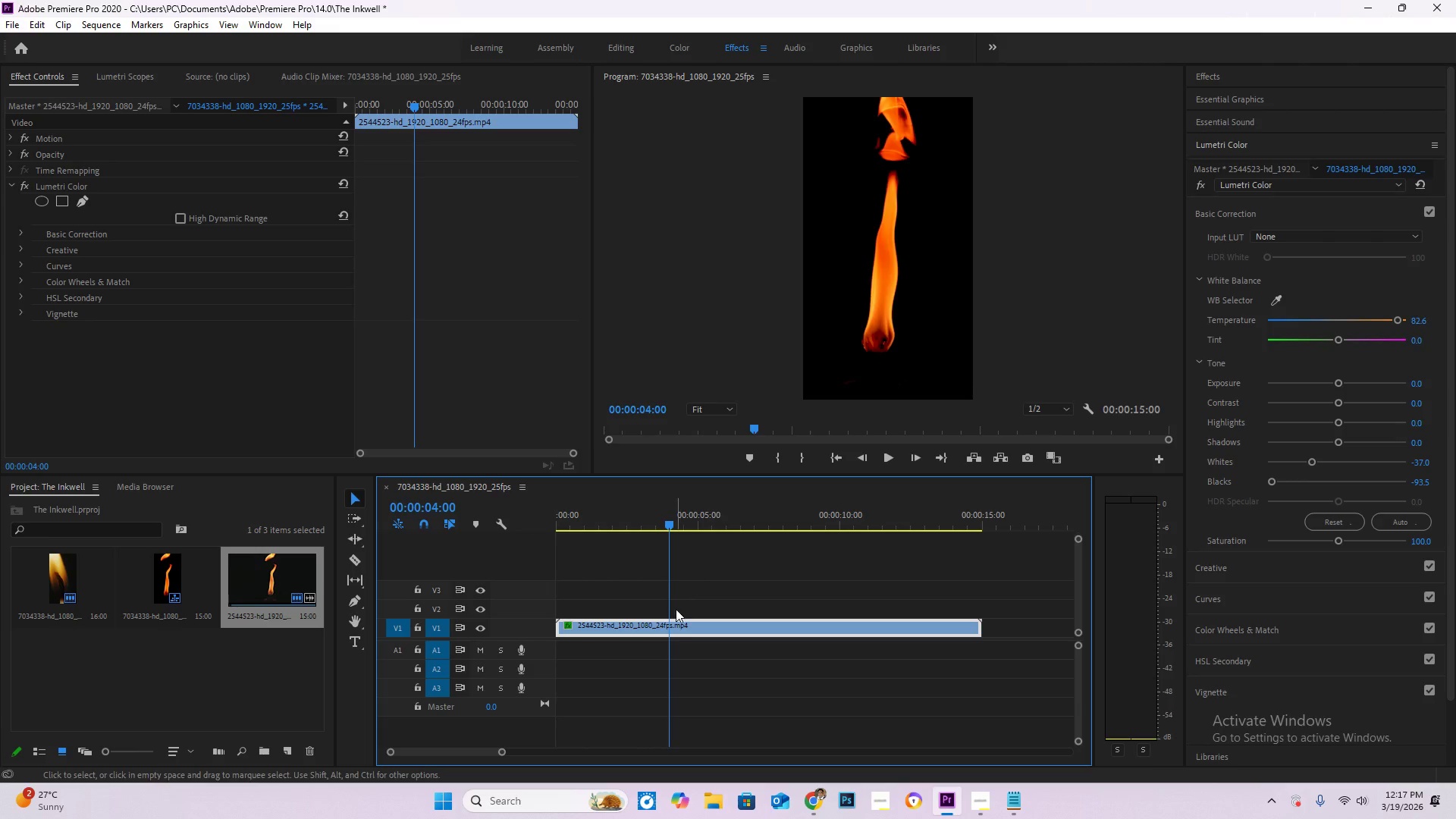 
type(cv)
 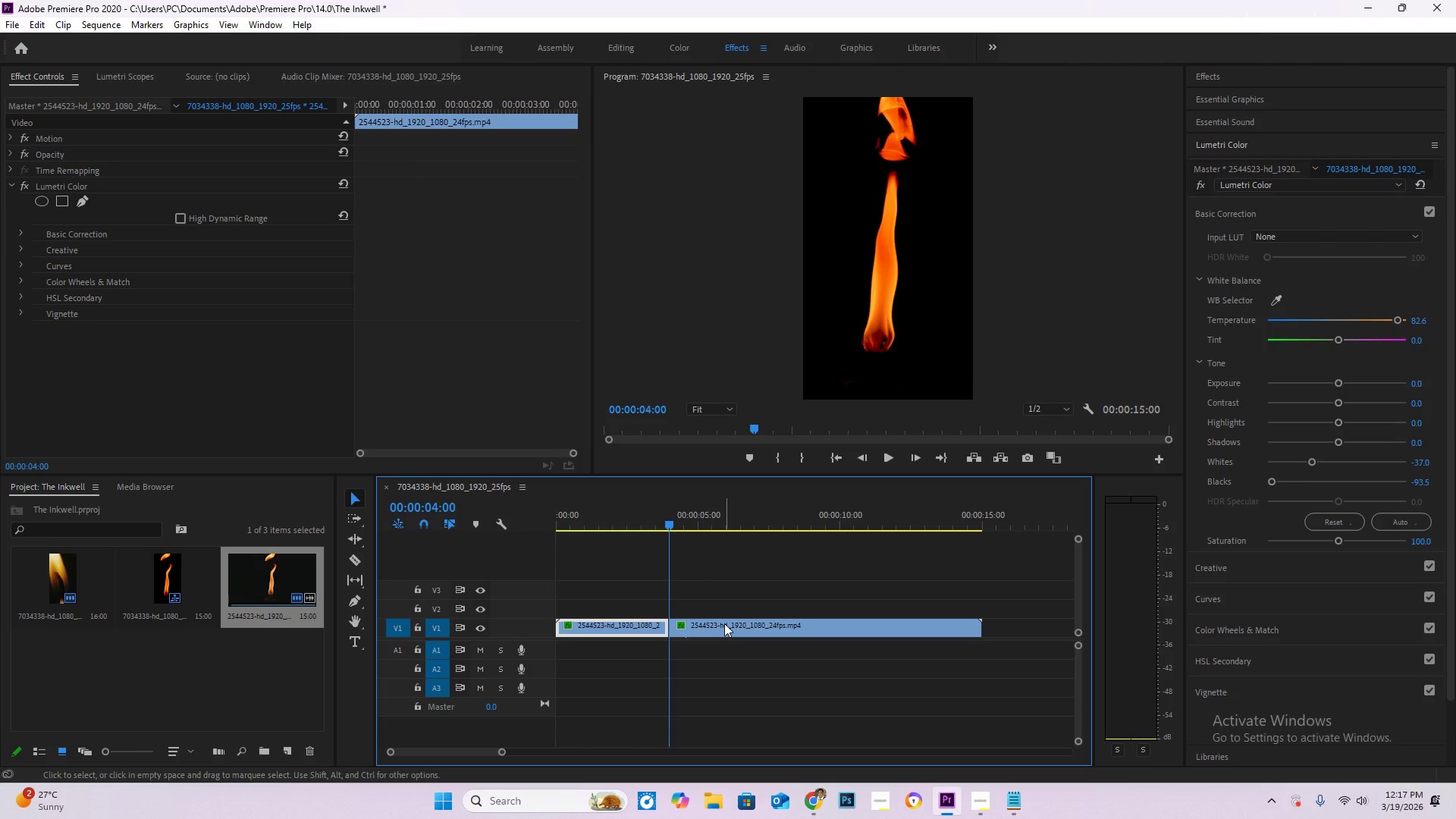 
double_click([724, 623])
 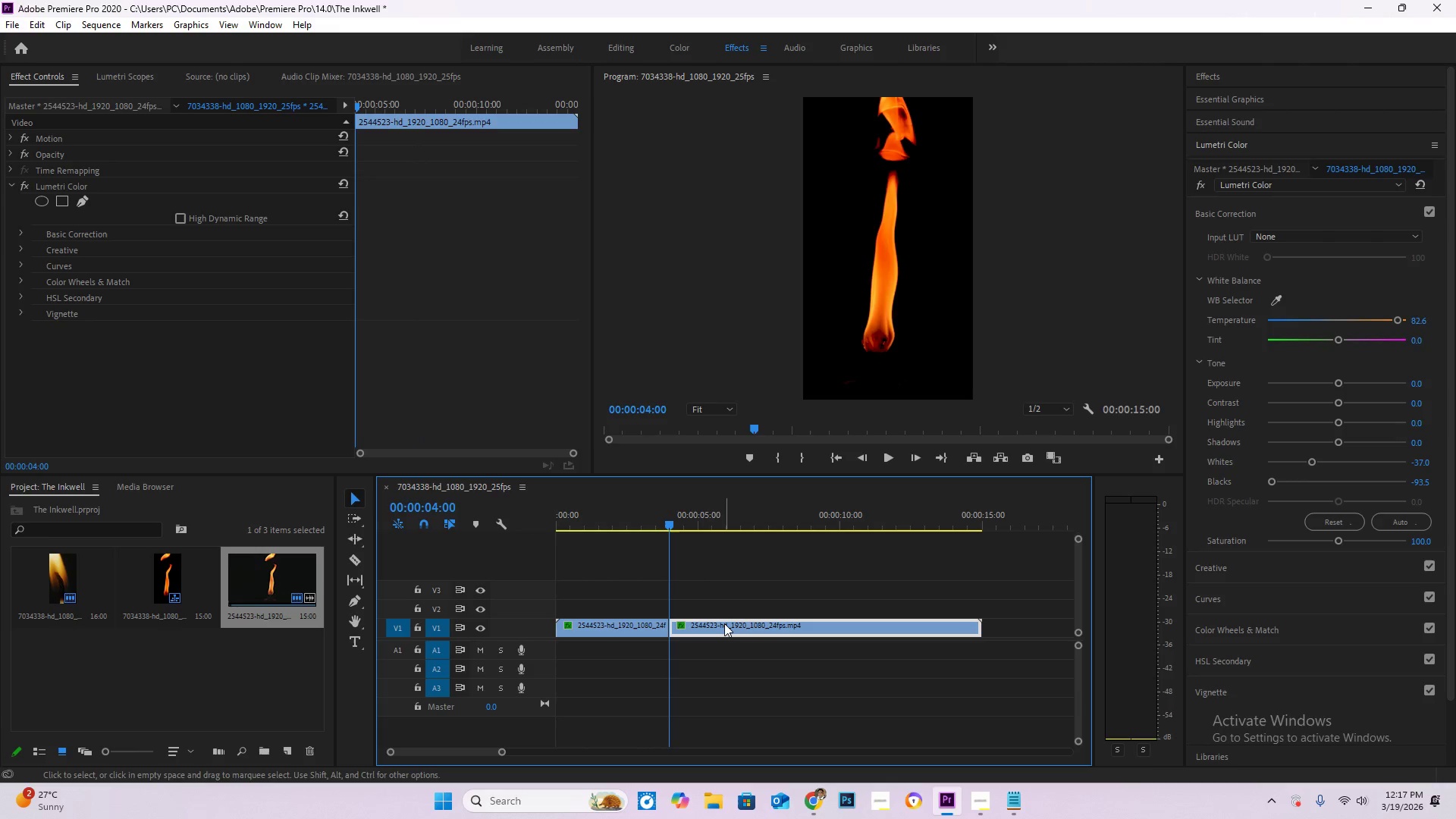 
key(Delete)
 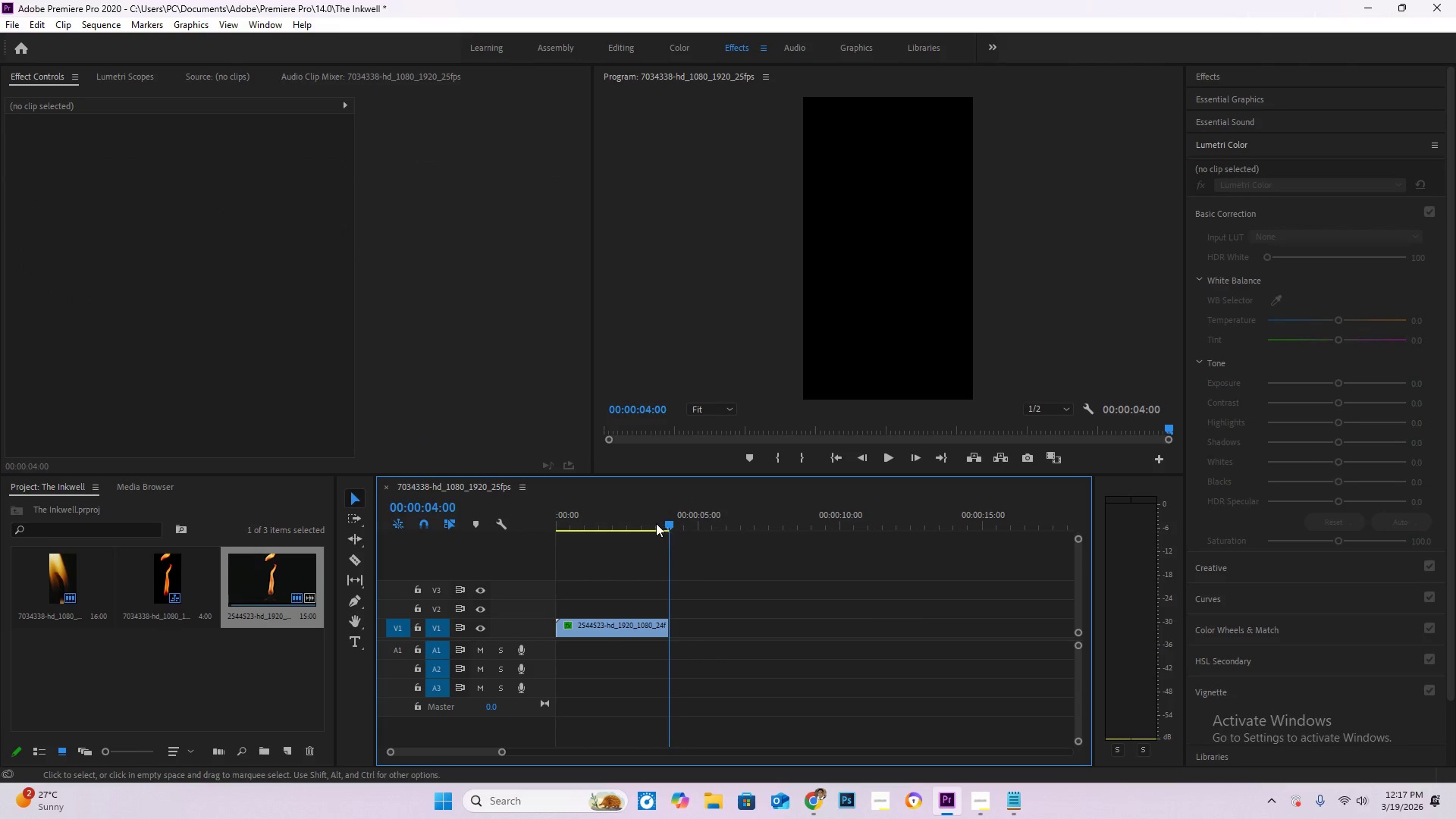 
left_click_drag(start_coordinate=[656, 523], to_coordinate=[650, 522])
 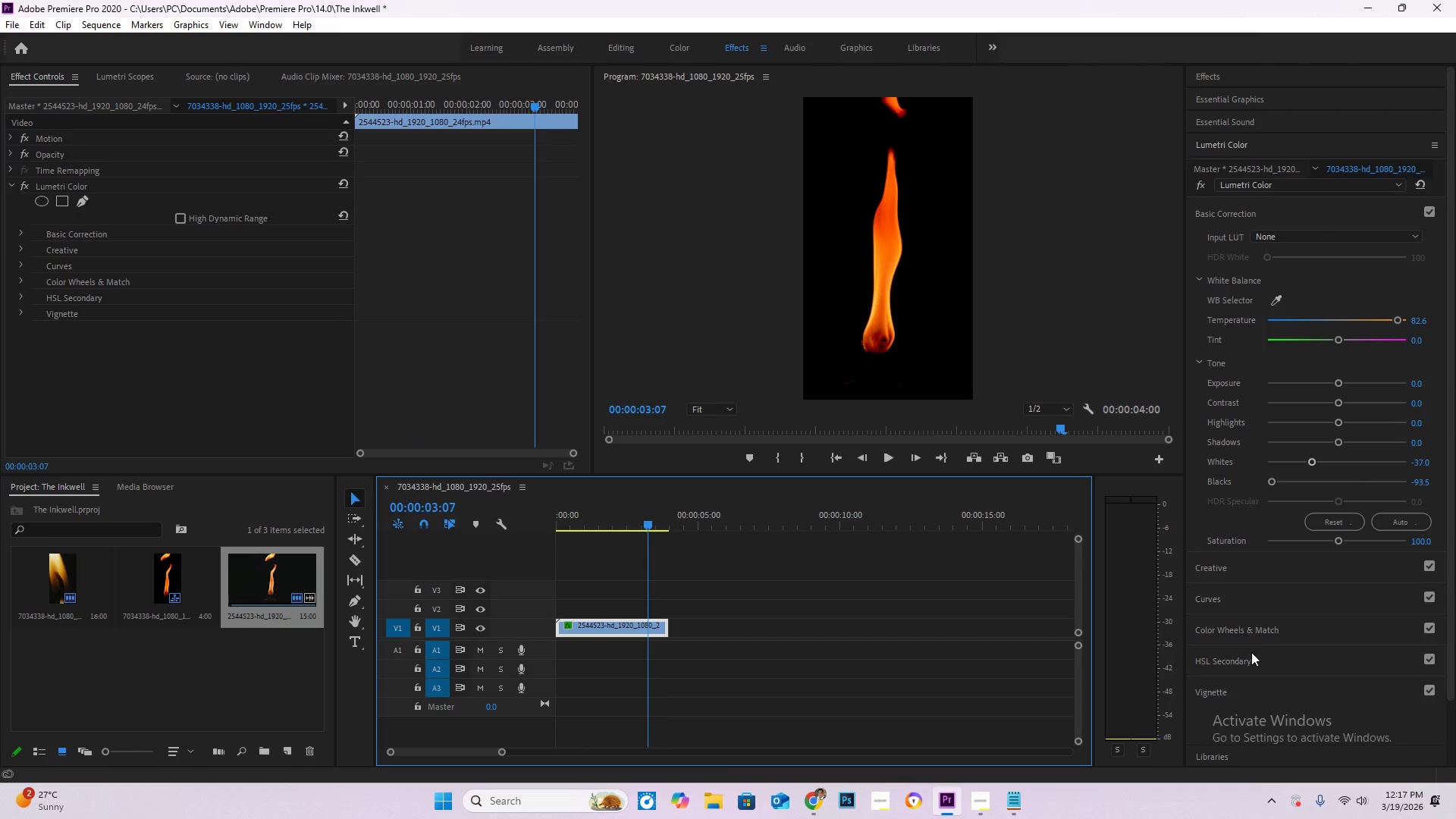 
left_click([1258, 635])
 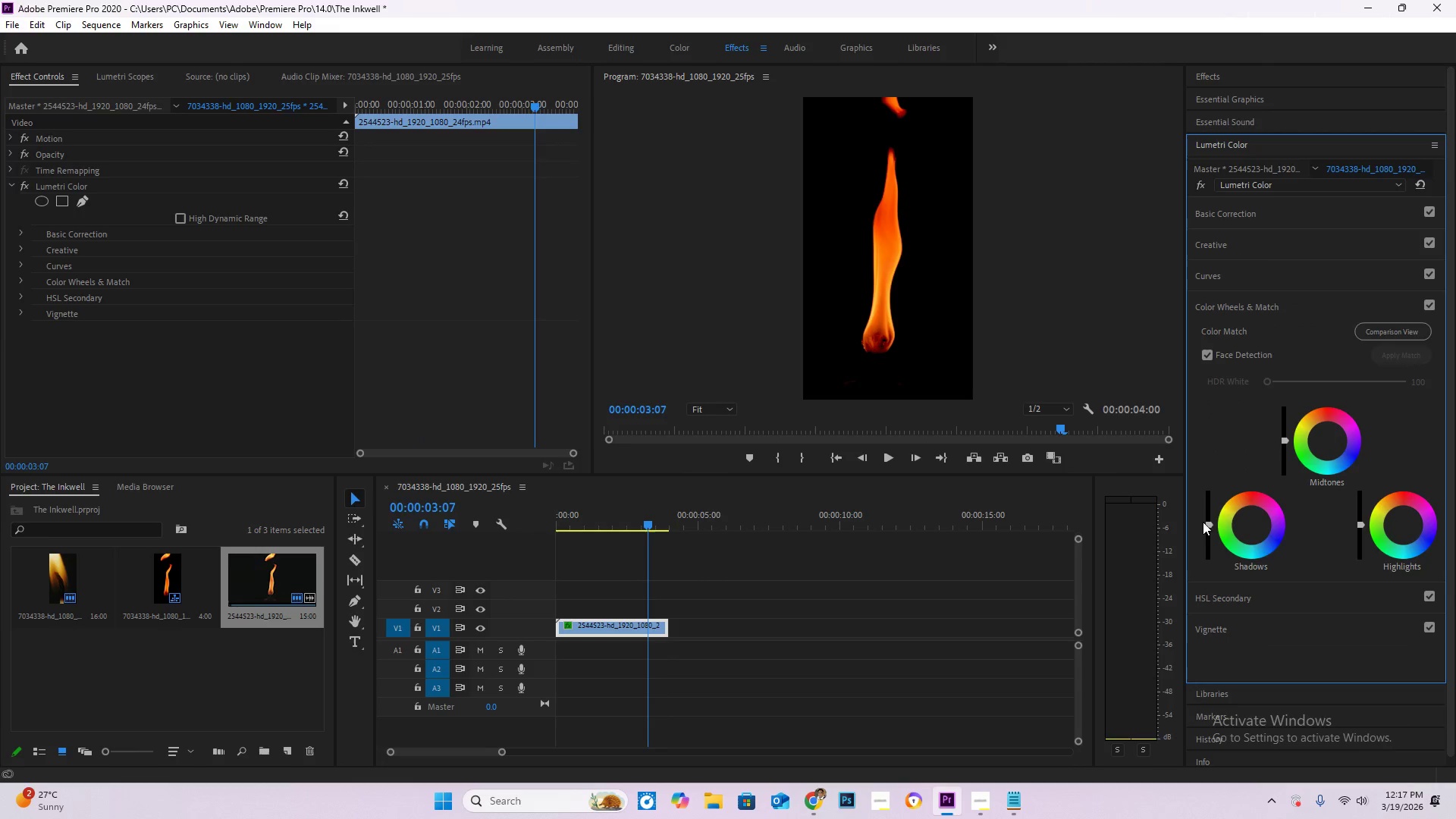 
left_click_drag(start_coordinate=[1210, 524], to_coordinate=[1216, 653])
 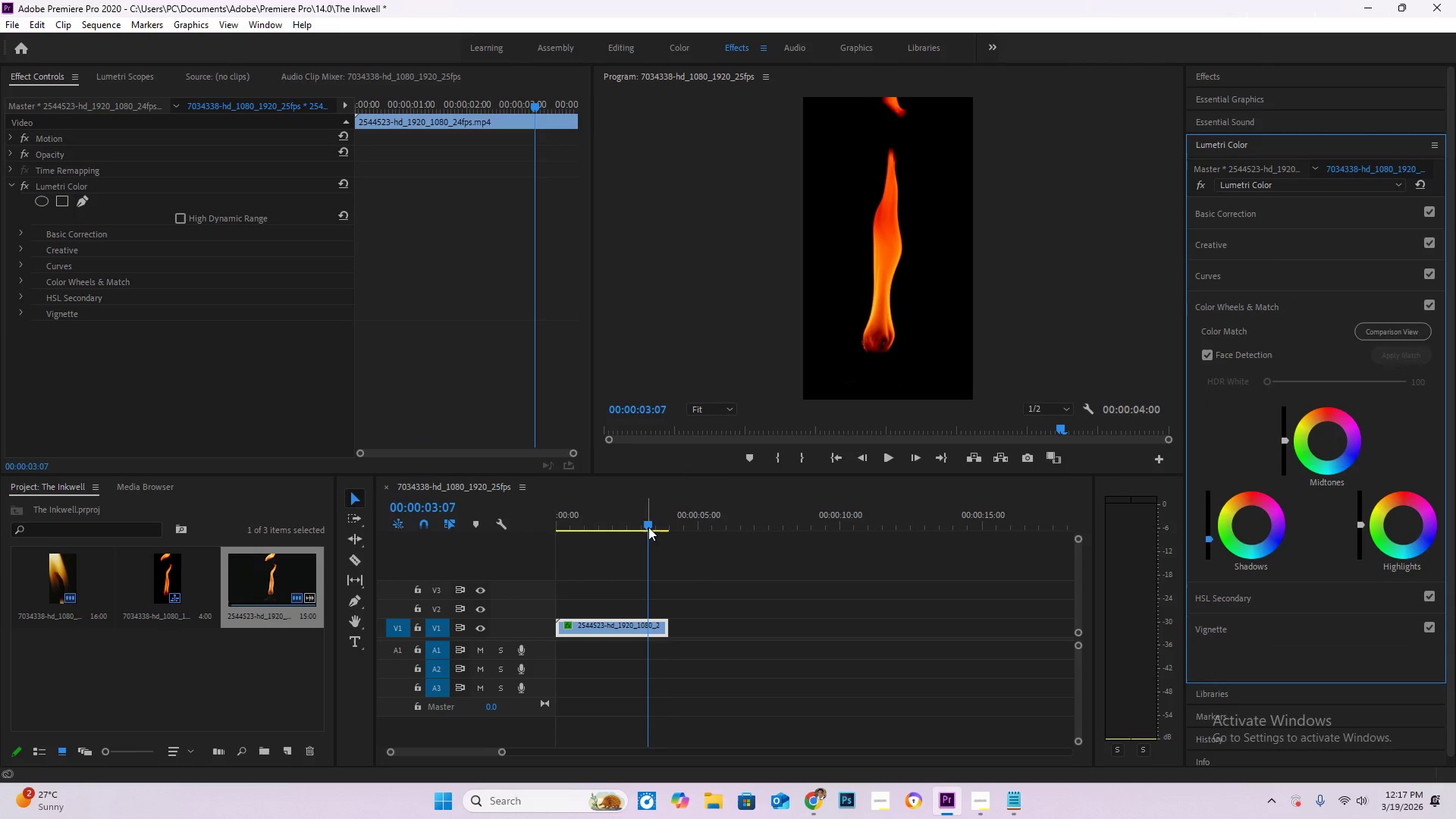 
left_click_drag(start_coordinate=[648, 531], to_coordinate=[551, 521])
 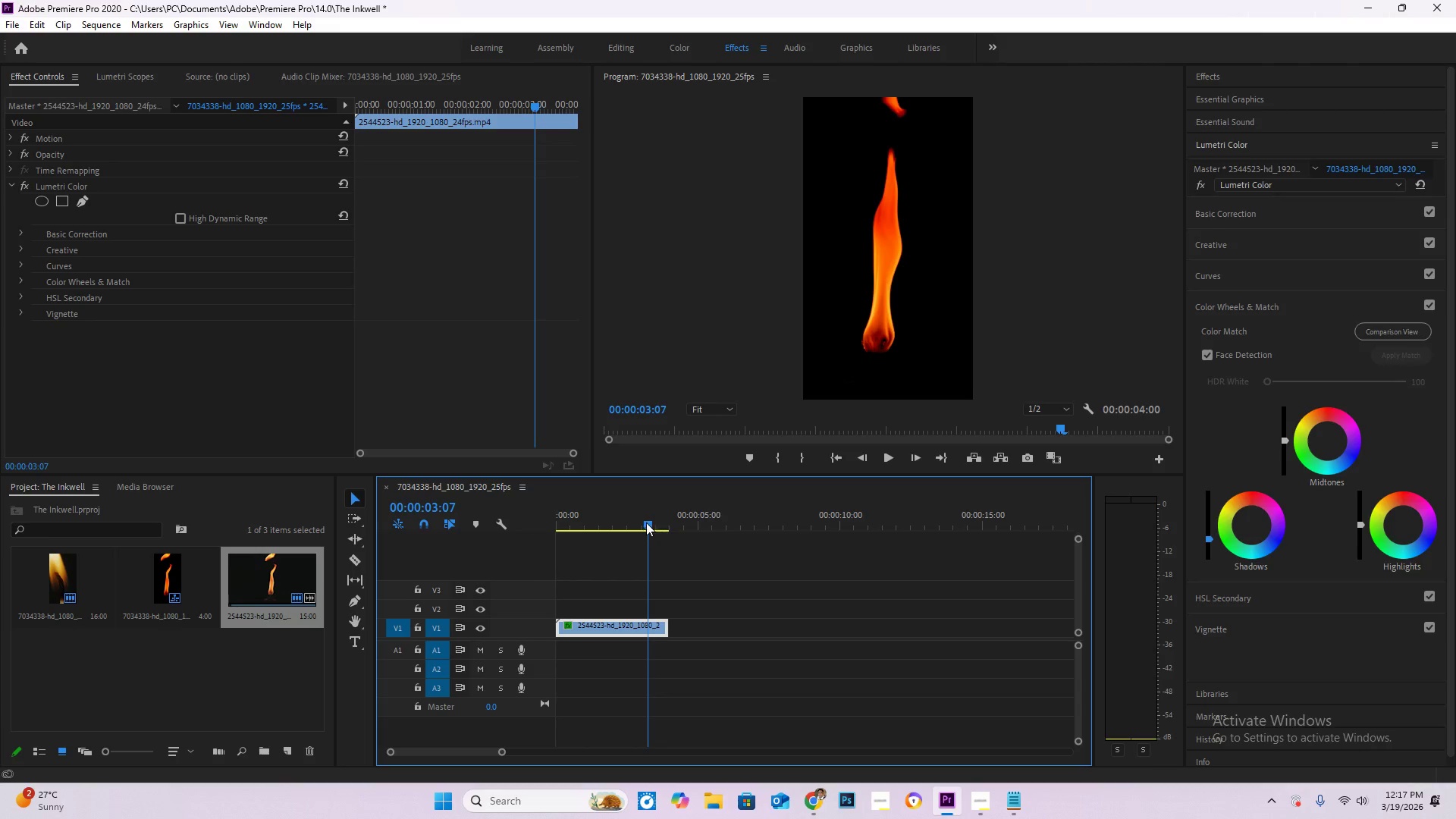 
left_click_drag(start_coordinate=[639, 523], to_coordinate=[504, 520])
 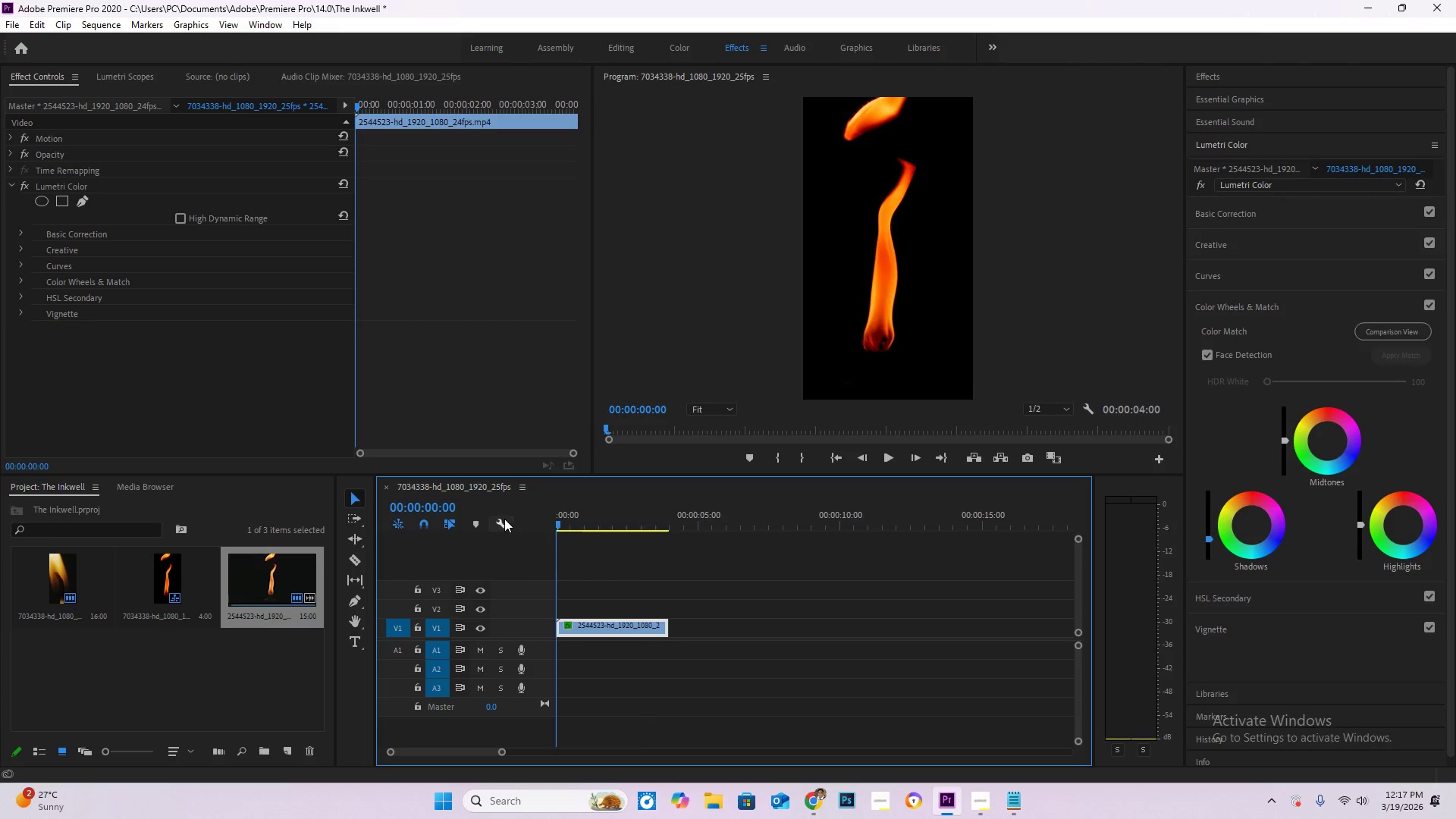 
key(Space)
 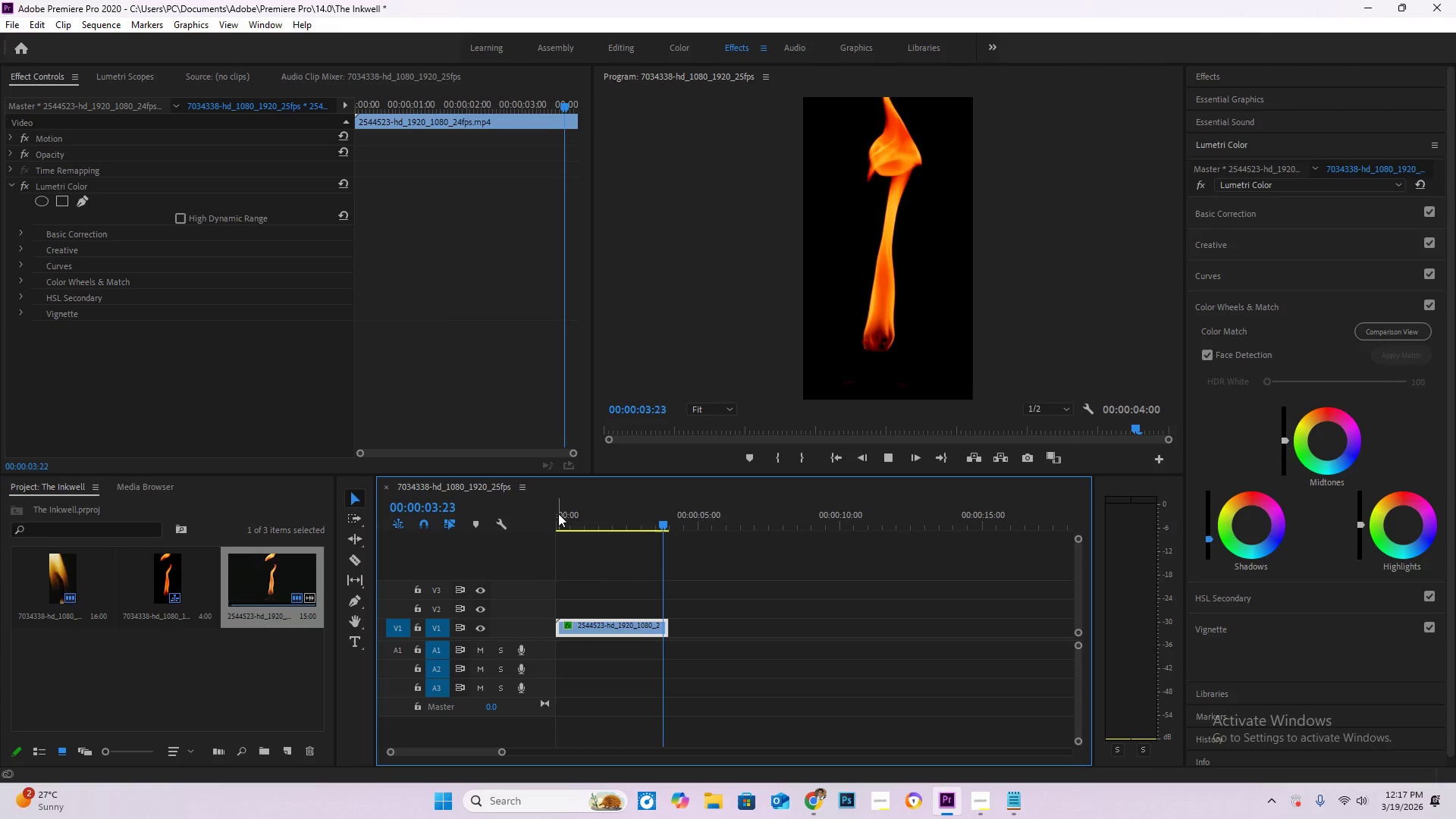 
wait(5.16)
 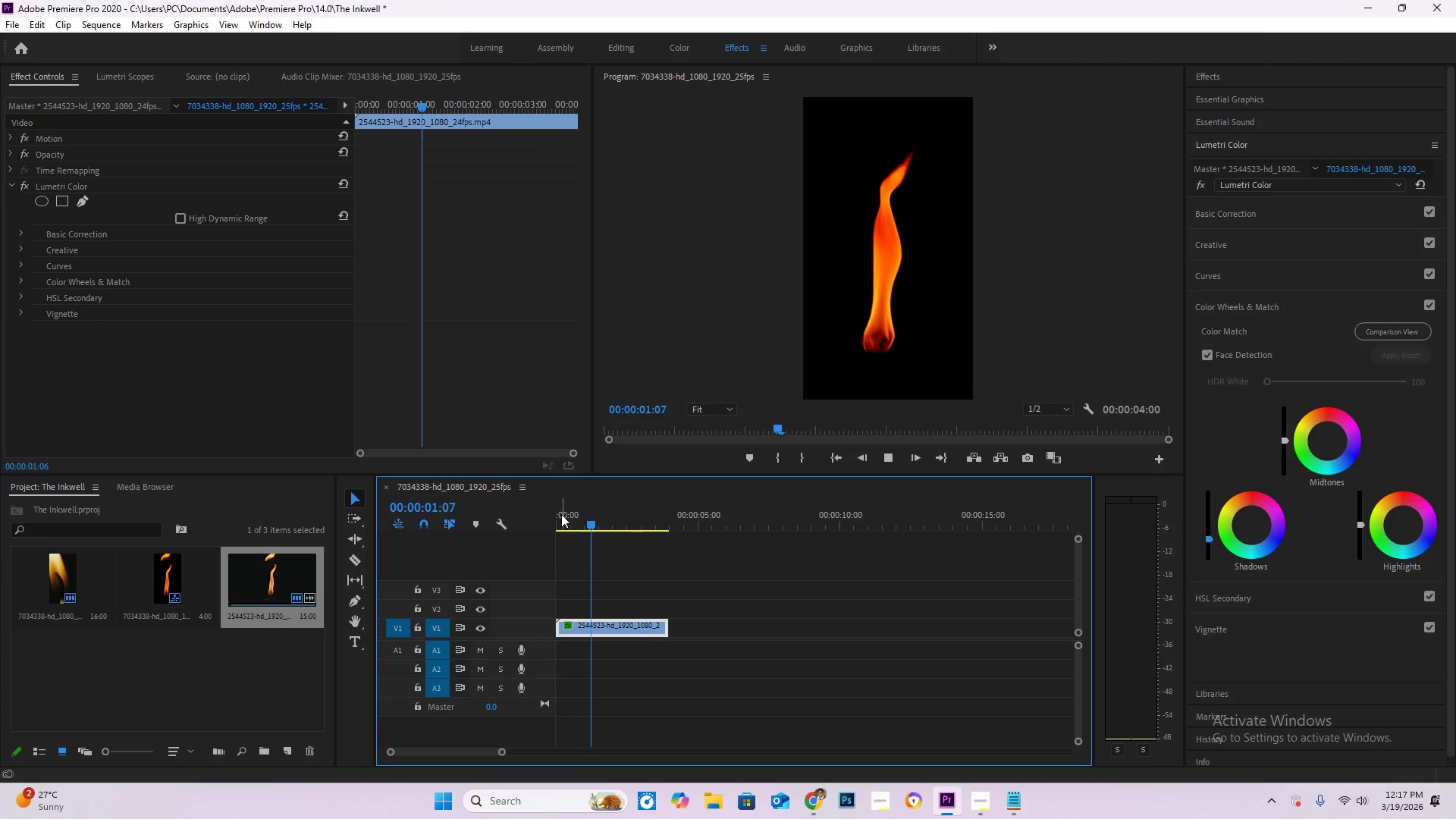 
left_click_drag(start_coordinate=[626, 513], to_coordinate=[639, 520])
 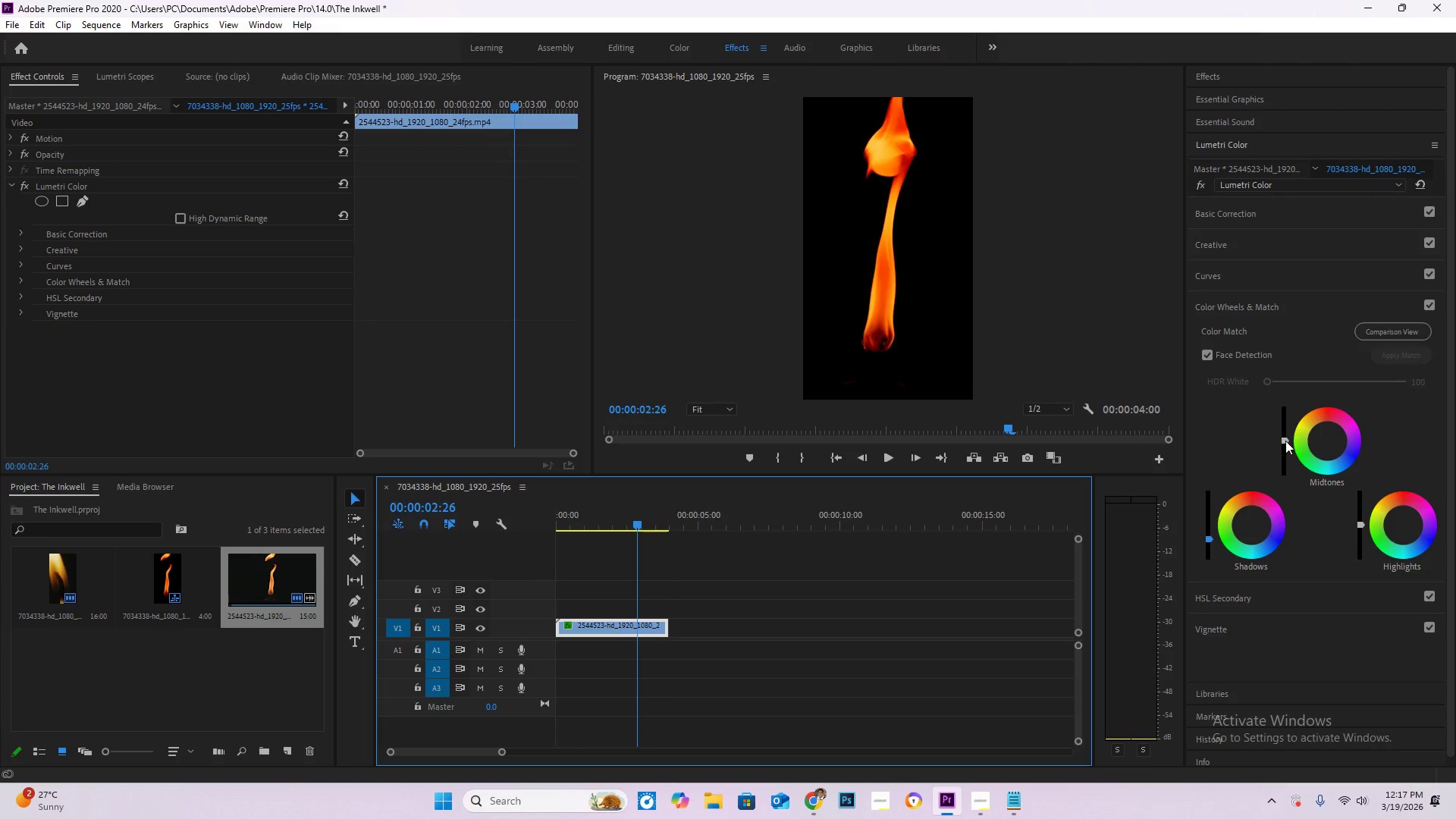 
left_click_drag(start_coordinate=[1285, 441], to_coordinate=[1335, 519])
 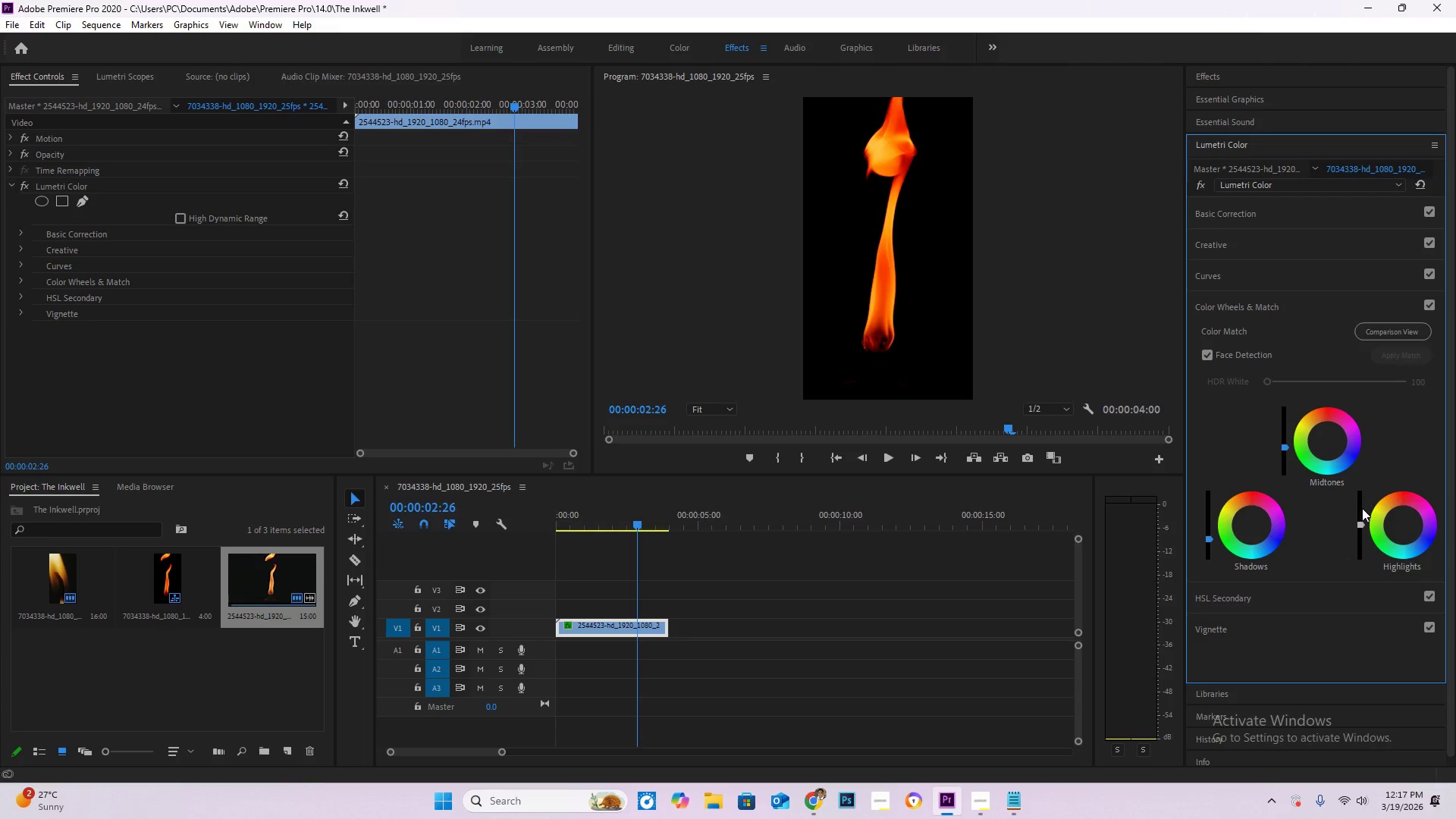 
left_click_drag(start_coordinate=[1358, 526], to_coordinate=[1408, 212])
 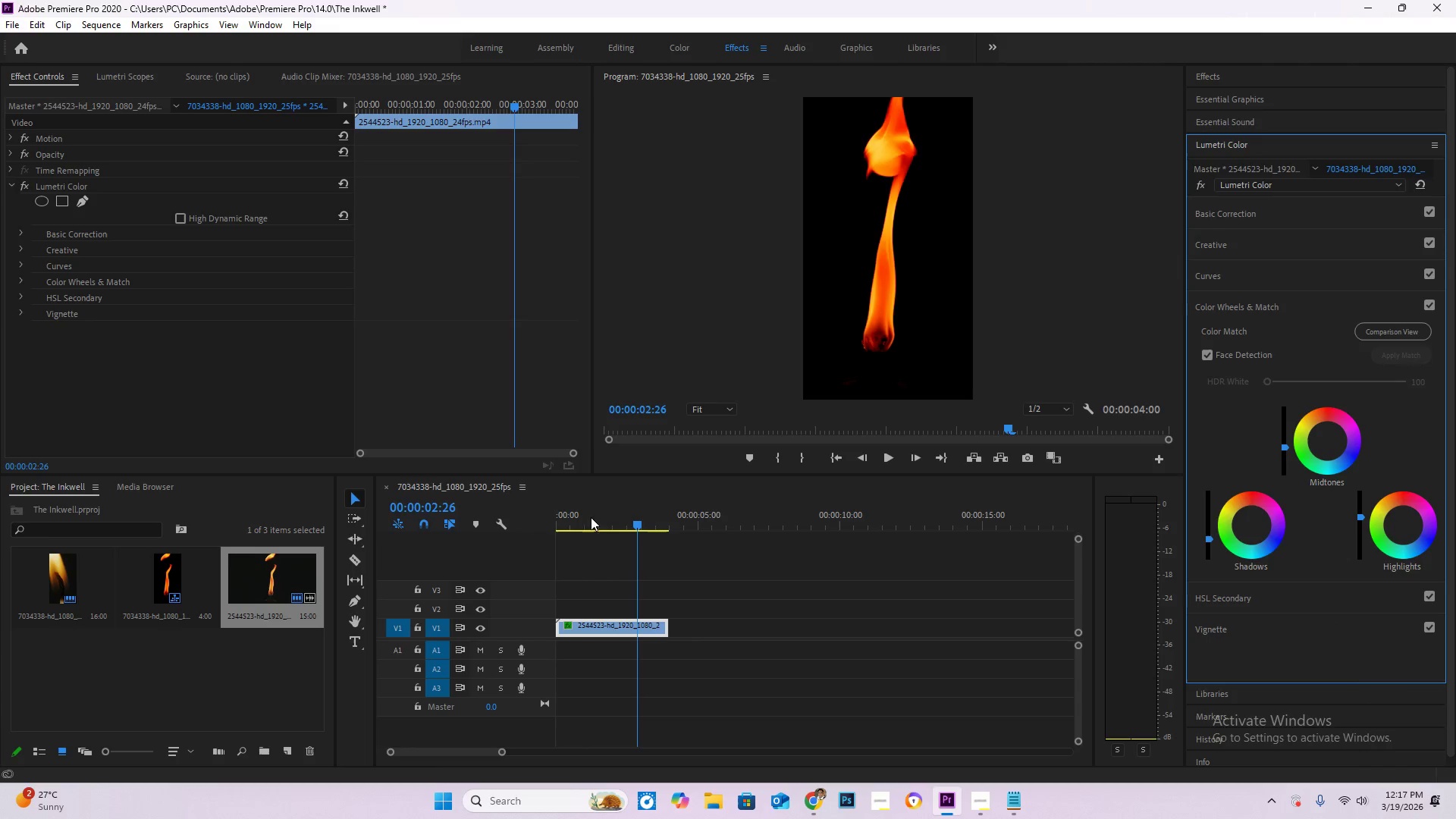 
left_click_drag(start_coordinate=[596, 504], to_coordinate=[458, 494])
 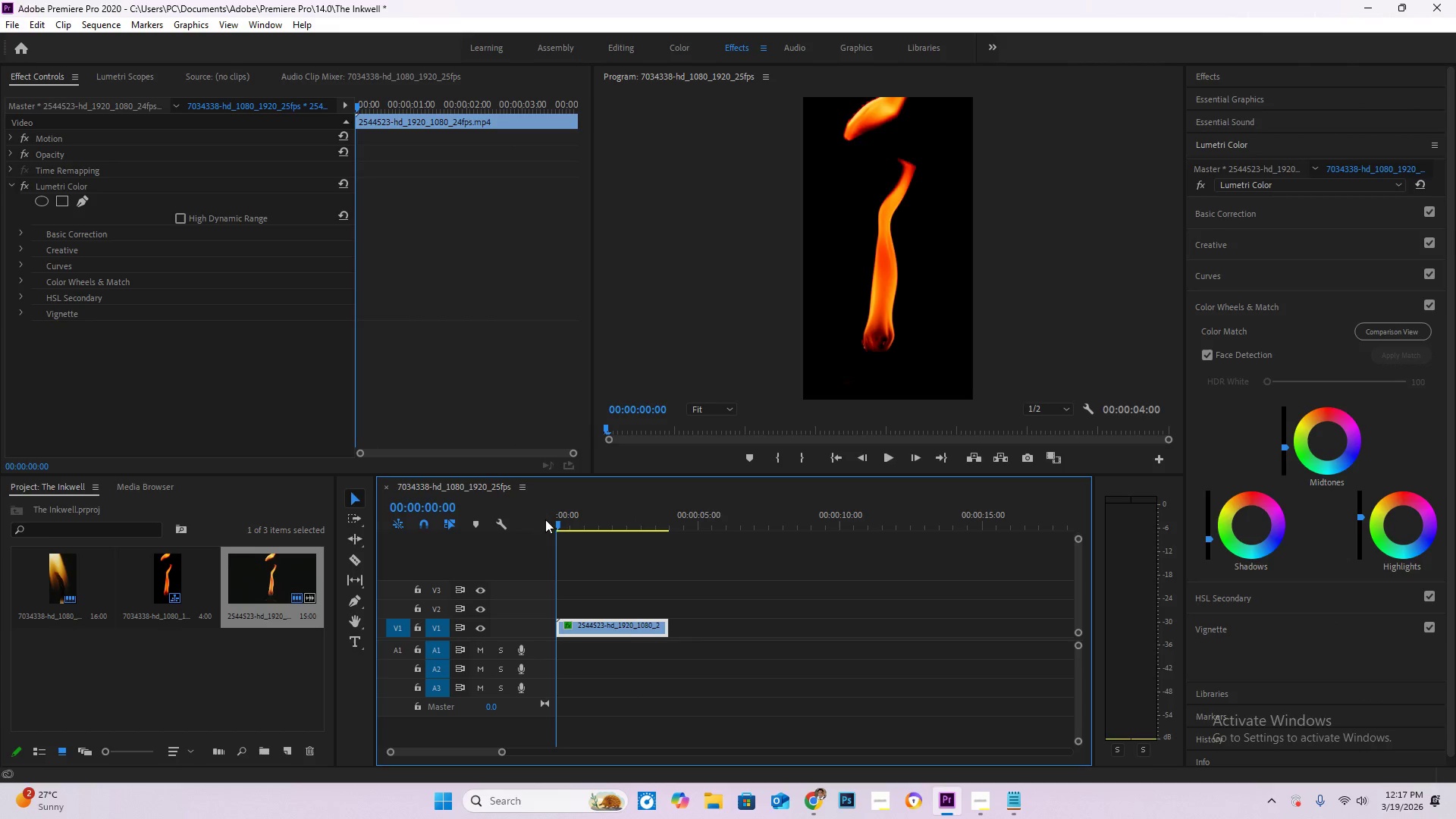 
key(Space)
 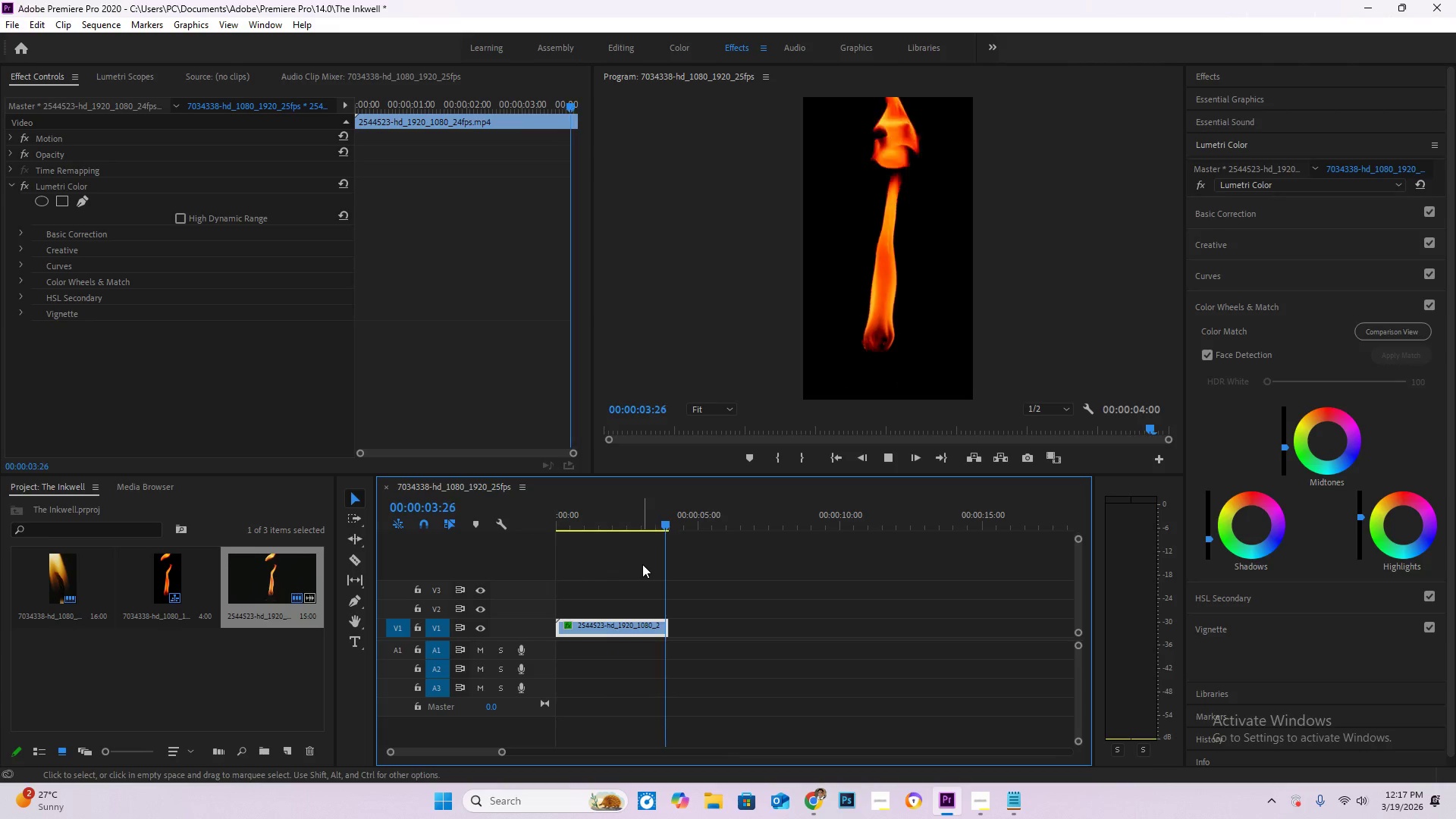 
wait(5.77)
 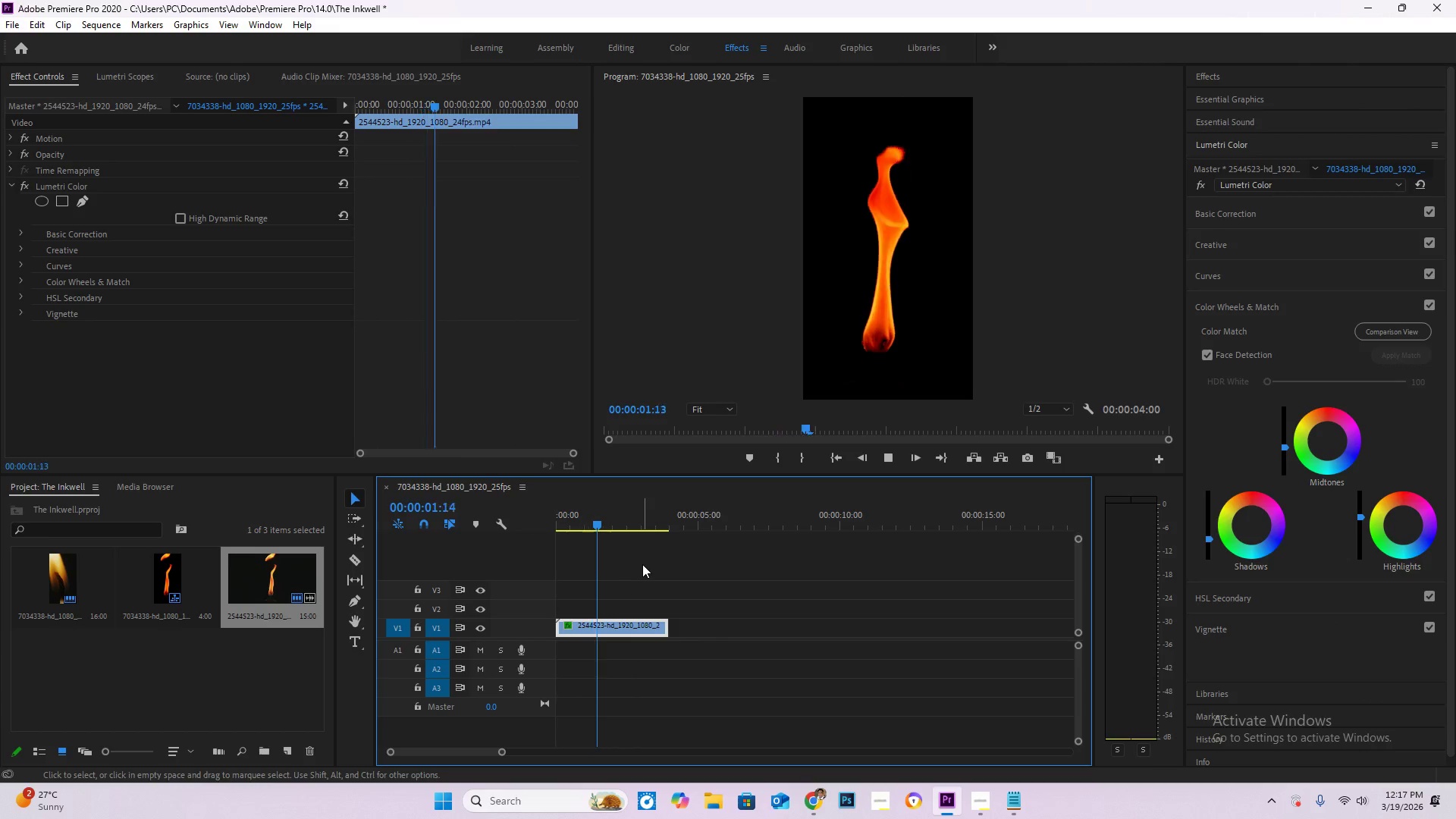 
key(Control+S)
 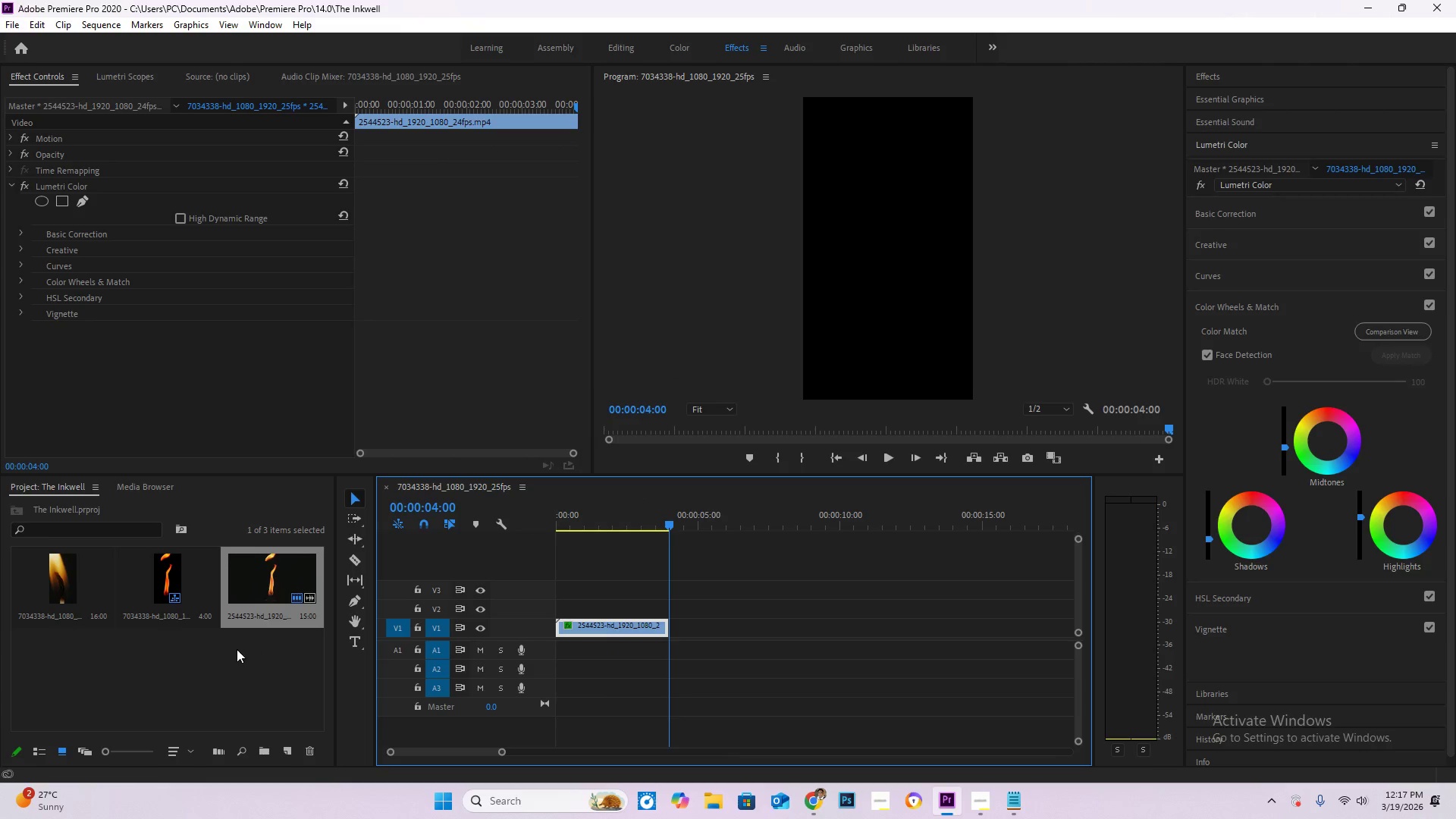 
left_click([83, 578])
 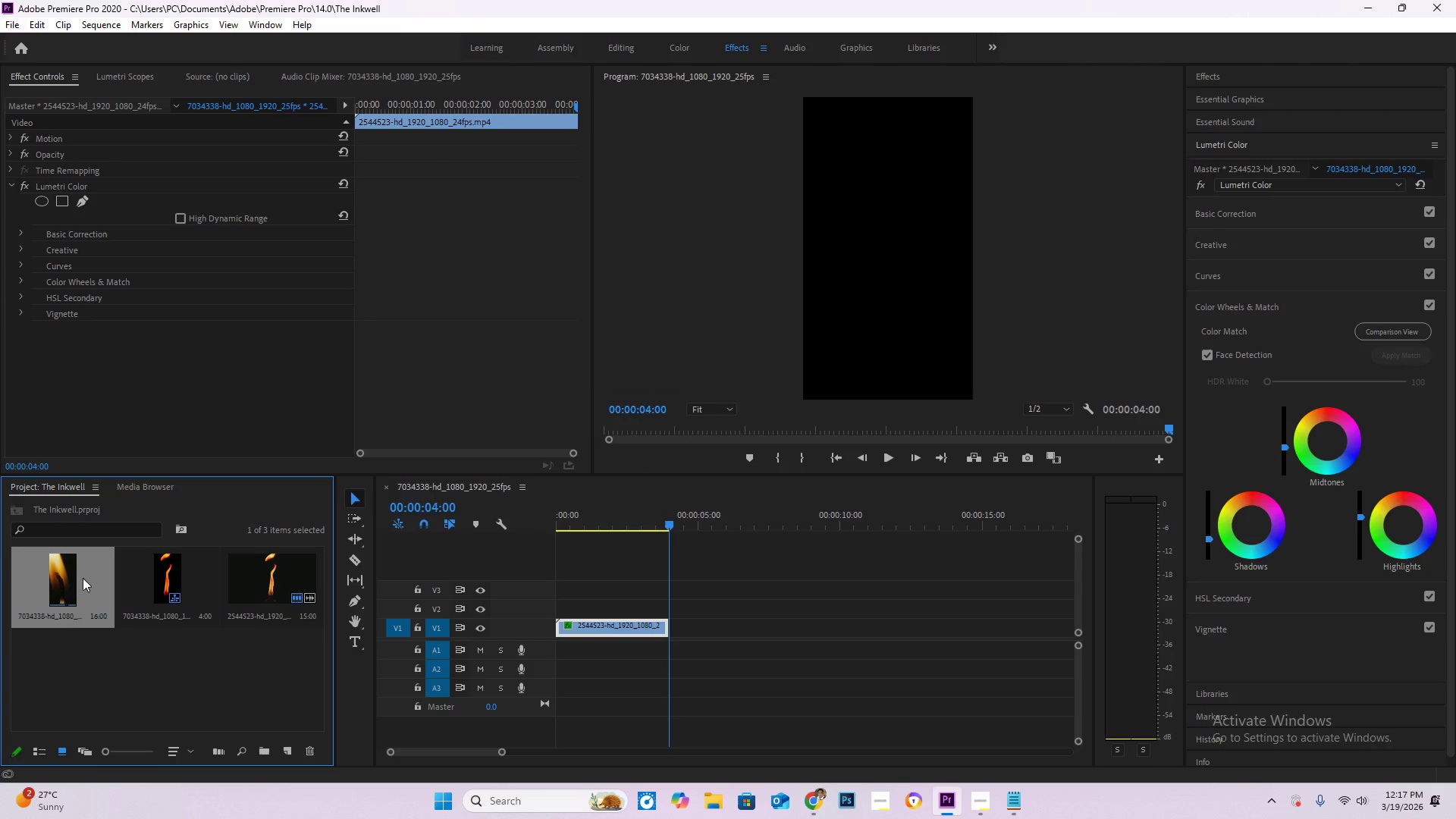 
key(Delete)
 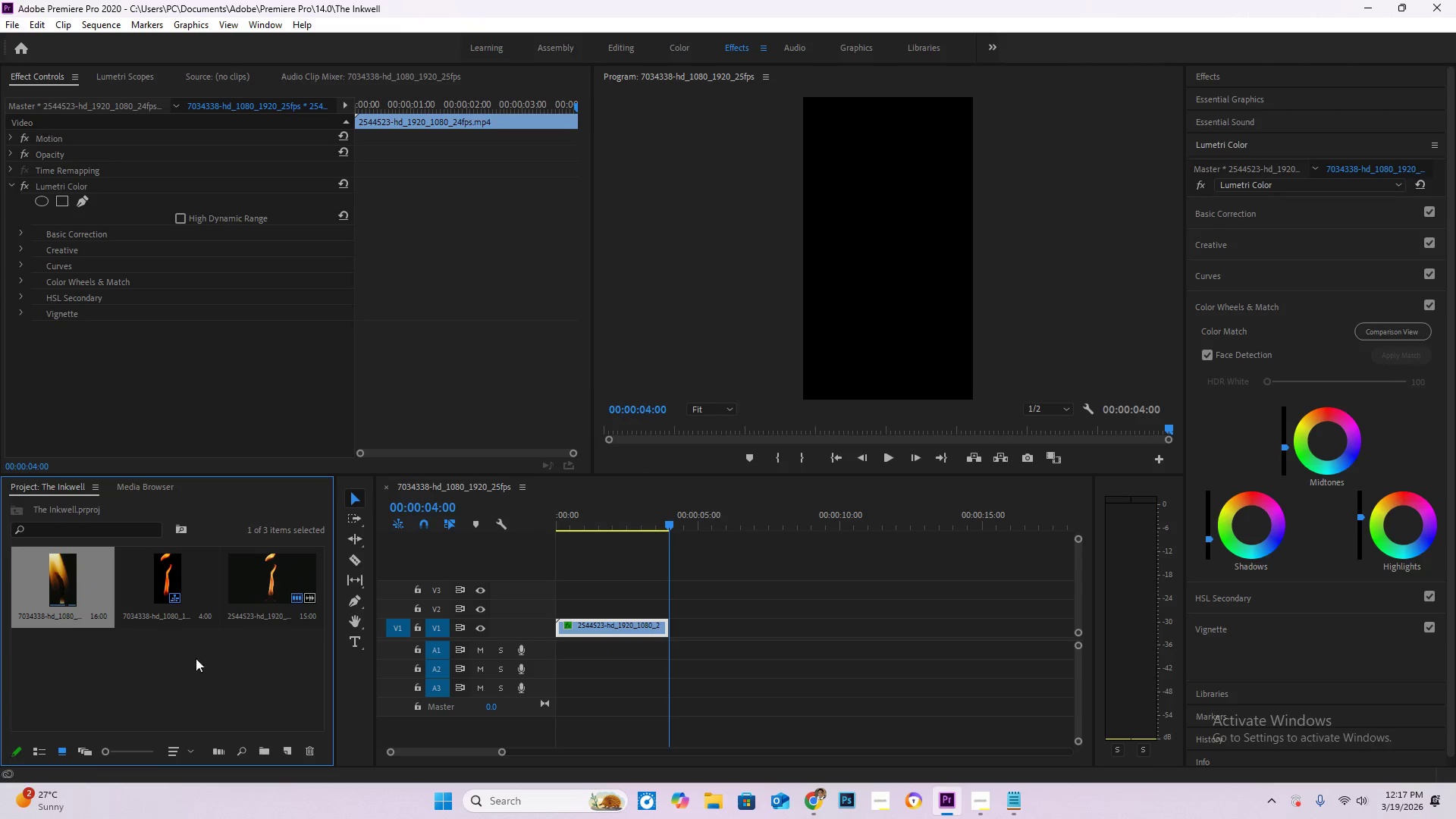 
left_click([239, 673])
 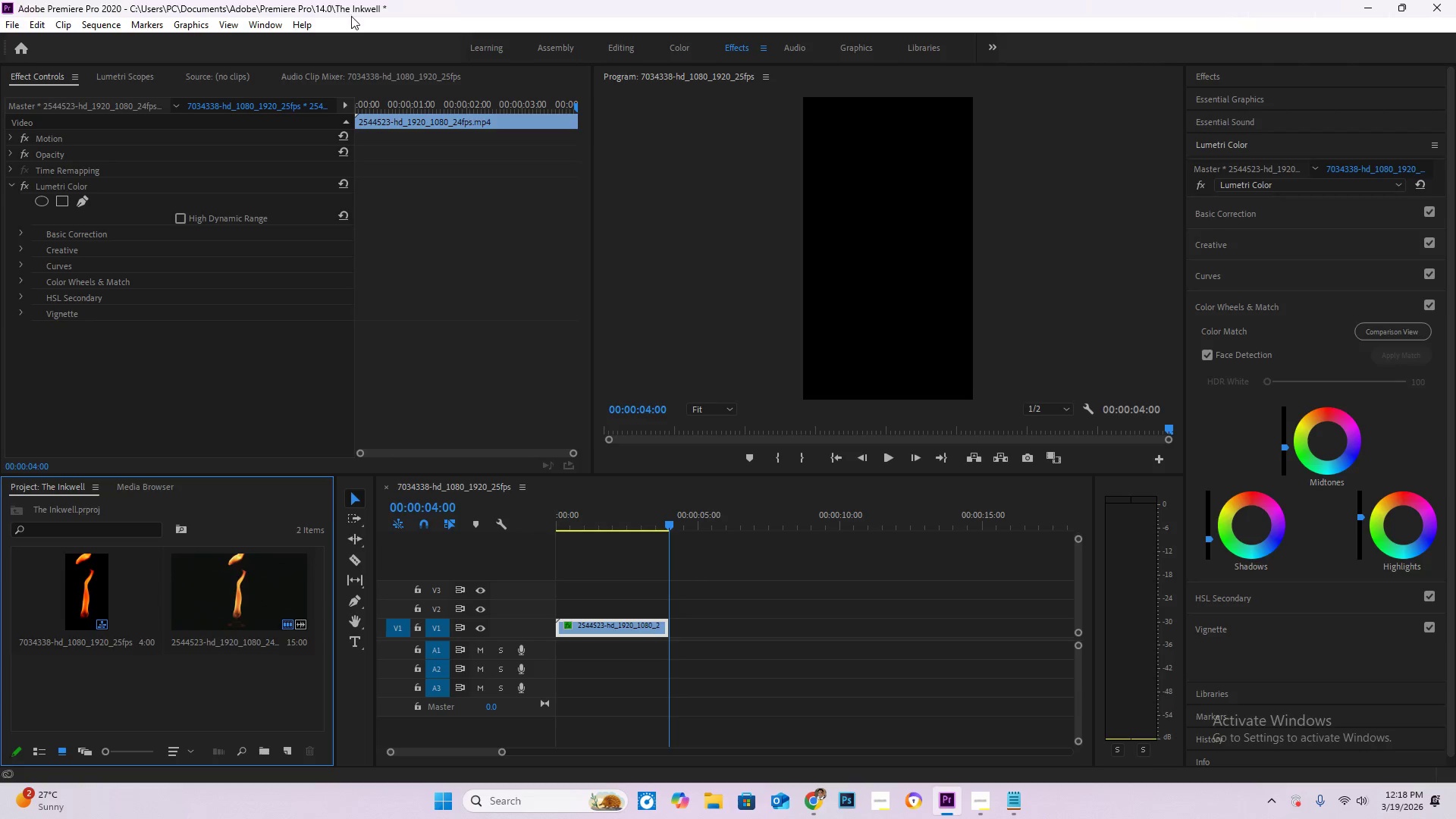 
key(Alt+Tab)
 